 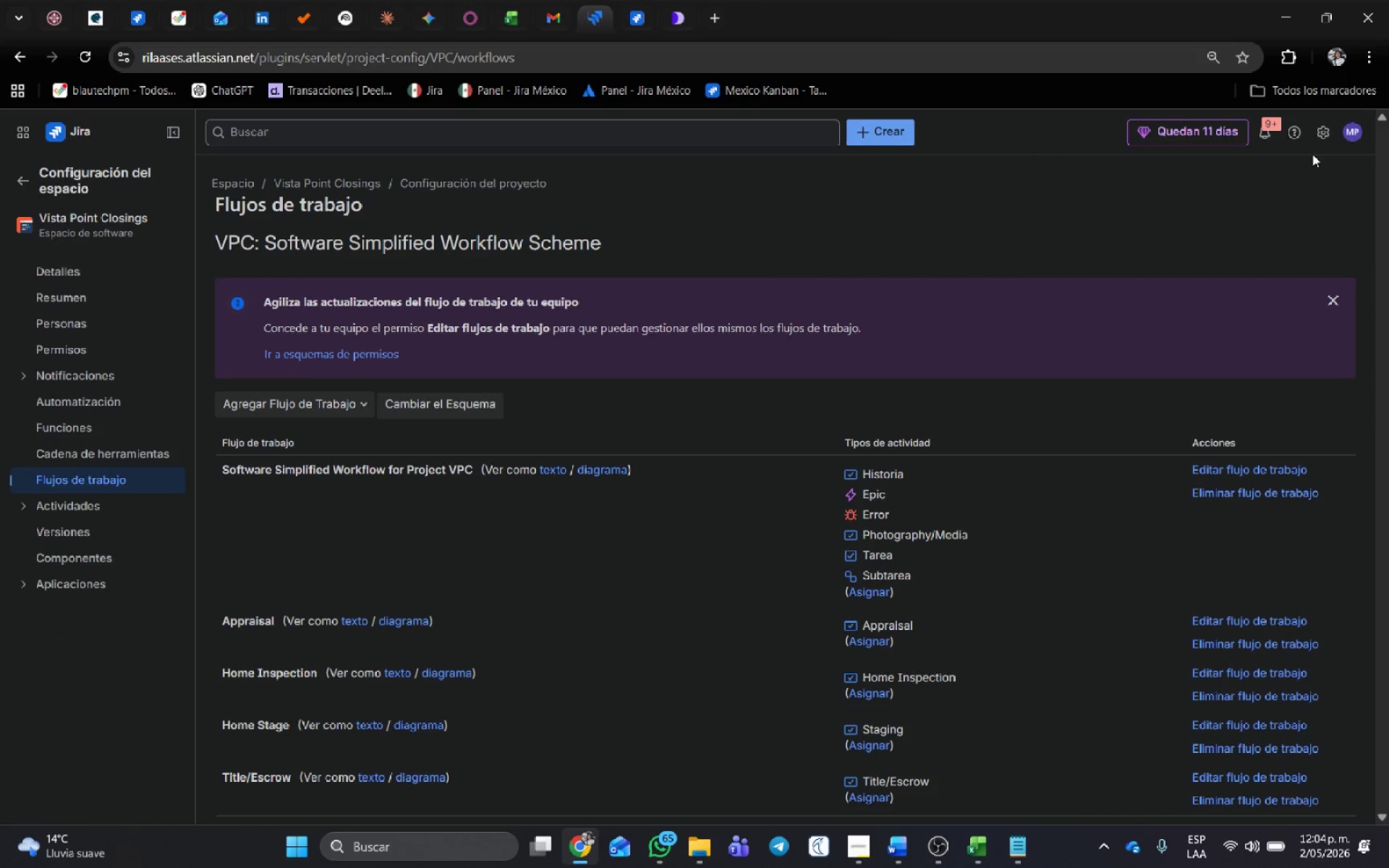 
key(Meta+Shift+S)
 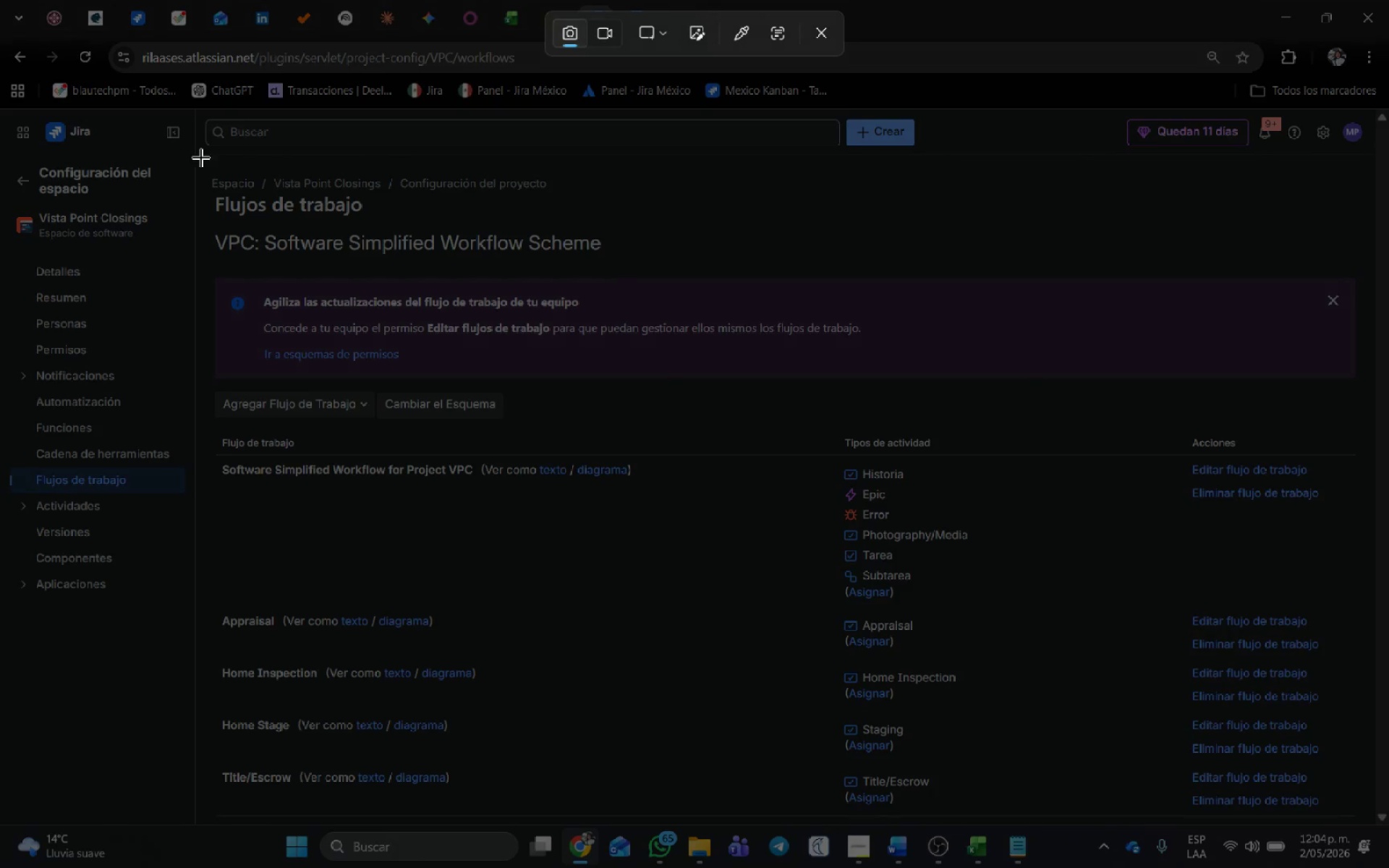 
left_click_drag(start_coordinate=[187, 156], to_coordinate=[1374, 823])
 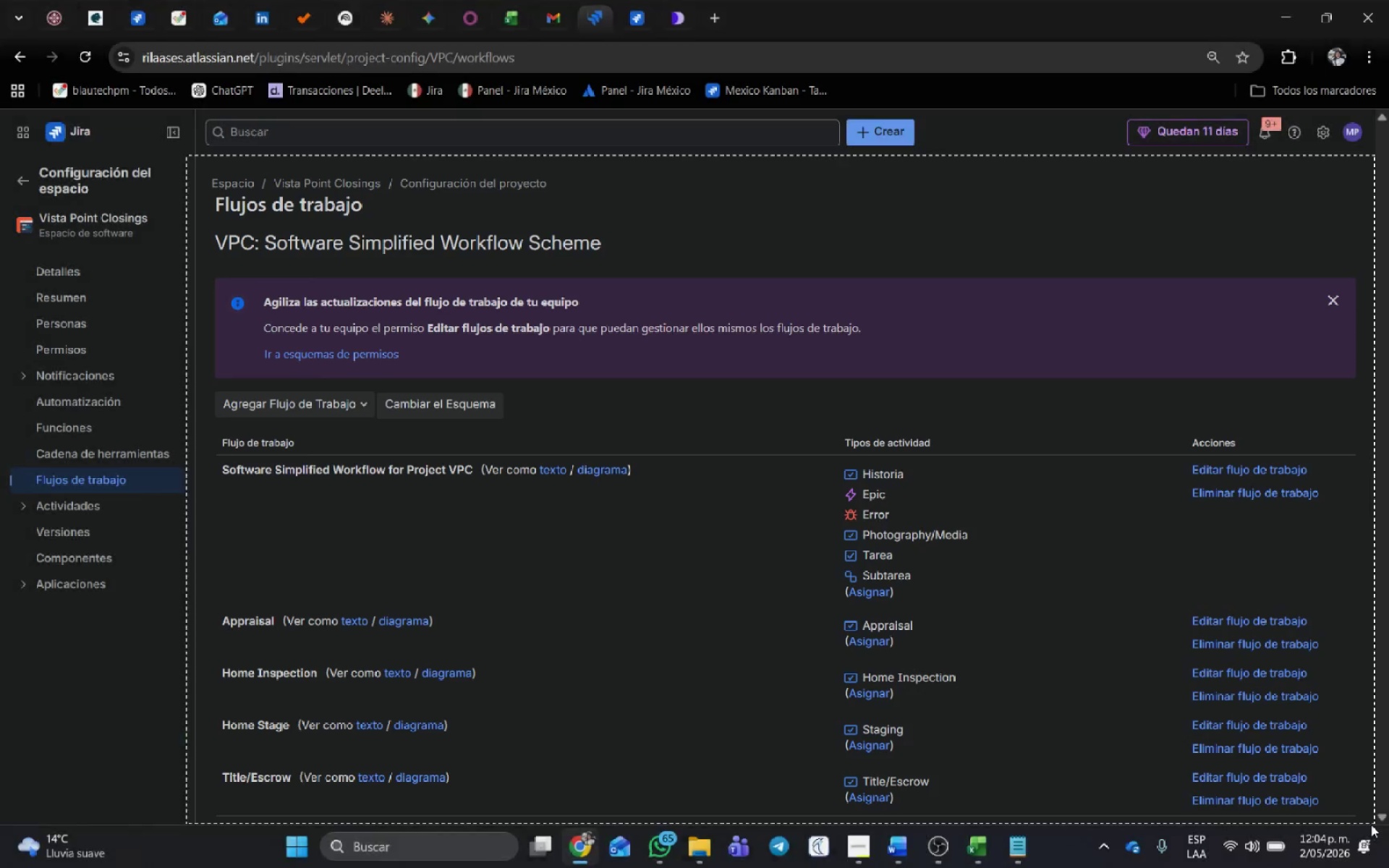 
key(Alt+AltLeft)
 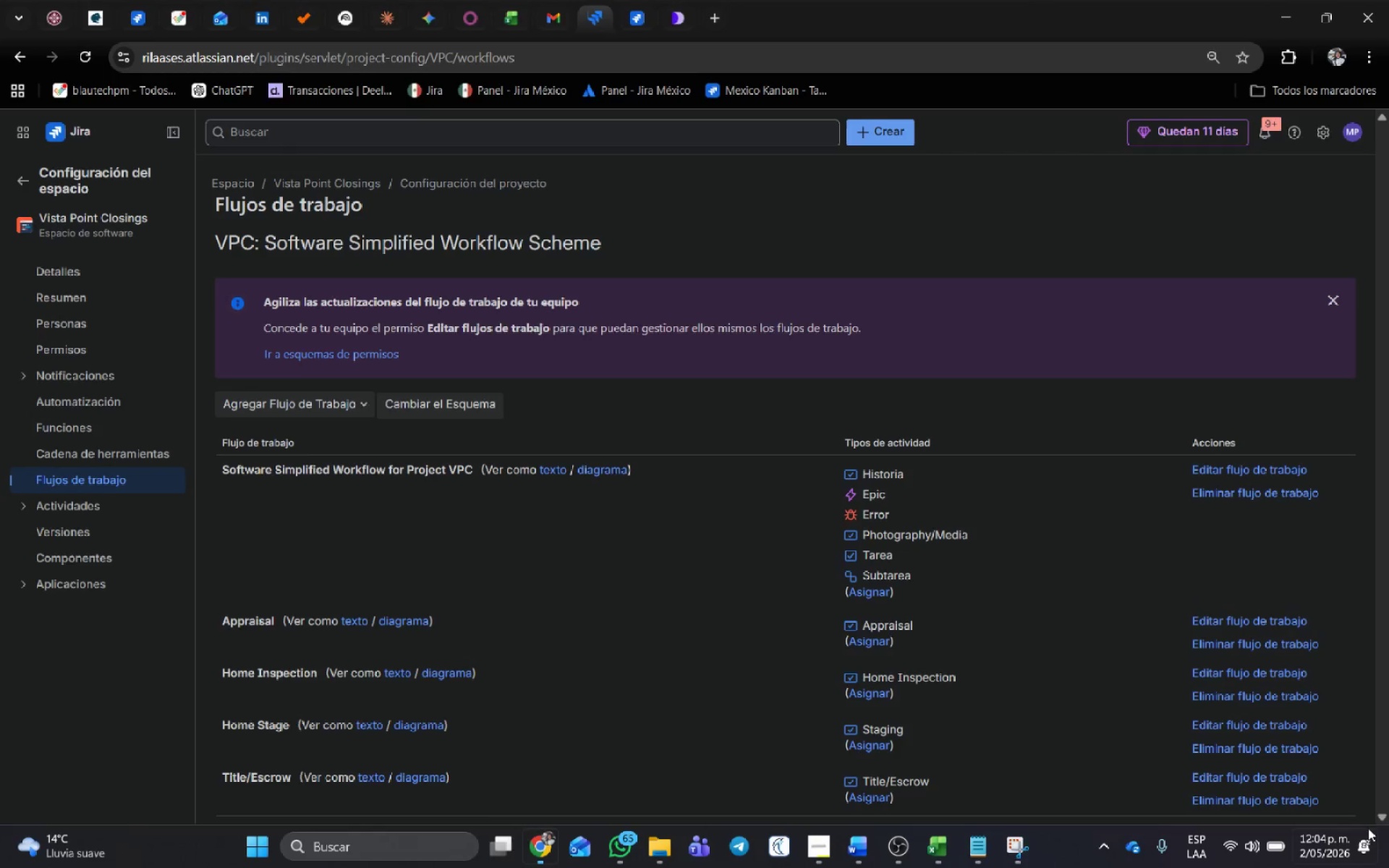 
key(Alt+Tab)
 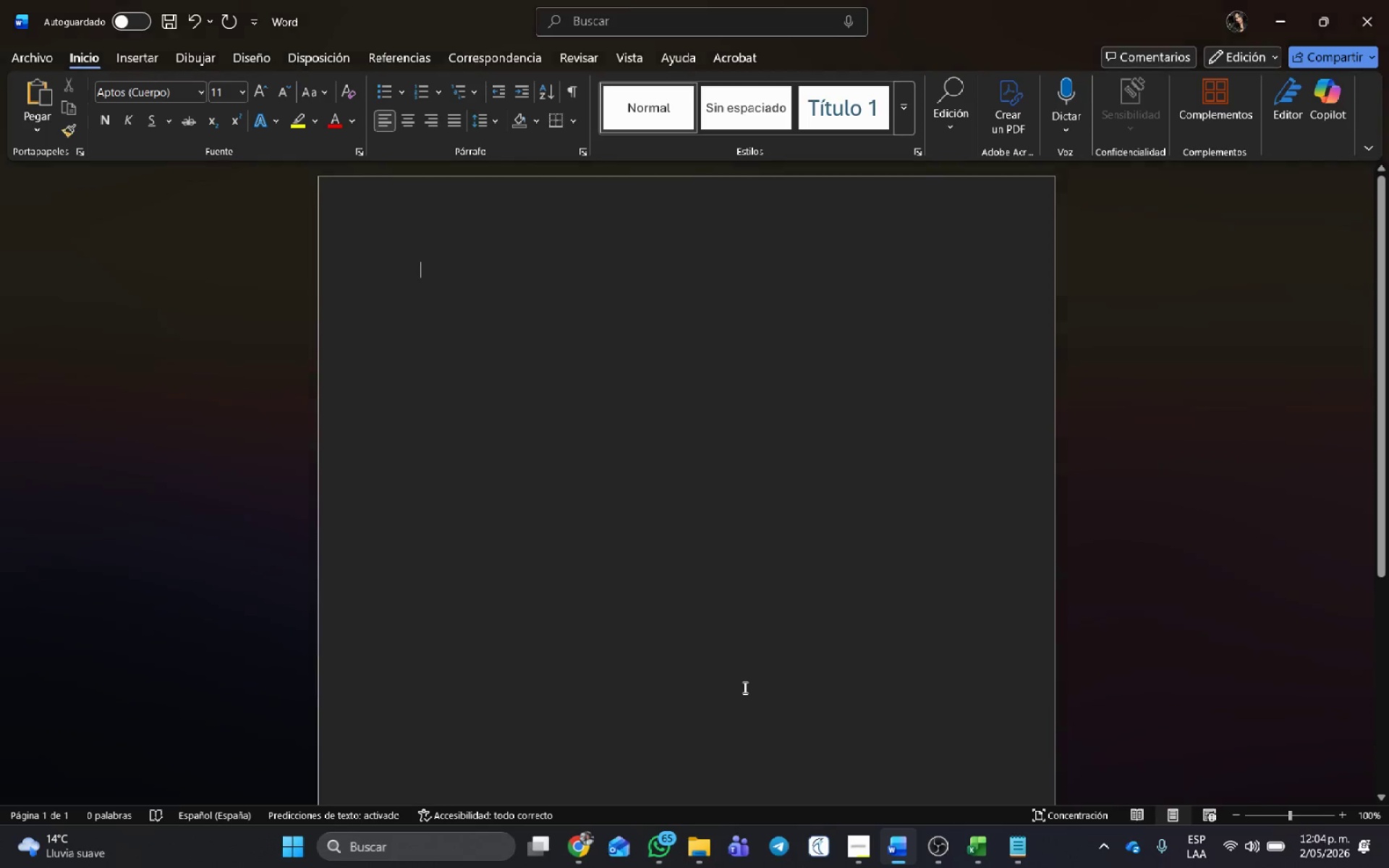 
key(Control+V)
 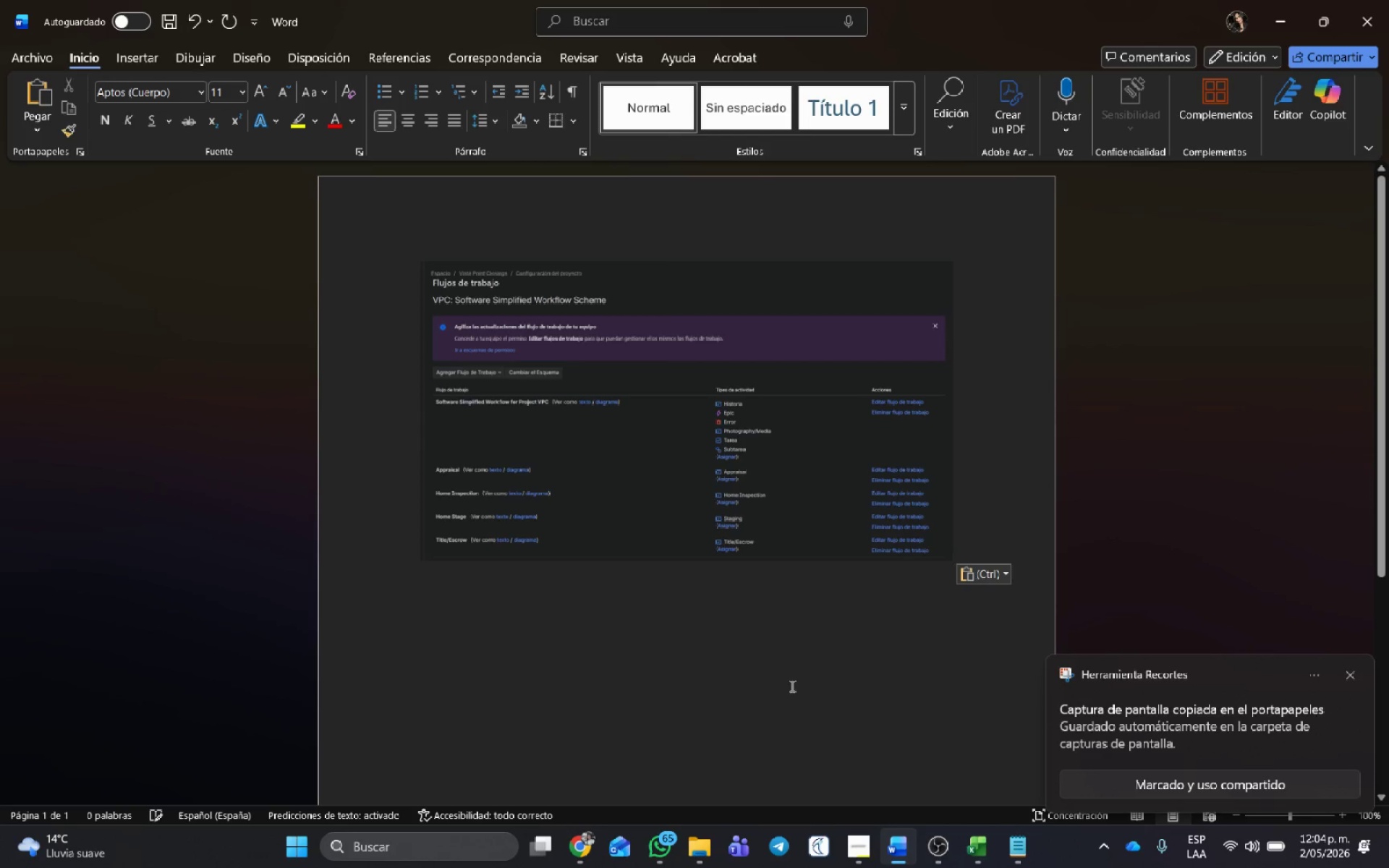 
key(Alt+AltLeft)
 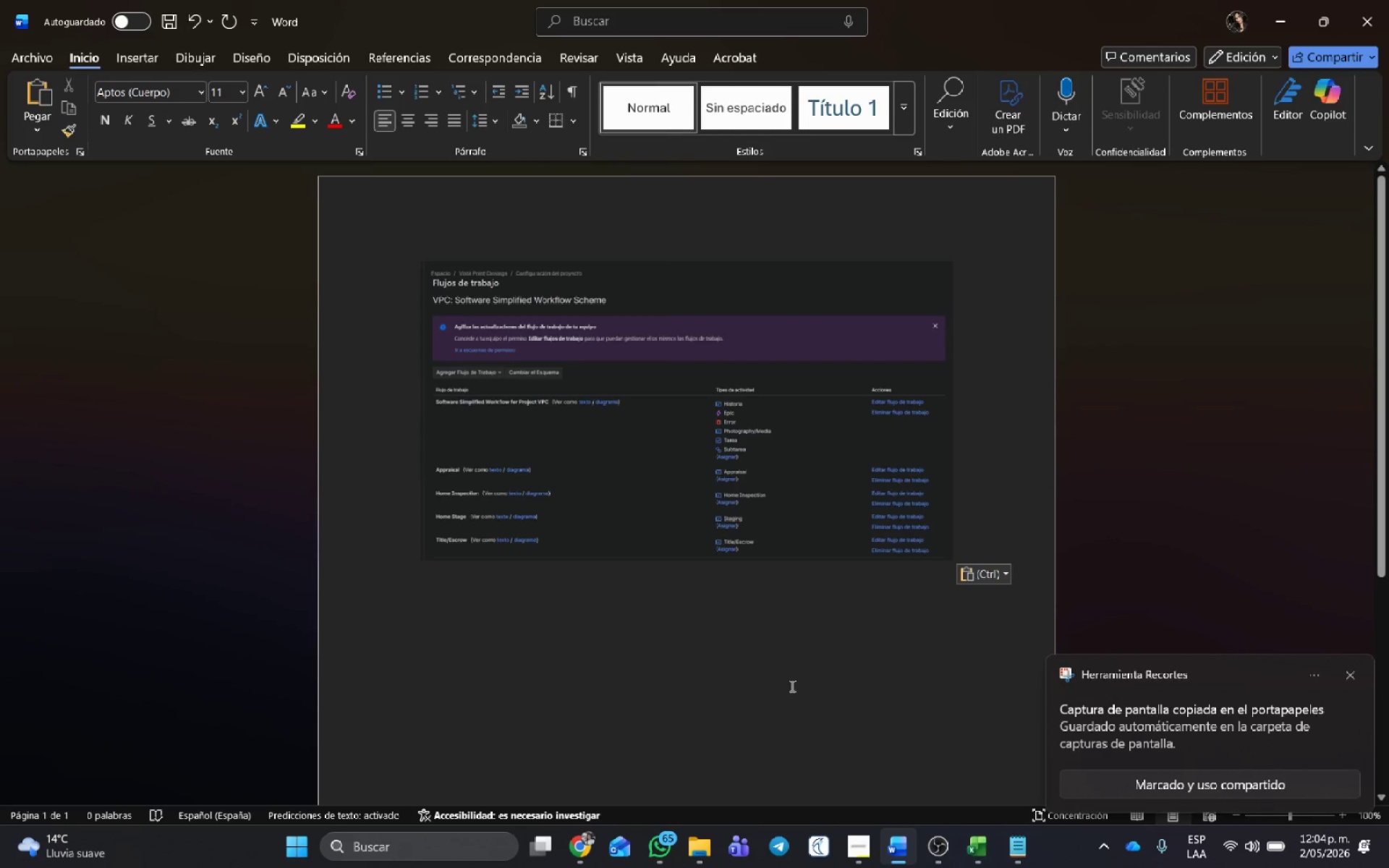 
key(Alt+Tab)
 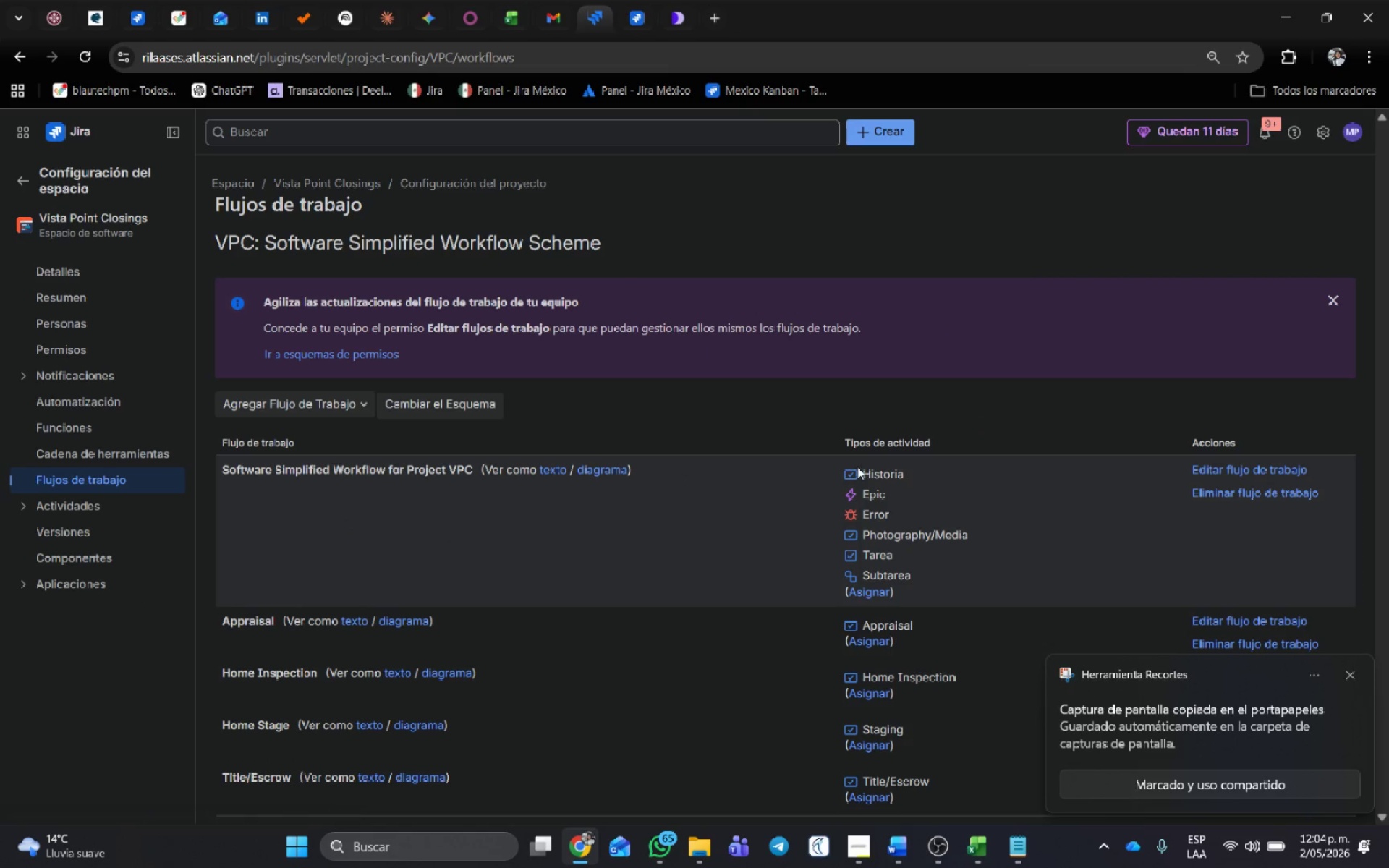 
left_click([1246, 469])
 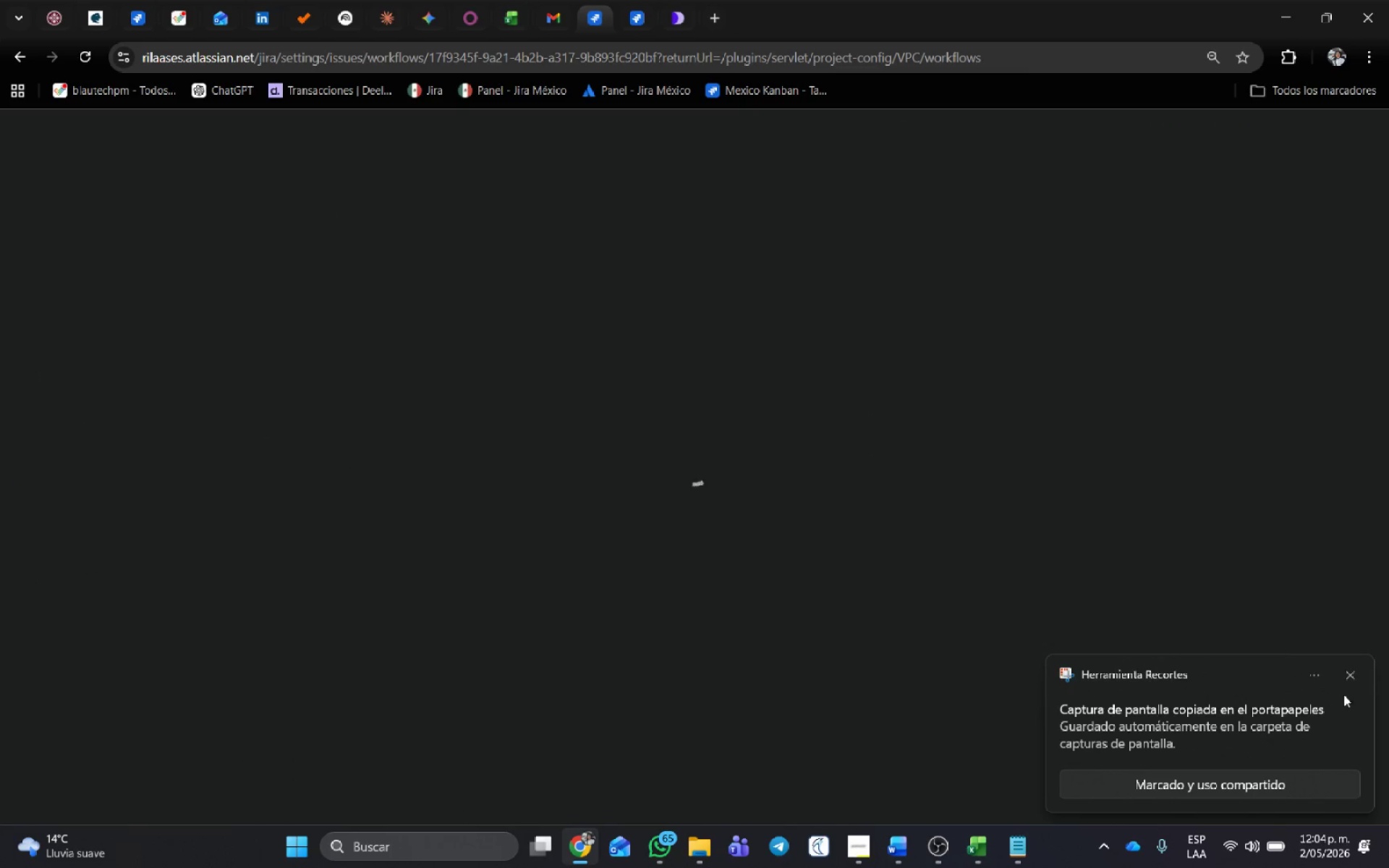 
left_click([1348, 676])
 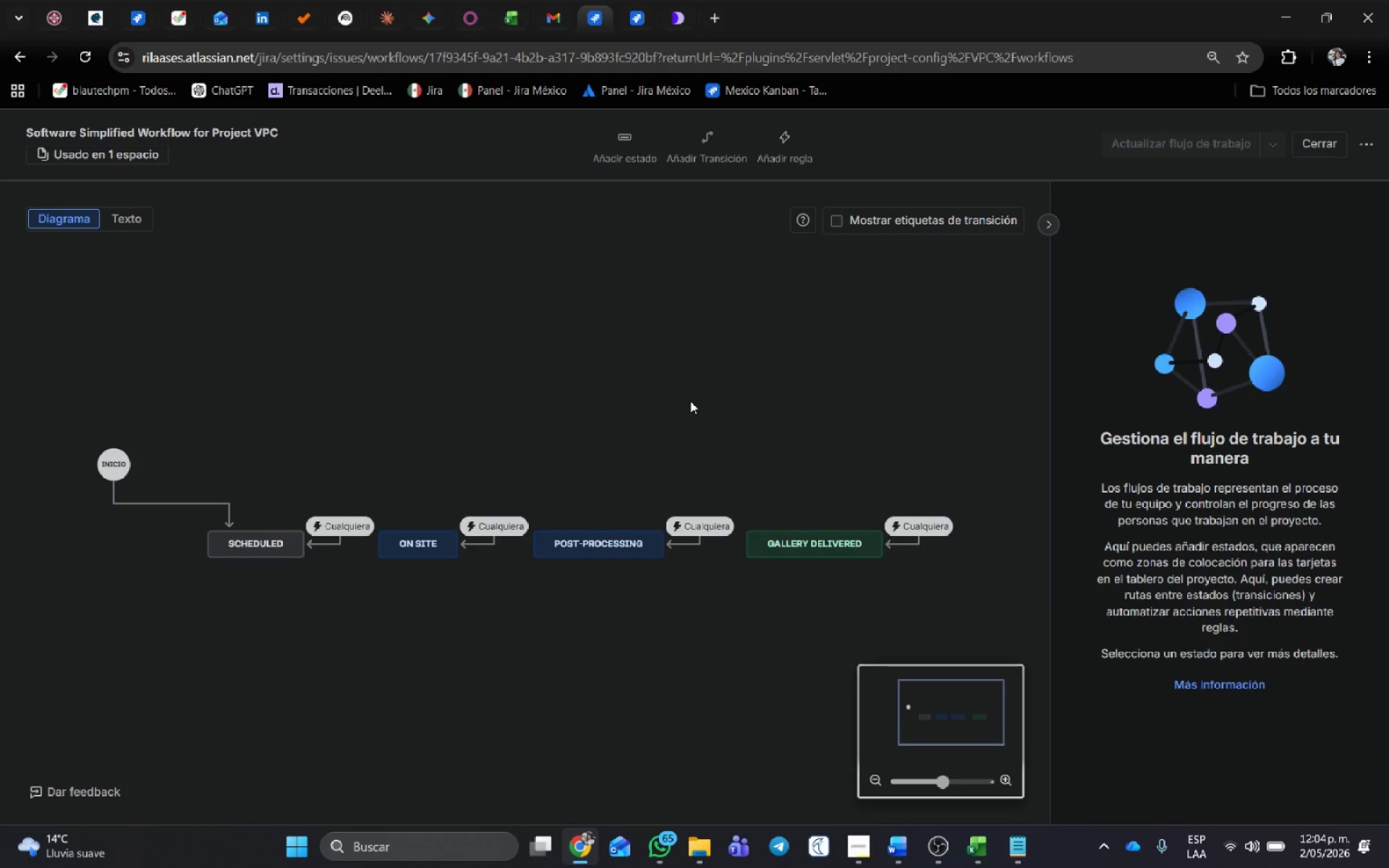 
key(Meta+Shift+S)
 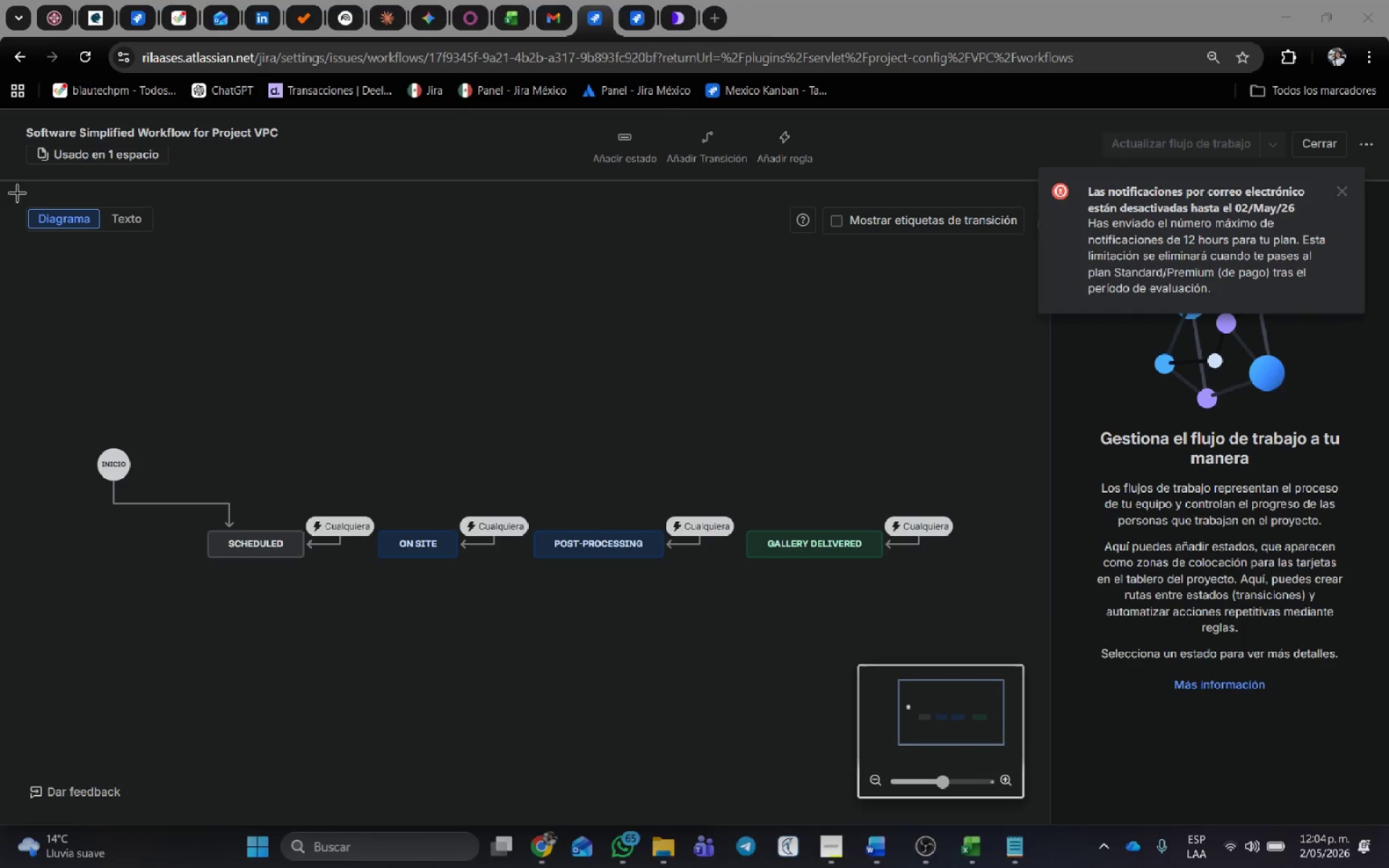 
left_click_drag(start_coordinate=[0, 107], to_coordinate=[1033, 616])
 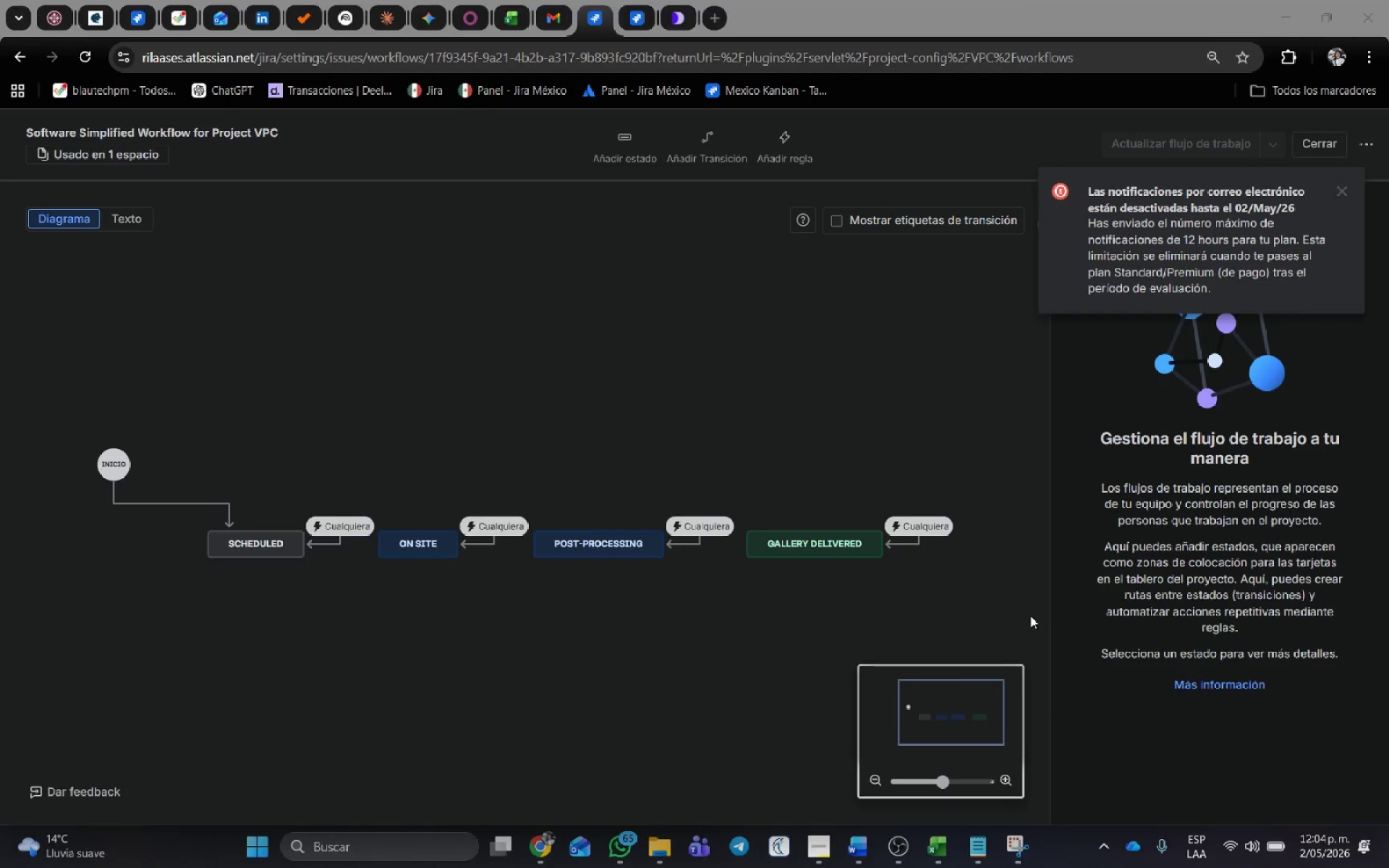 
key(Alt+AltLeft)
 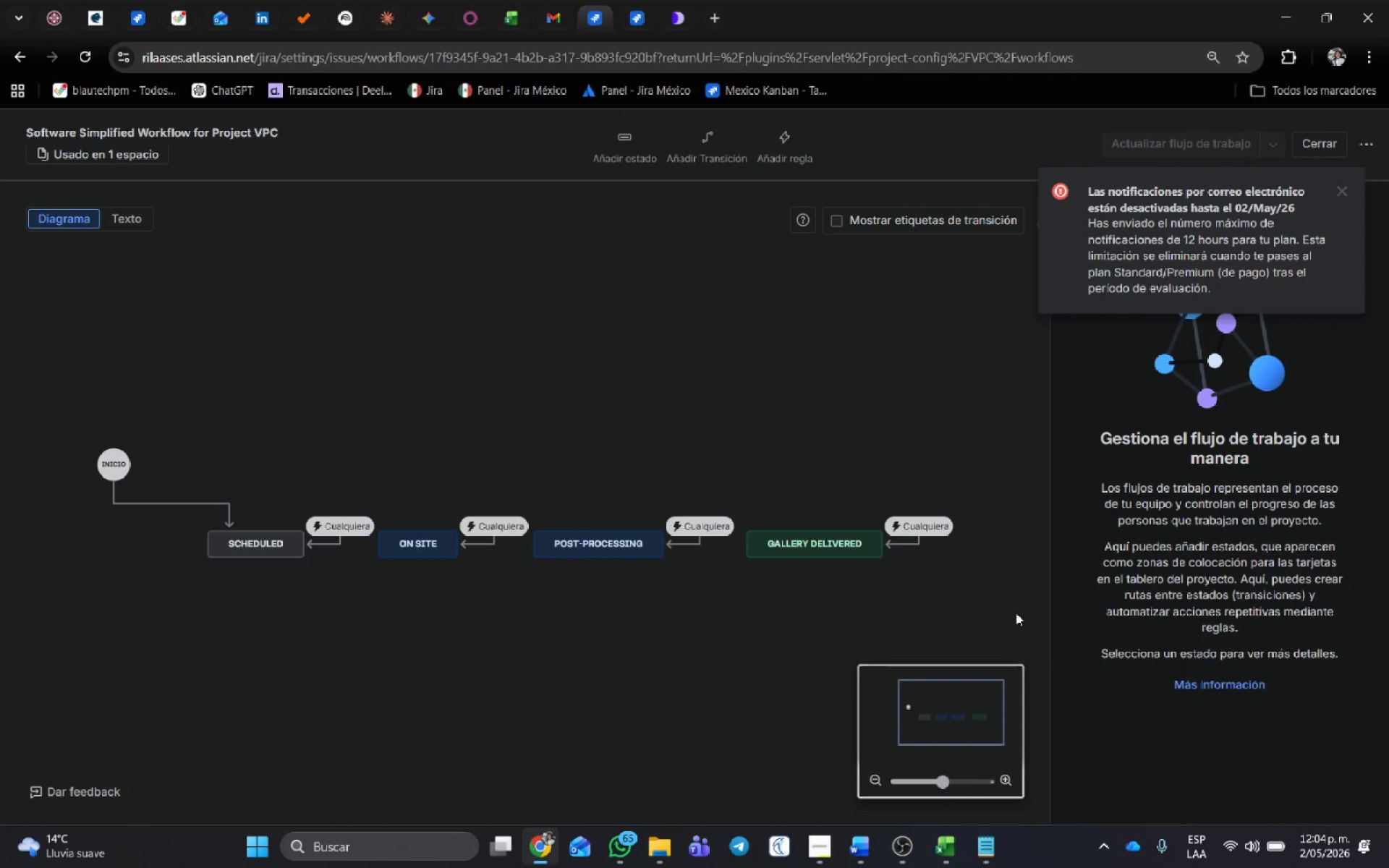 
key(Alt+Tab)
 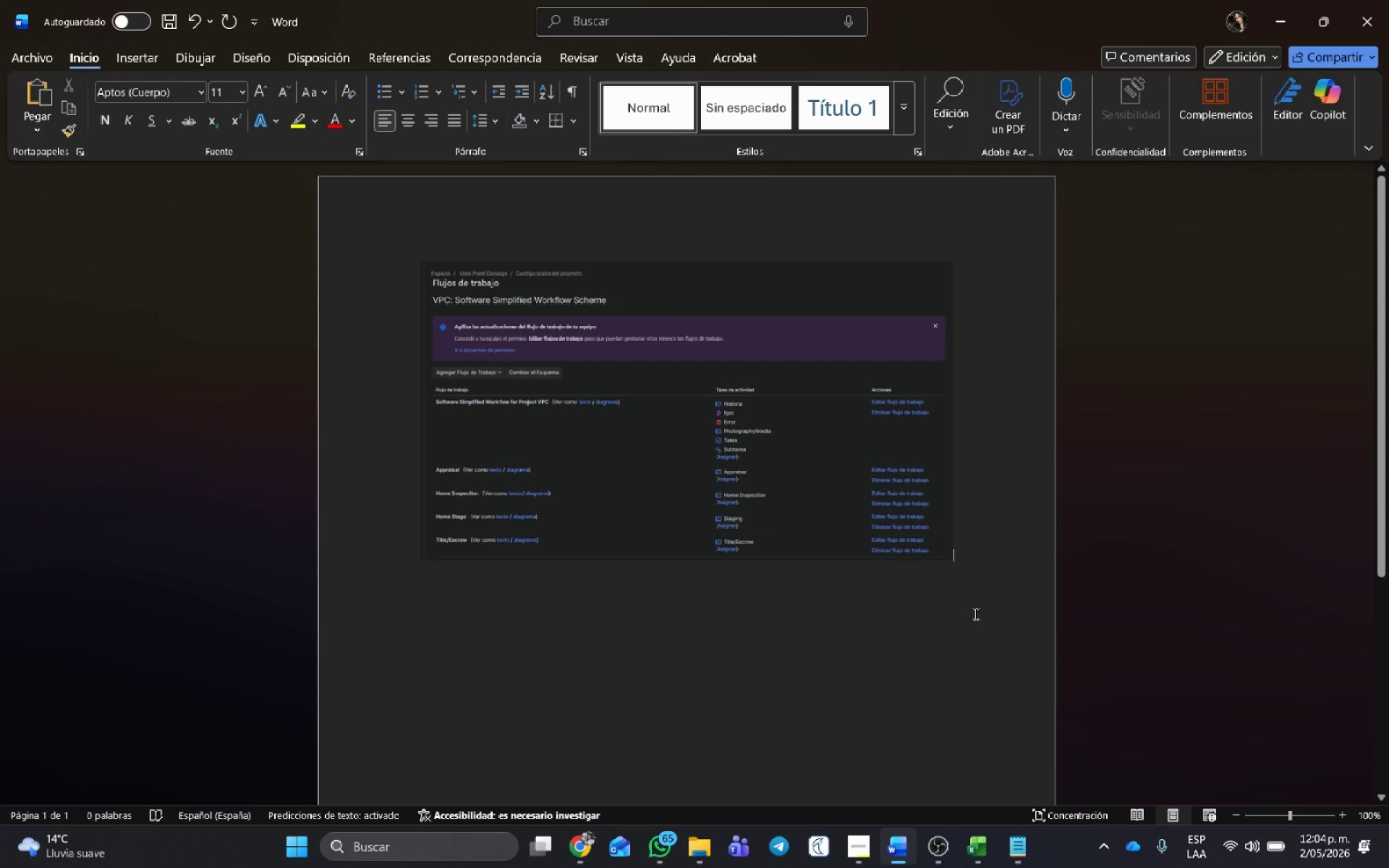 
key(Control+ControlLeft)
 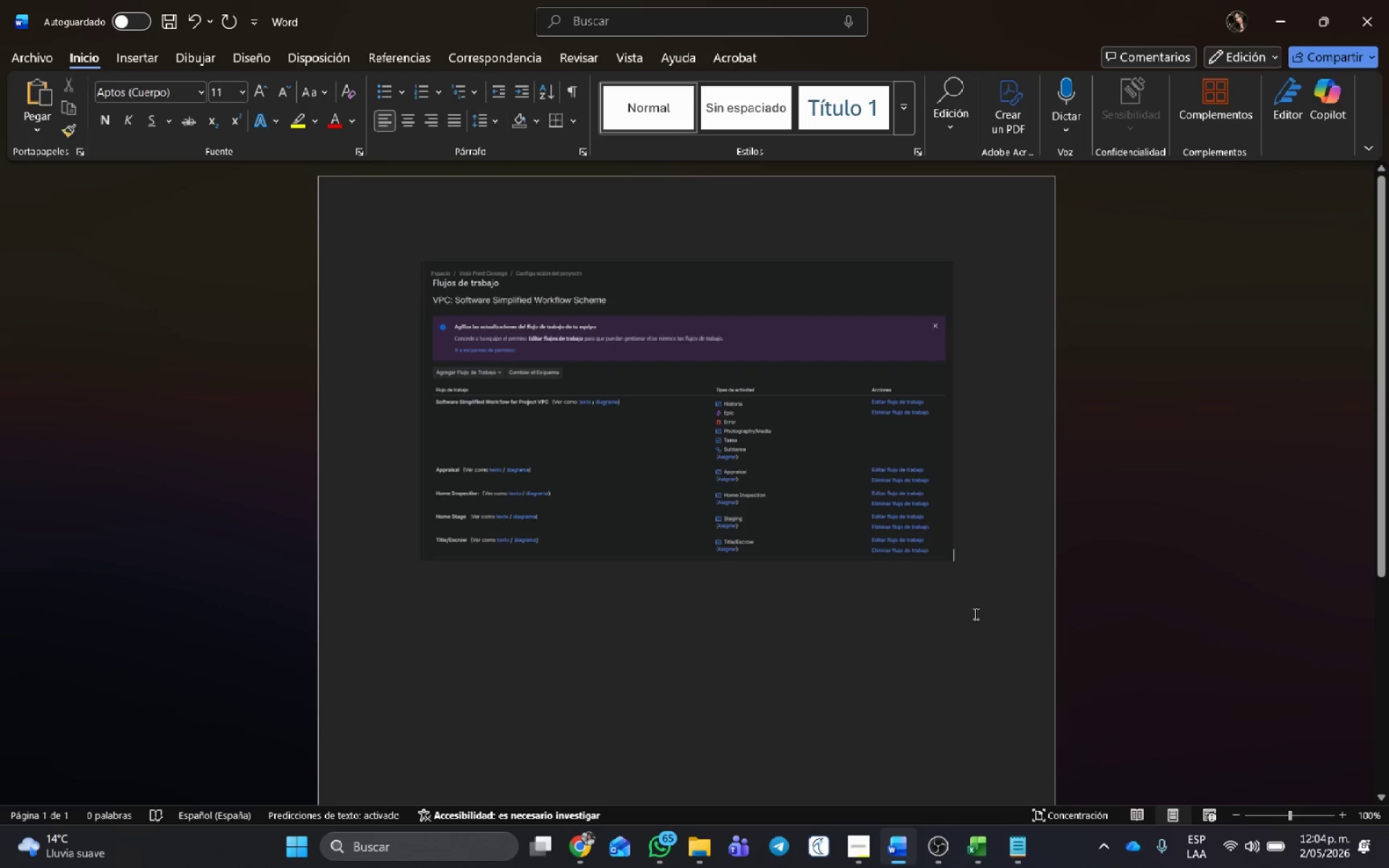 
key(Control+V)
 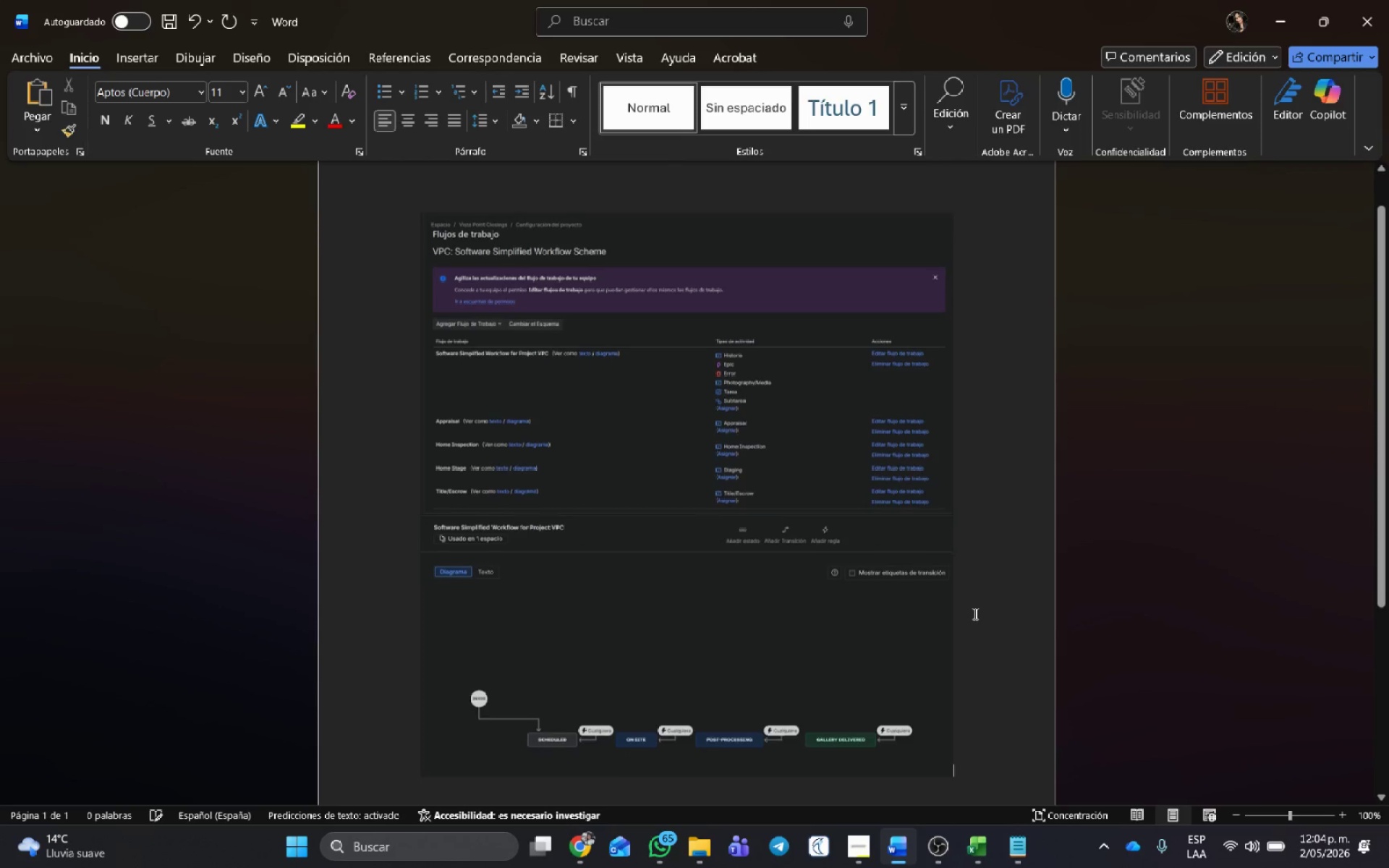 
key(Alt+AltLeft)
 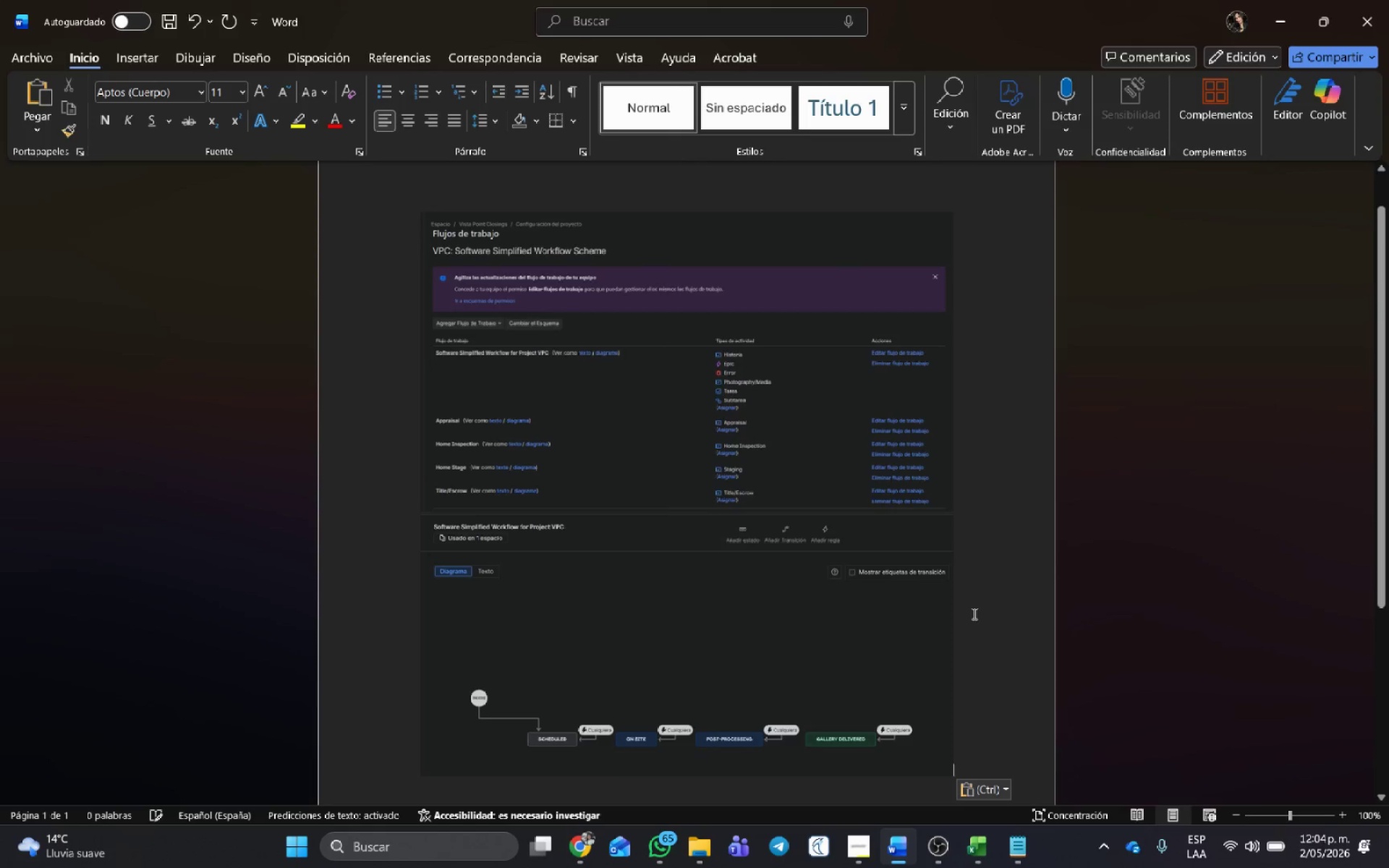 
key(Alt+Tab)
 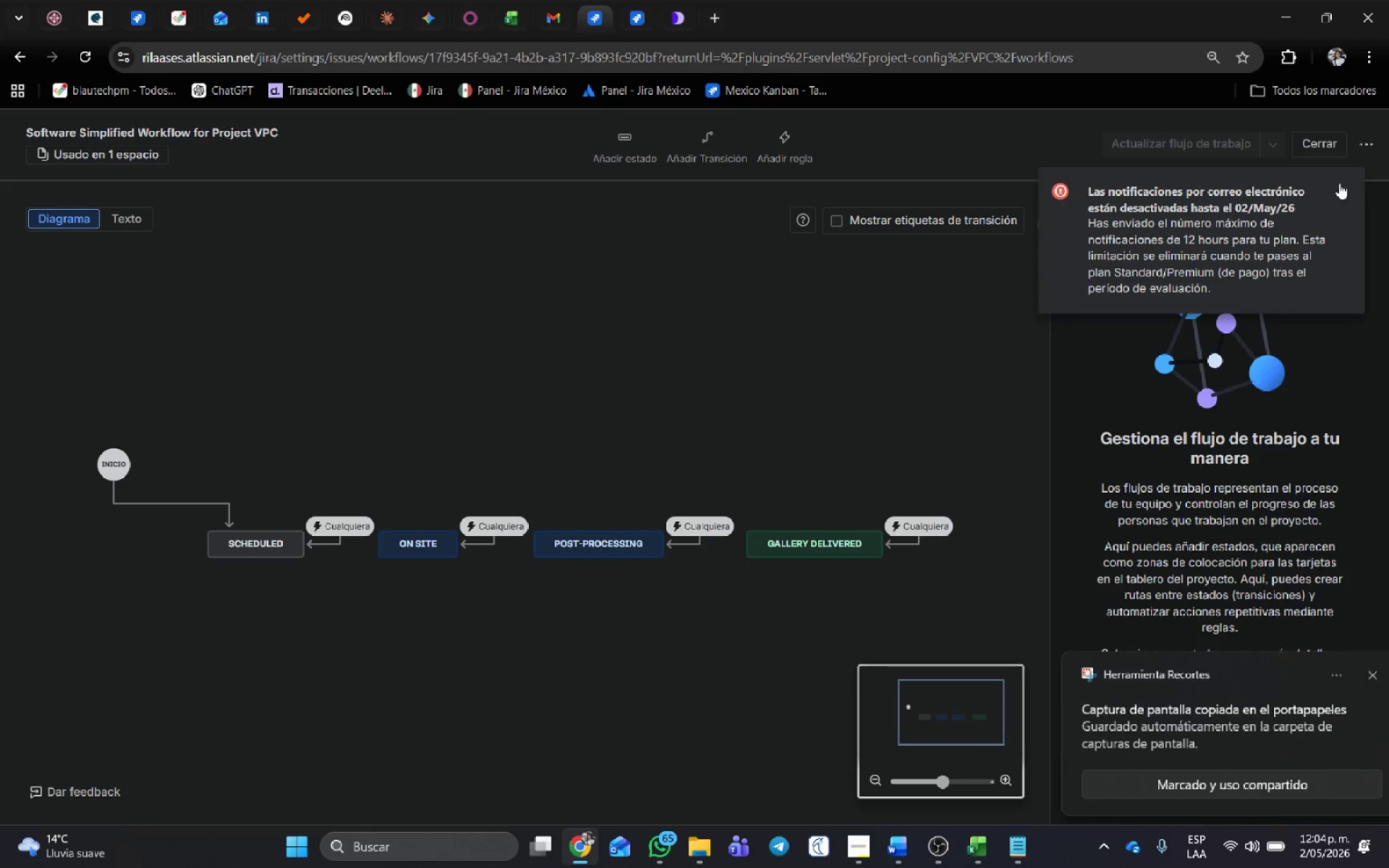 
left_click([1341, 189])
 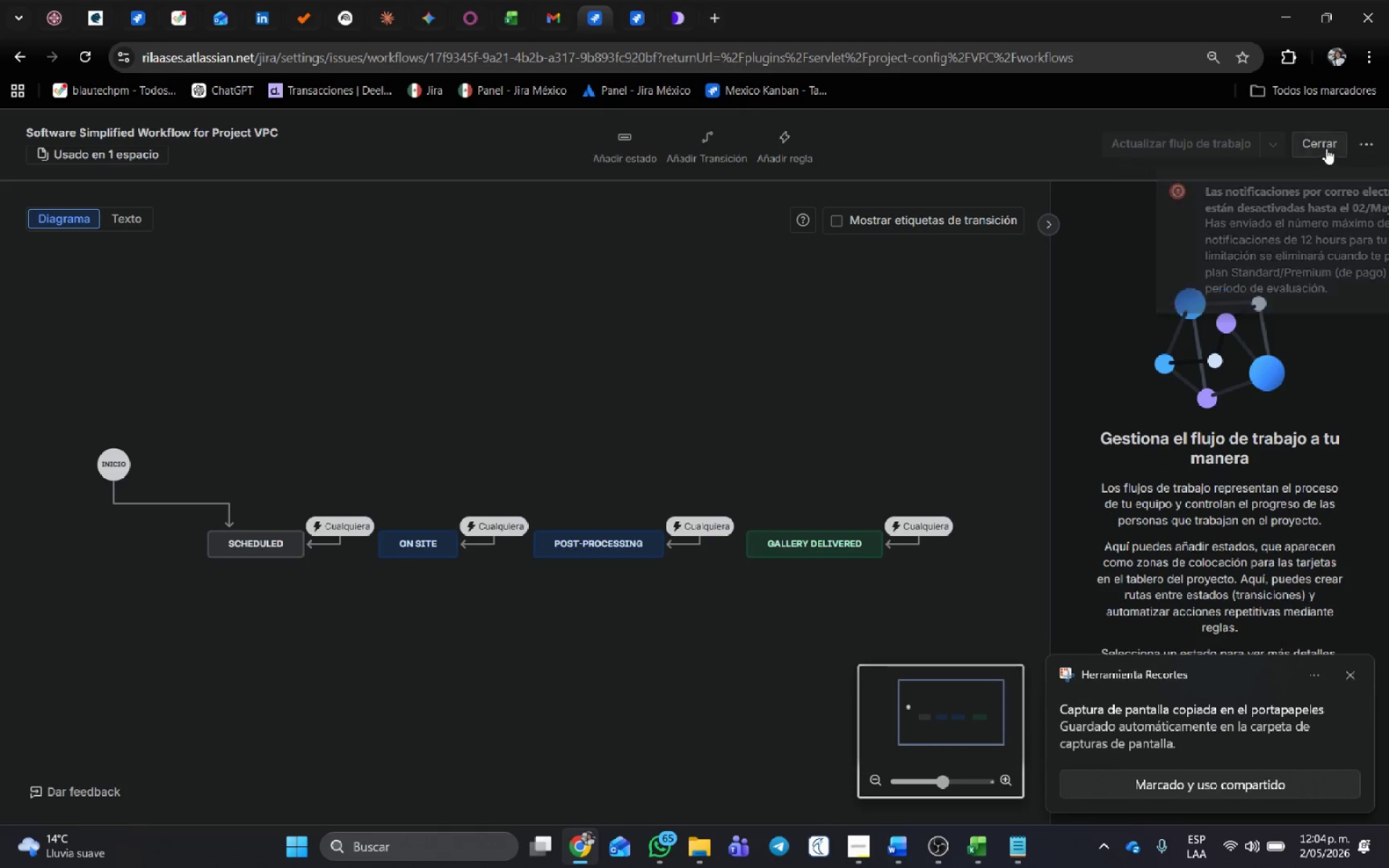 
left_click([1326, 145])
 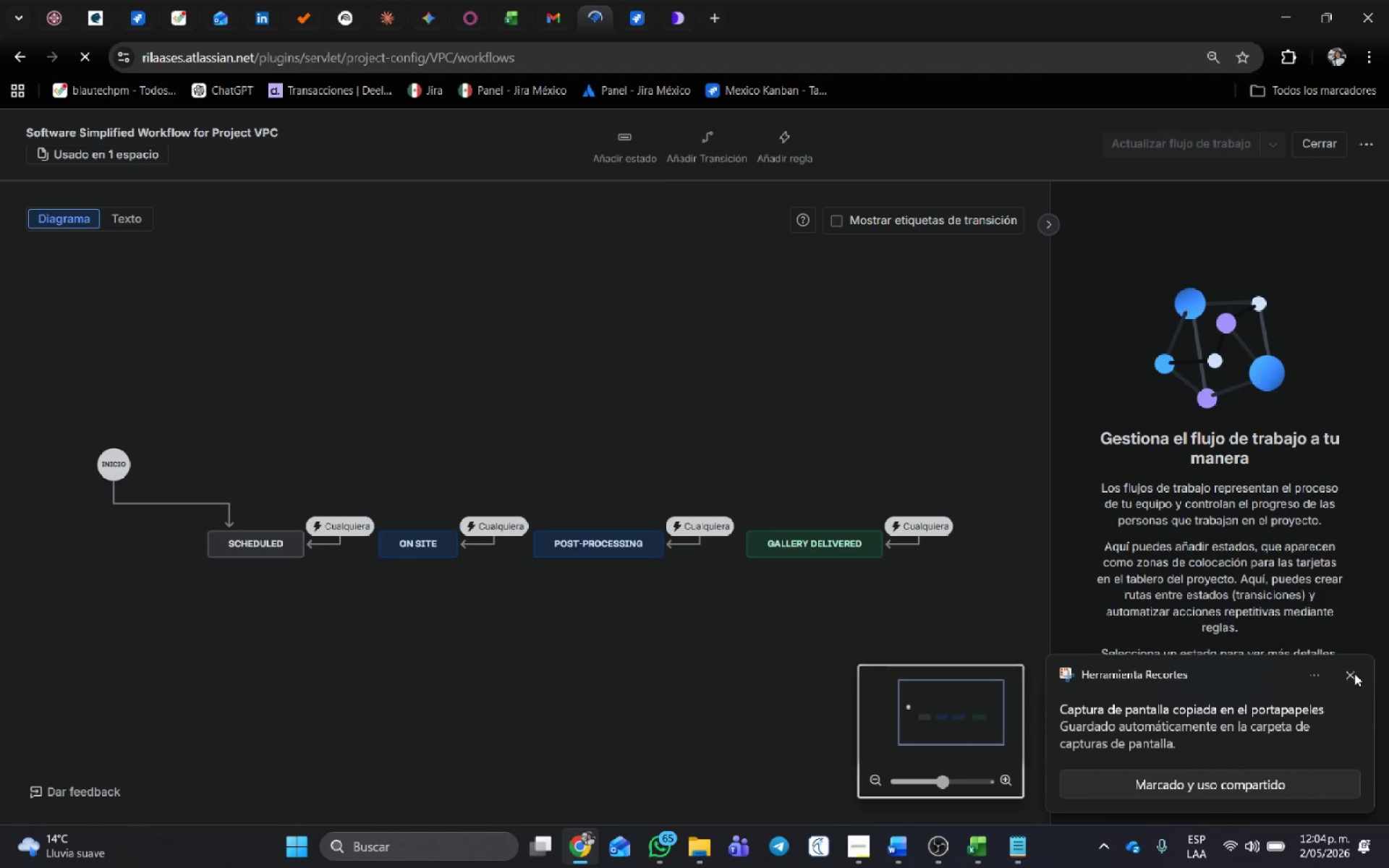 
left_click([1353, 673])
 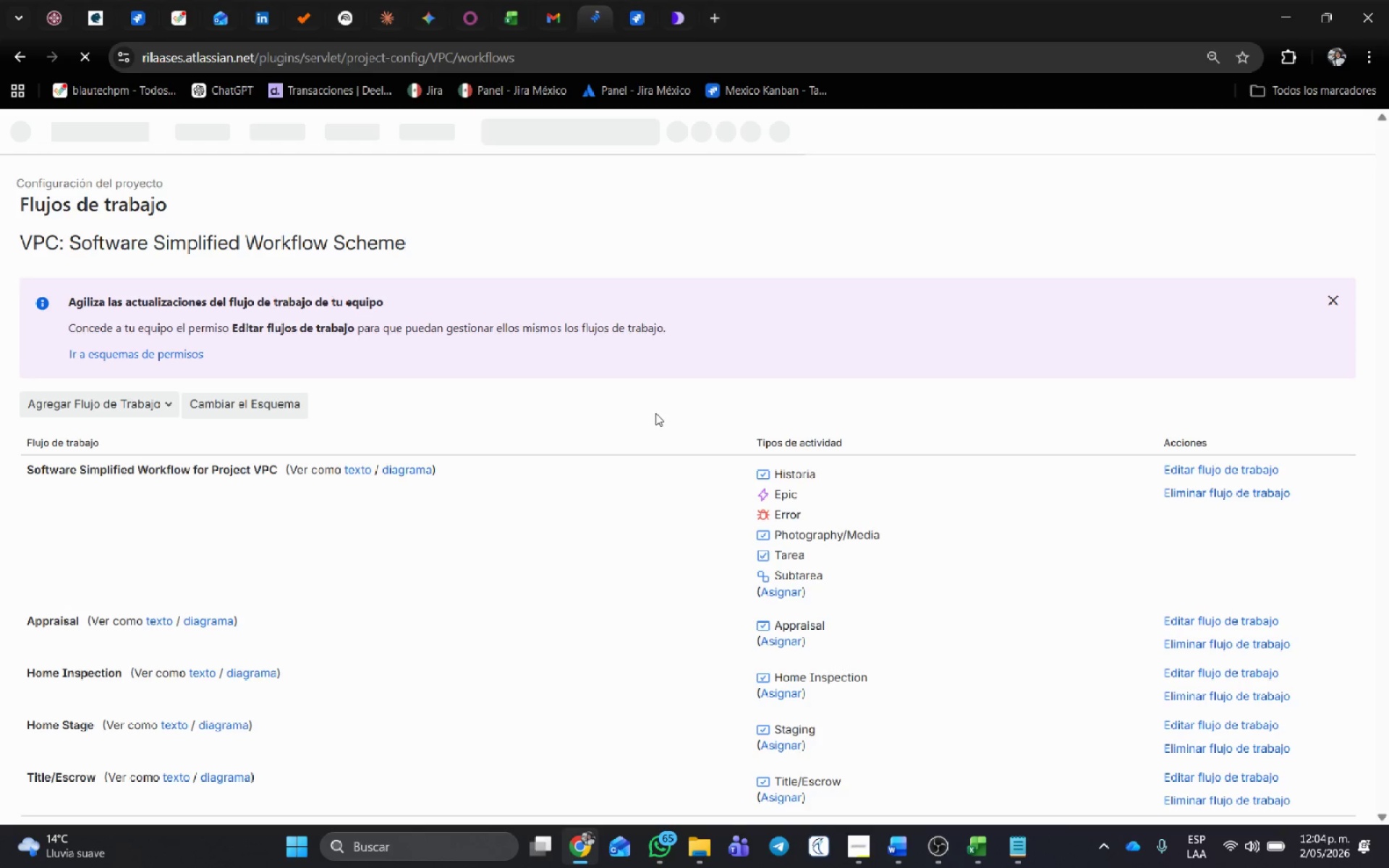 
scroll: coordinate [580, 525], scroll_direction: down, amount: 3.0
 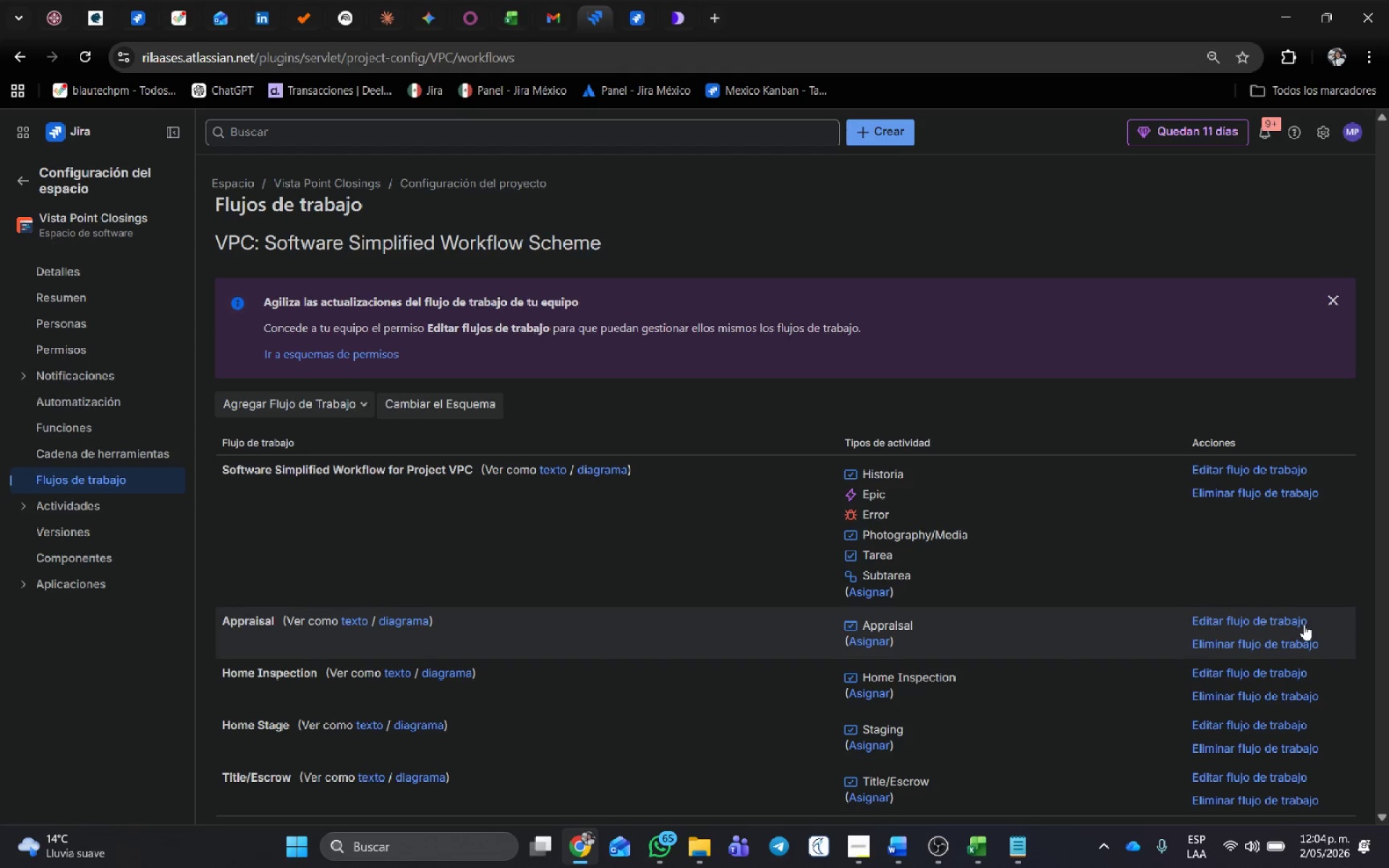 
left_click([1290, 621])
 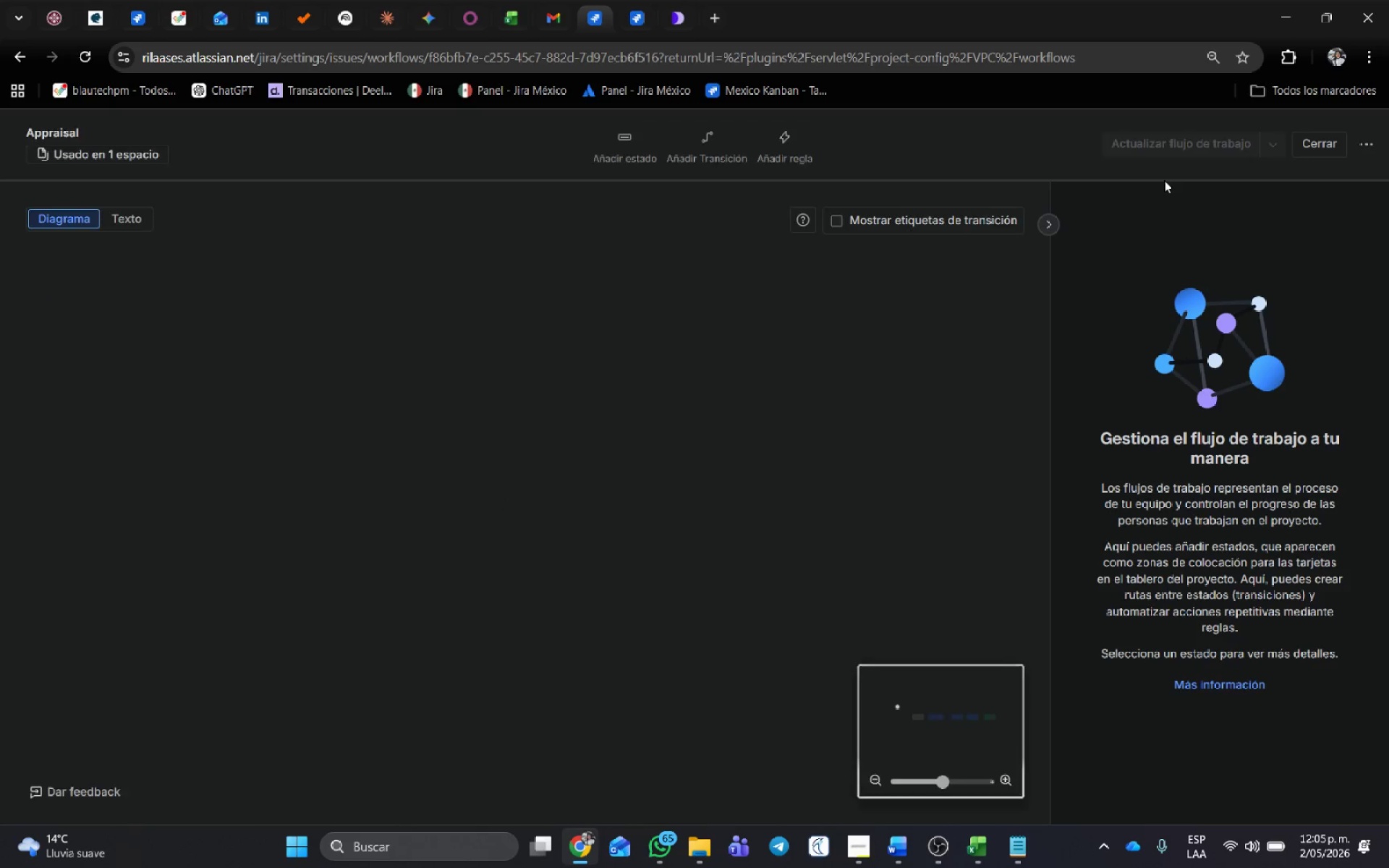 
key(Meta+Shift+ShiftLeft)
 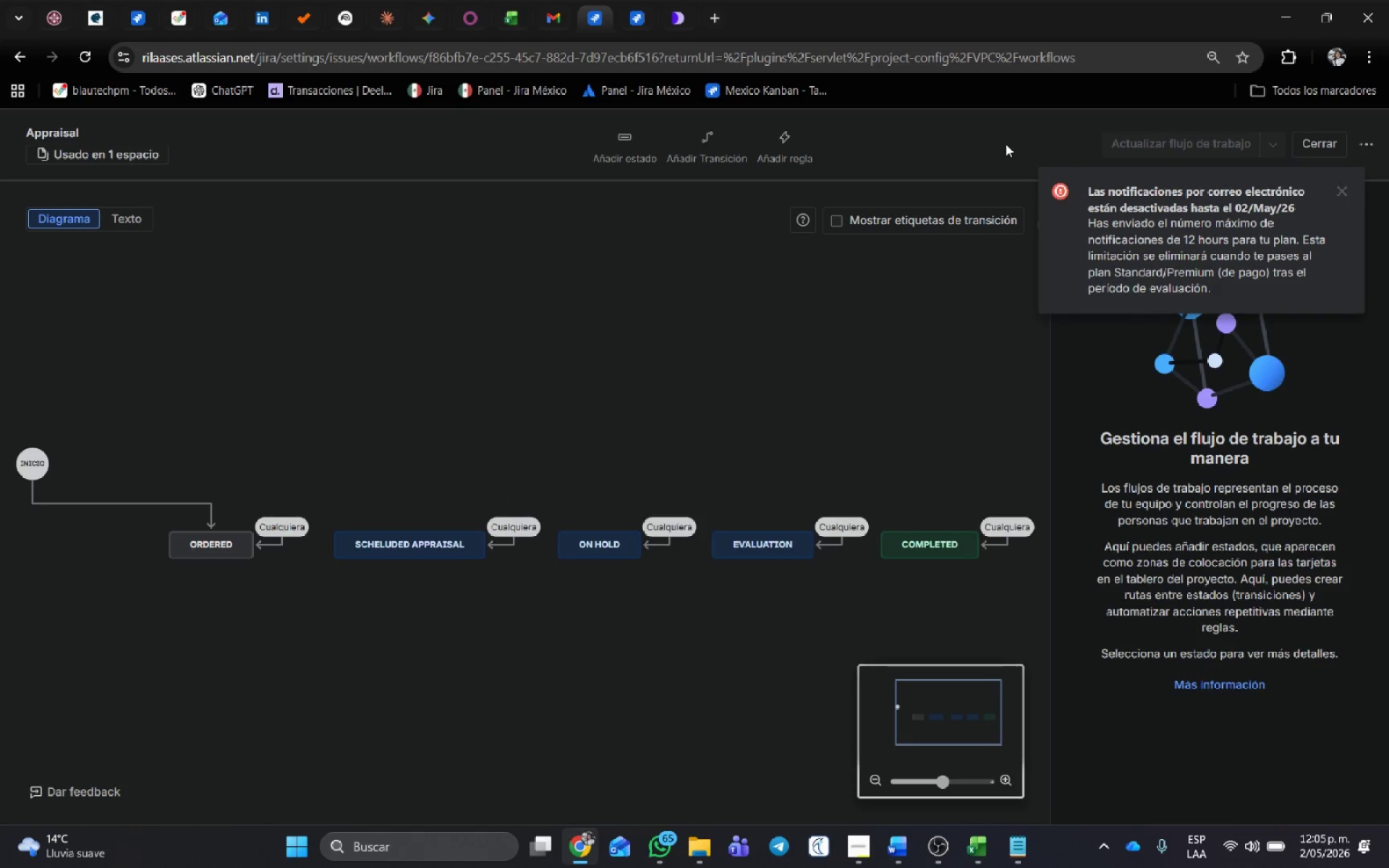 
key(Meta+Shift+S)
 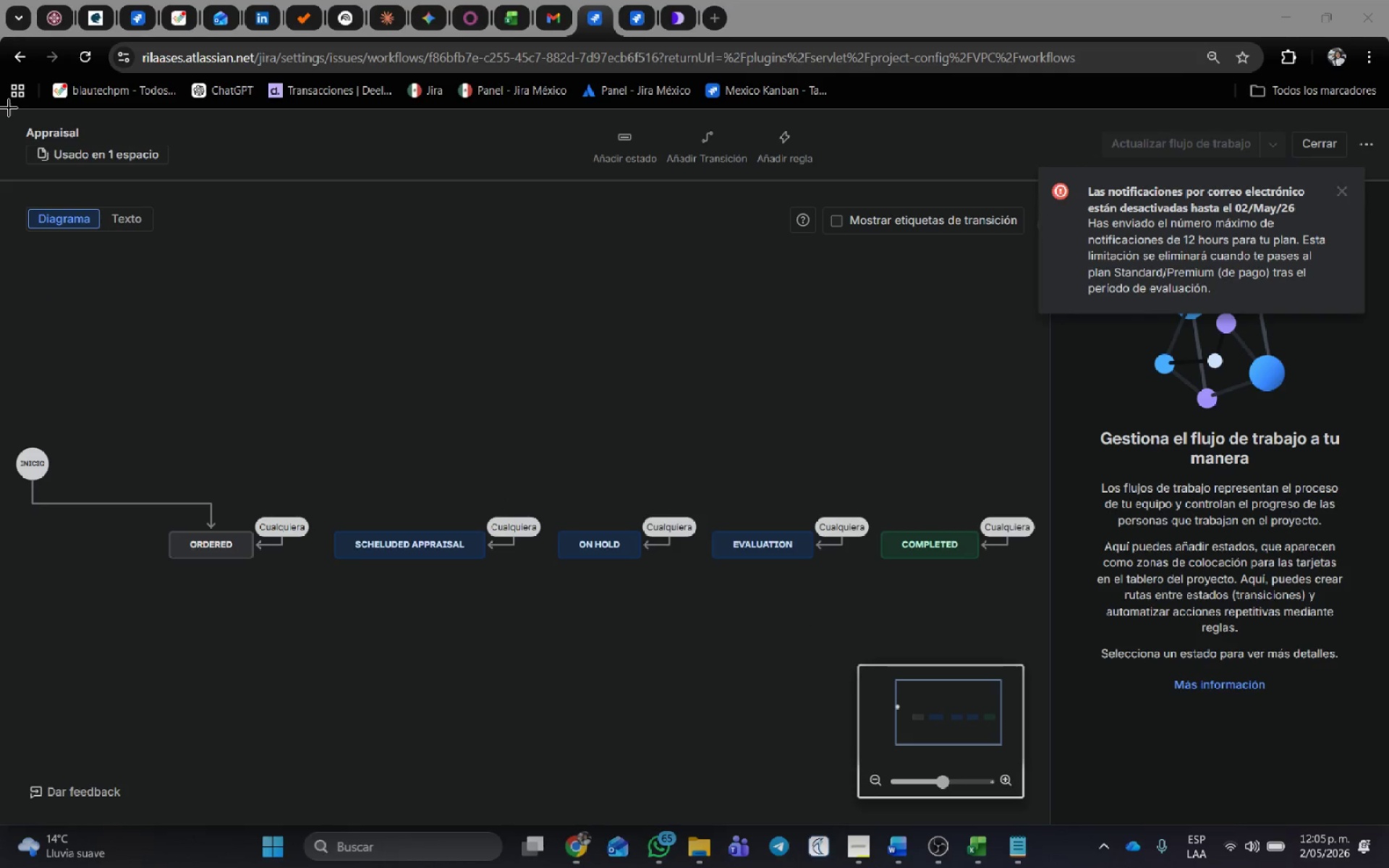 
left_click_drag(start_coordinate=[0, 115], to_coordinate=[1038, 639])
 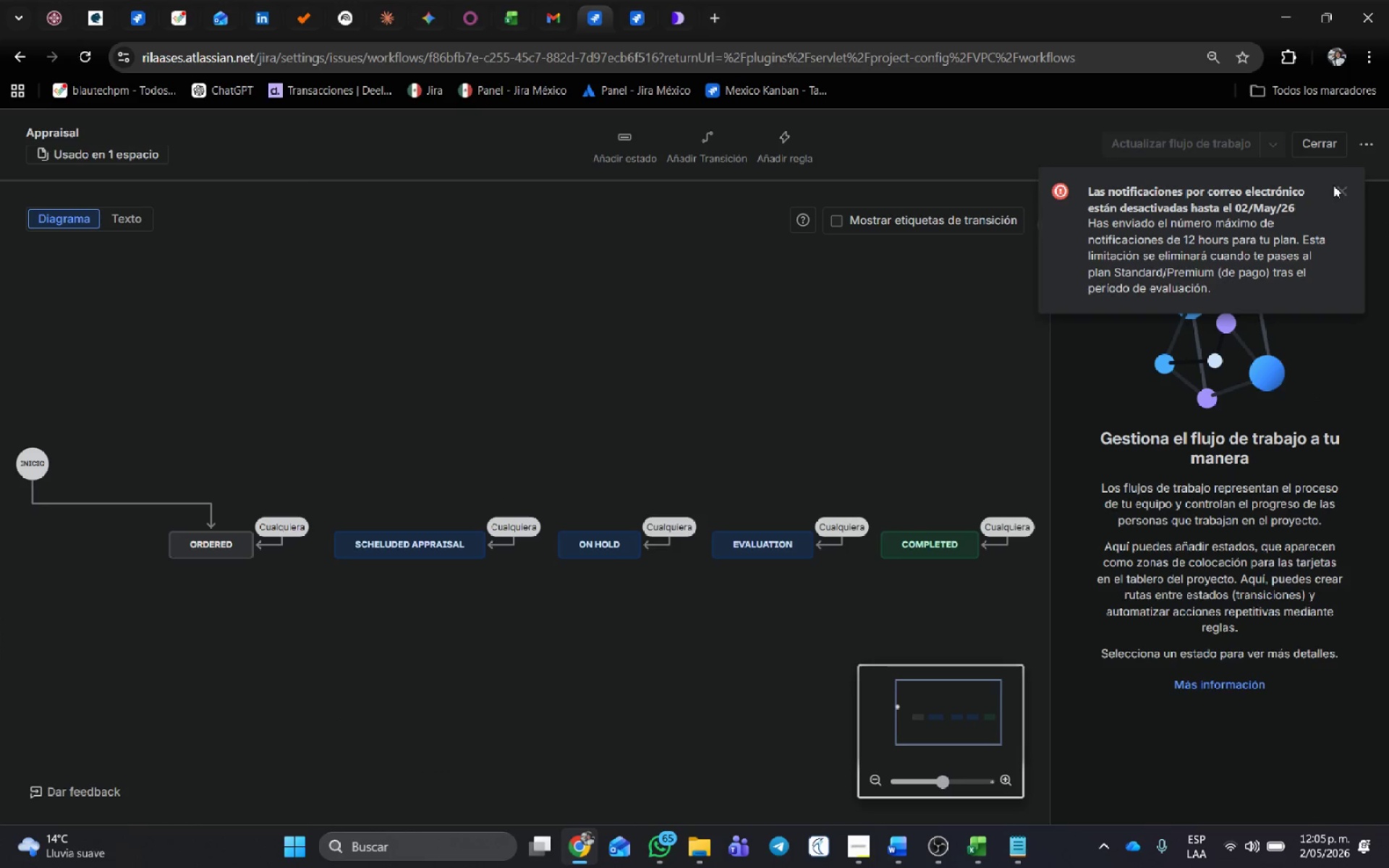 
left_click([1344, 192])
 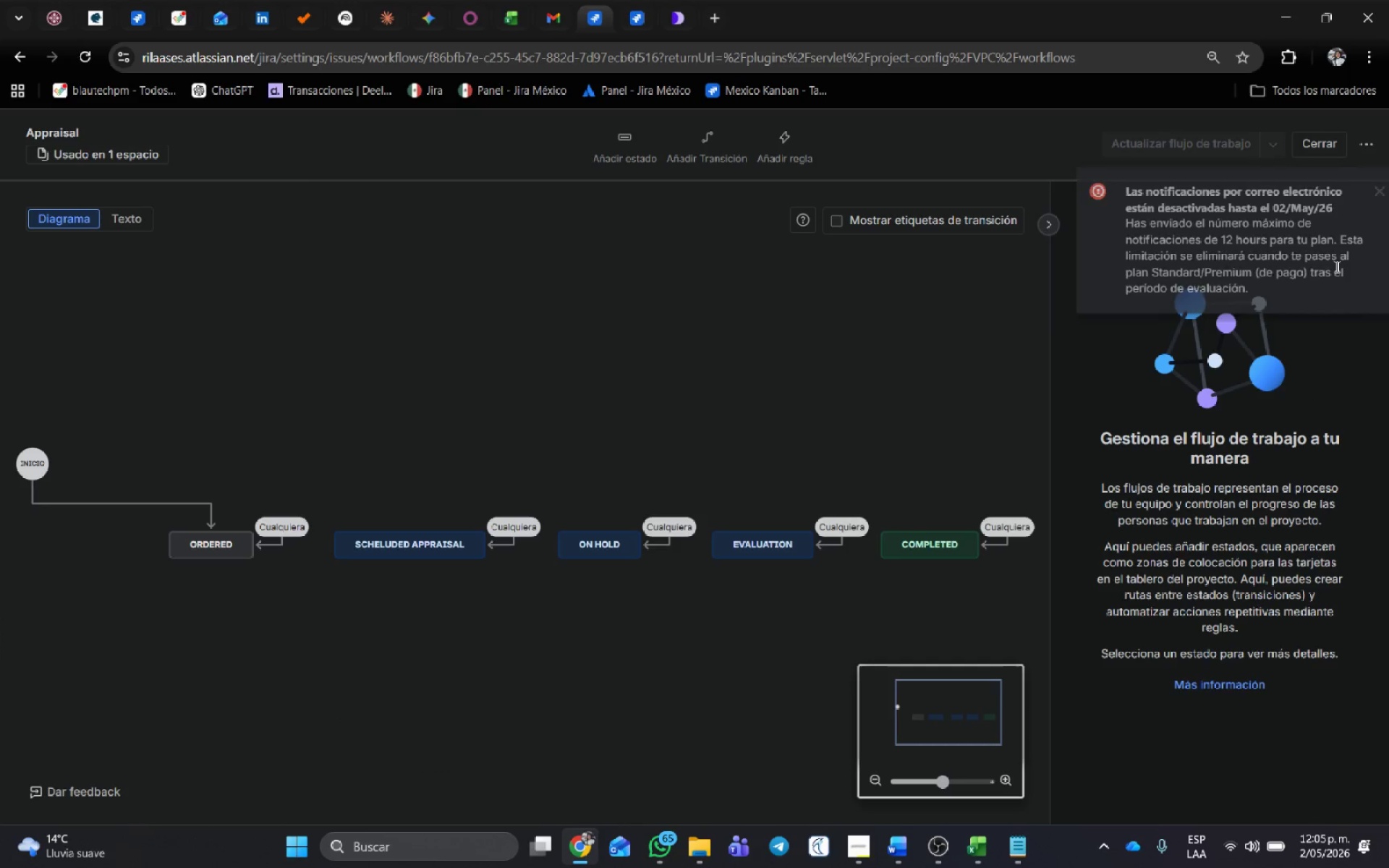 
key(Alt+AltLeft)
 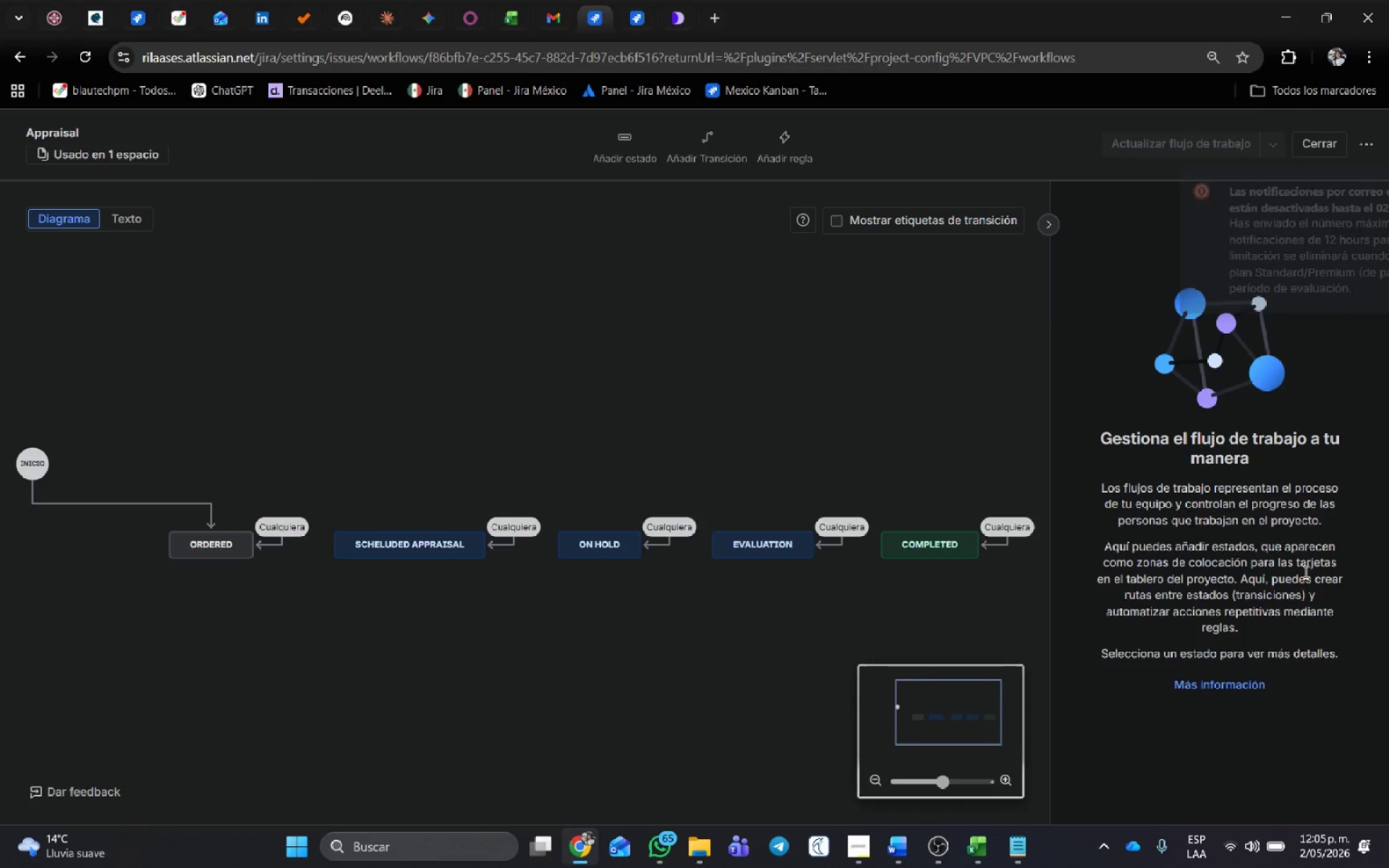 
key(Alt+Tab)
 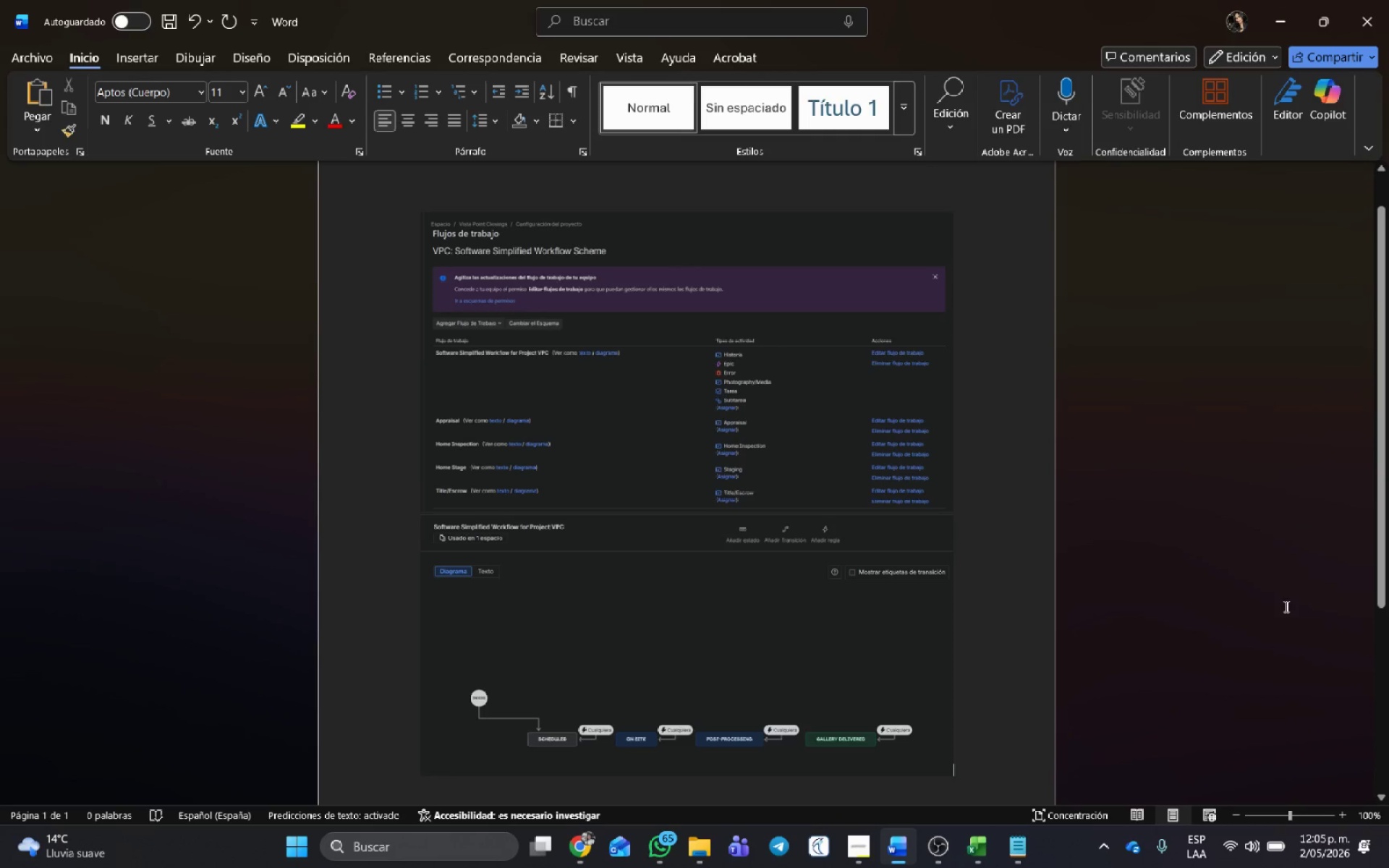 
key(Control+V)
 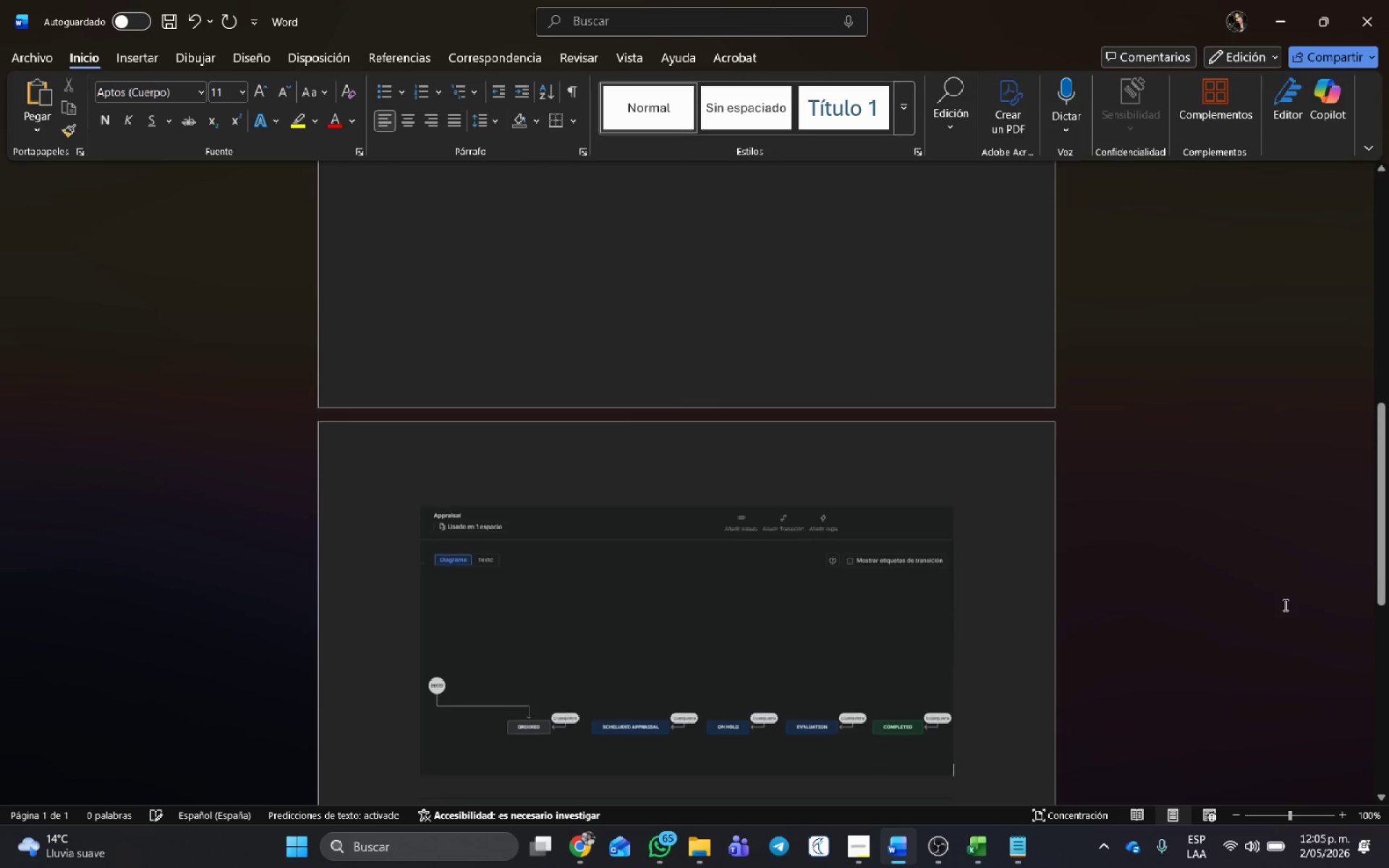 
key(Alt+AltLeft)
 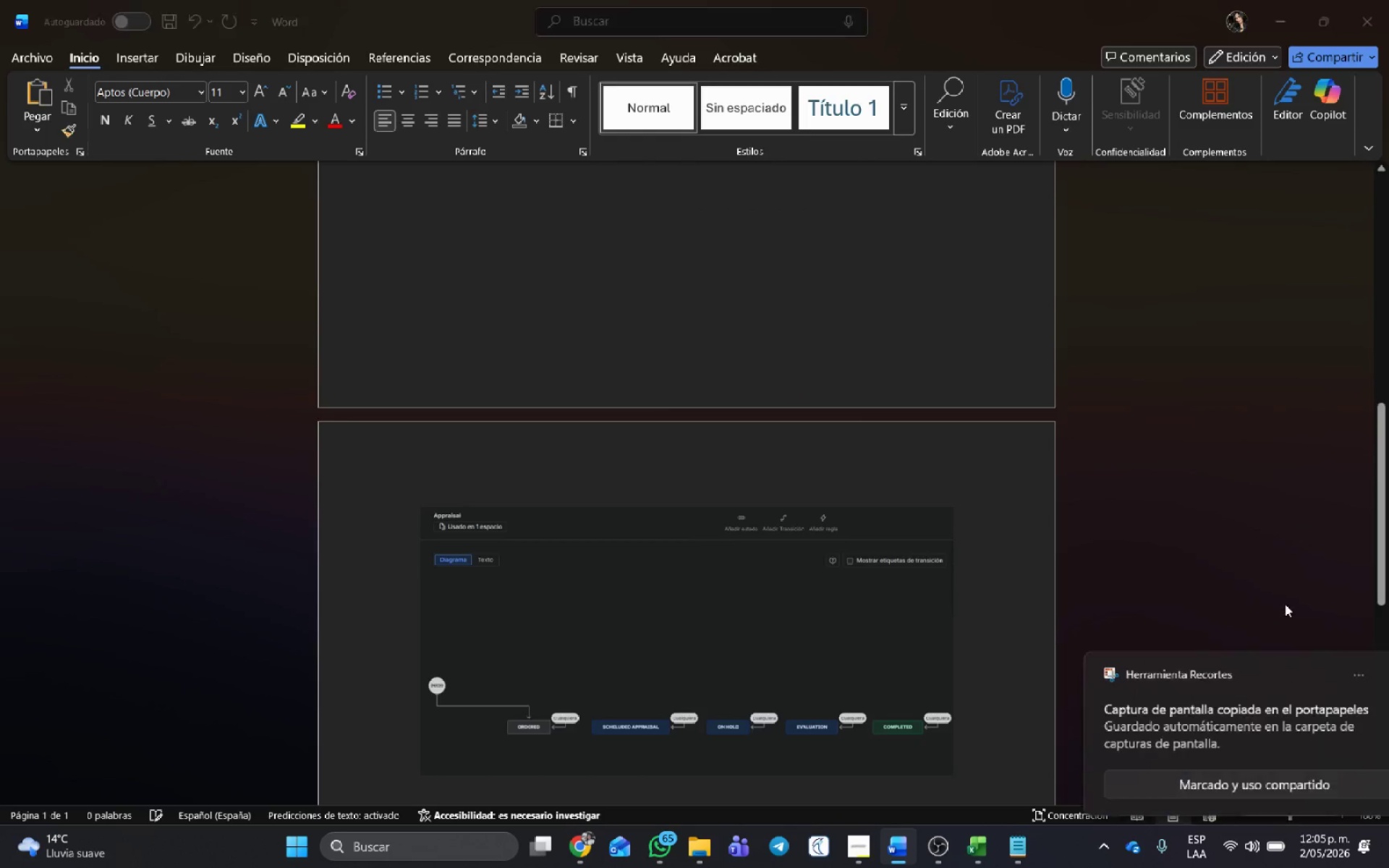 
key(Alt+Tab)
 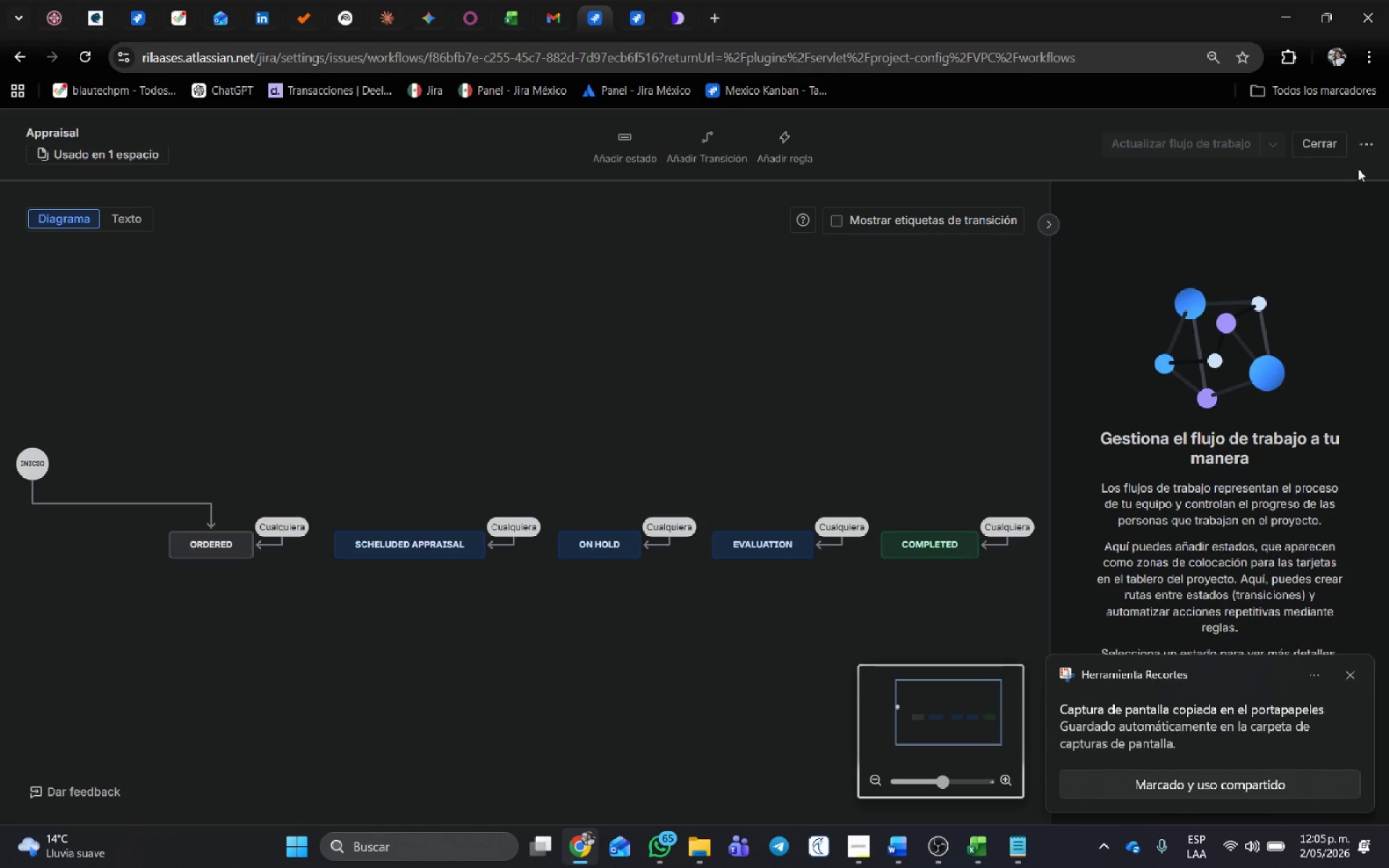 
left_click([1319, 140])
 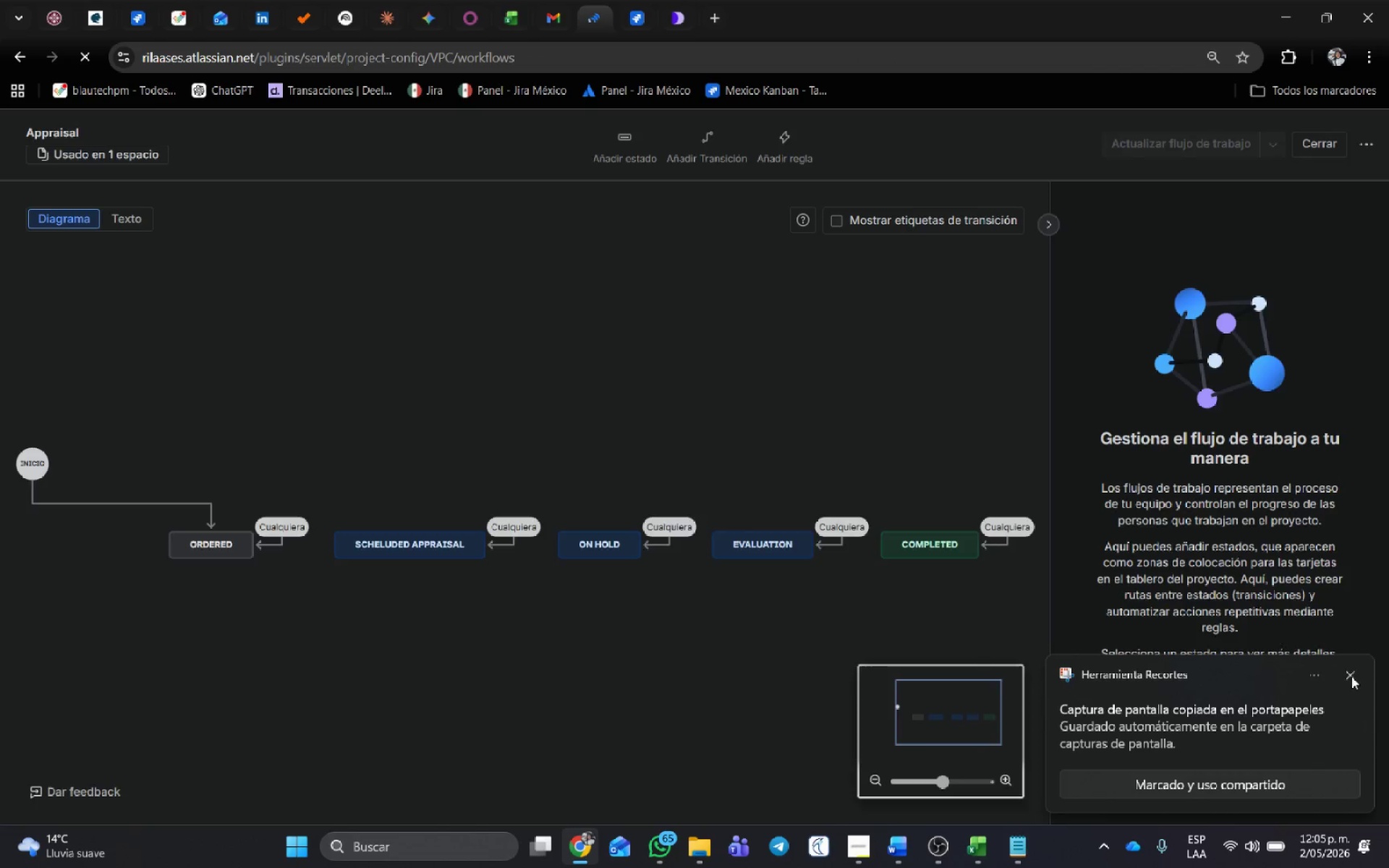 
left_click([1351, 675])
 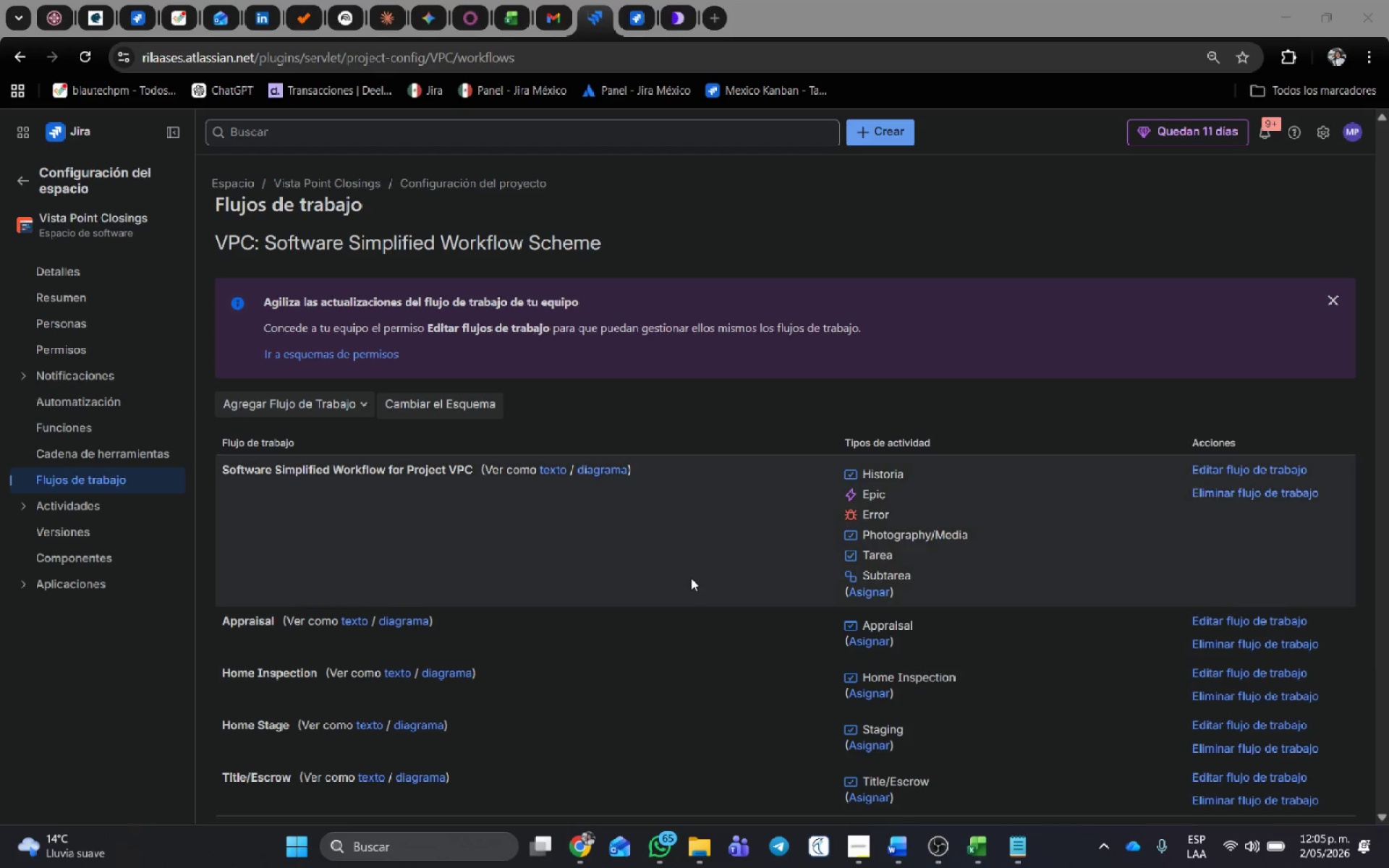 
scroll: coordinate [691, 578], scroll_direction: down, amount: 2.0
 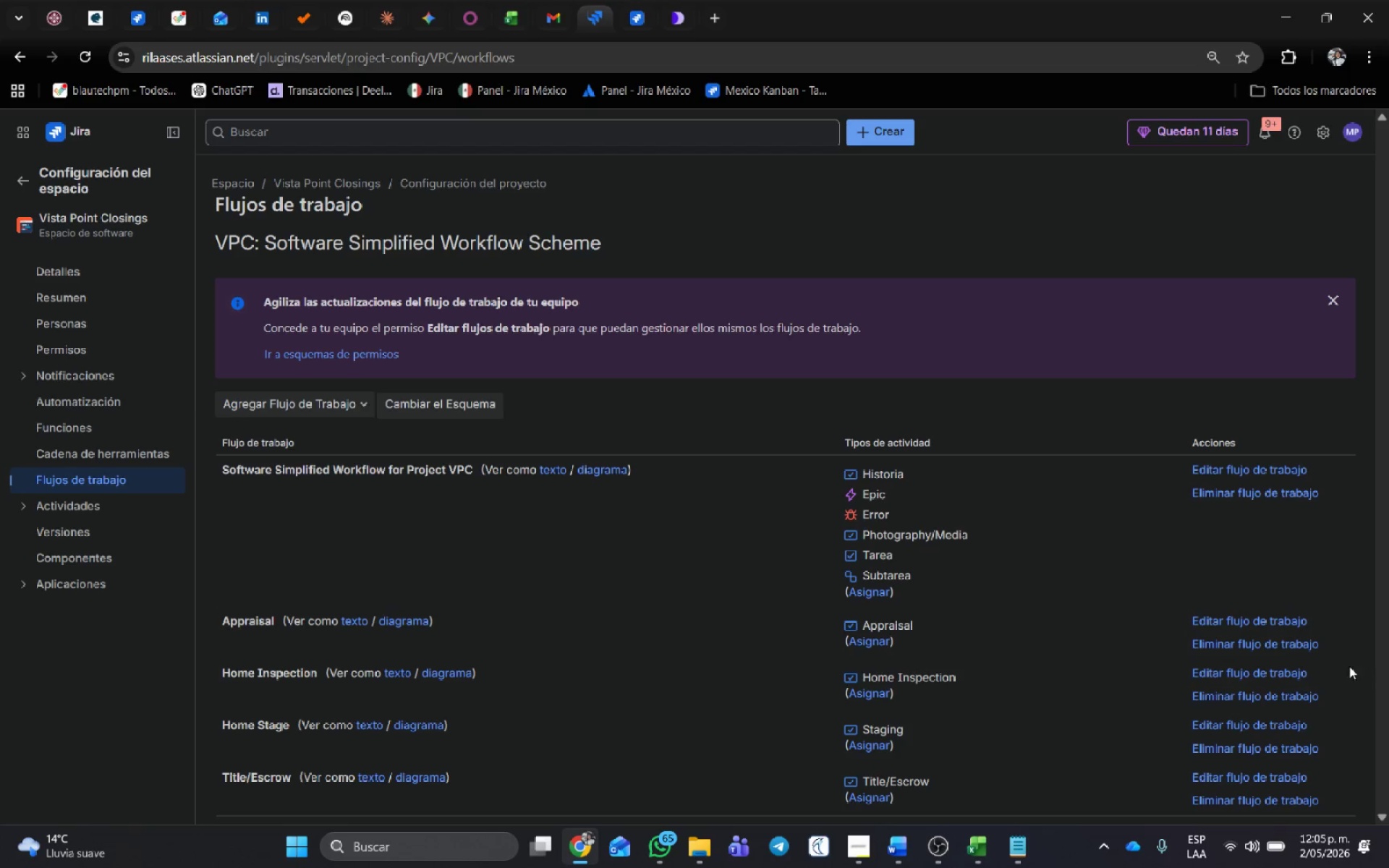 
left_click([1223, 676])
 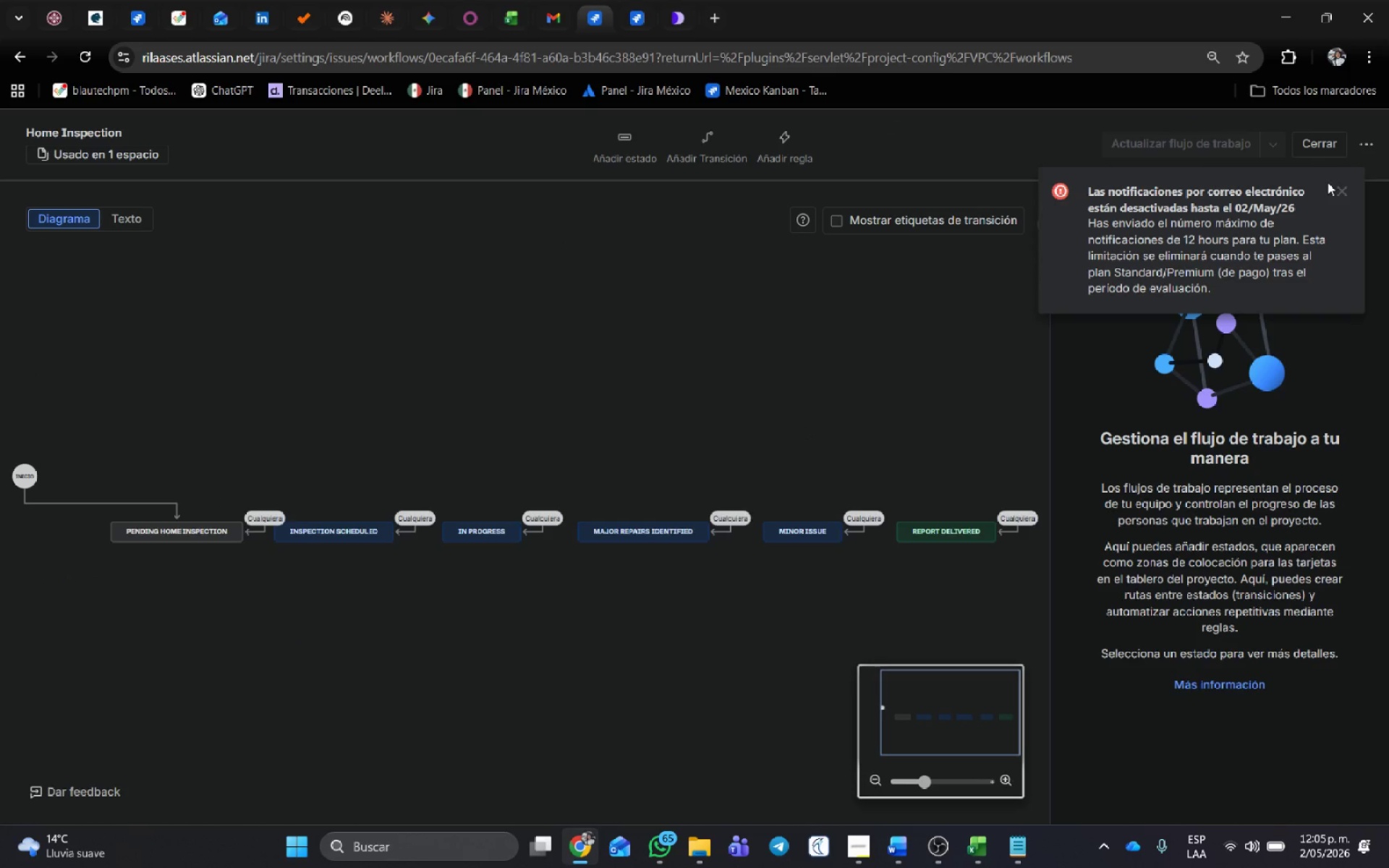 
wait(5.02)
 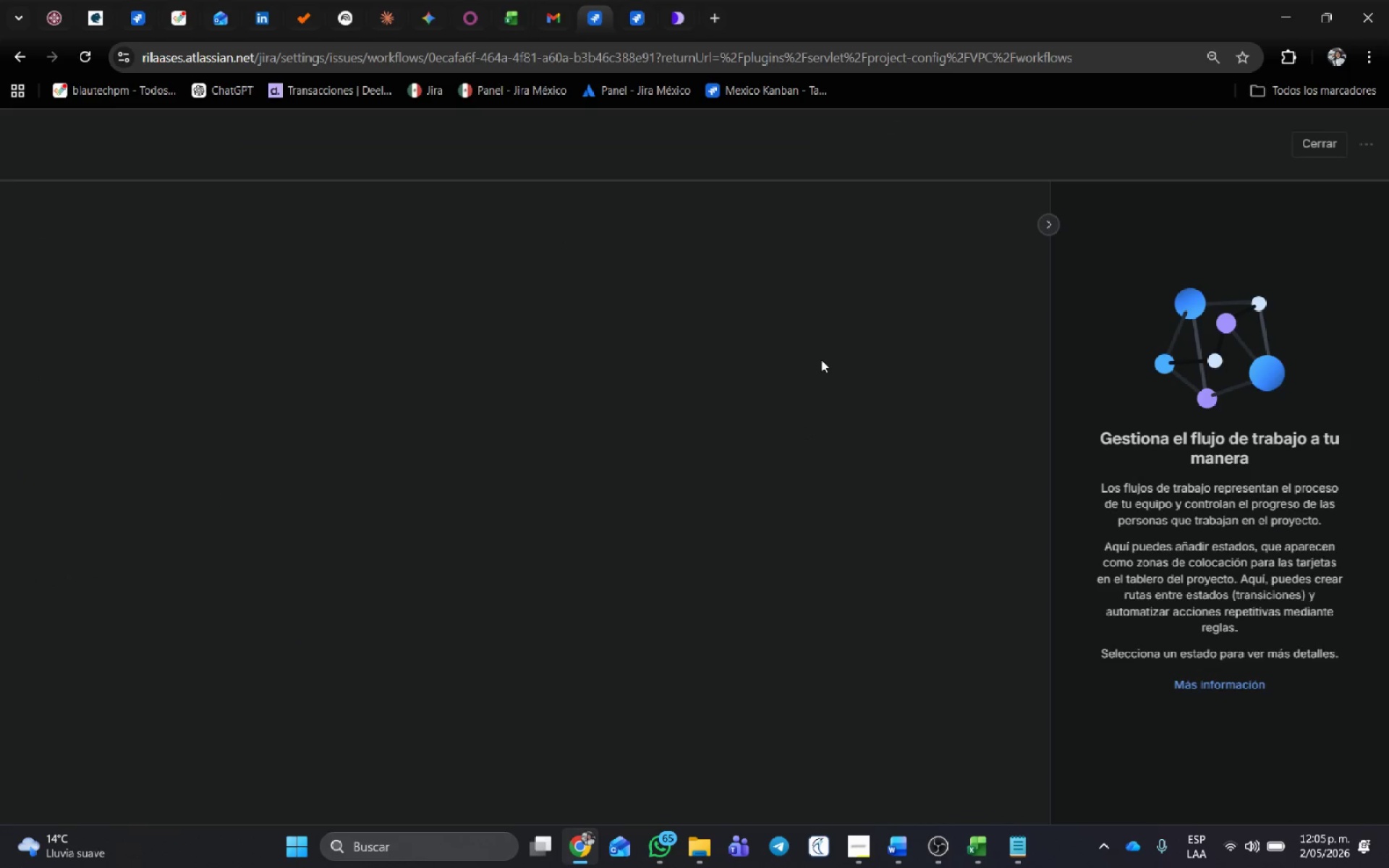 
left_click([1346, 192])
 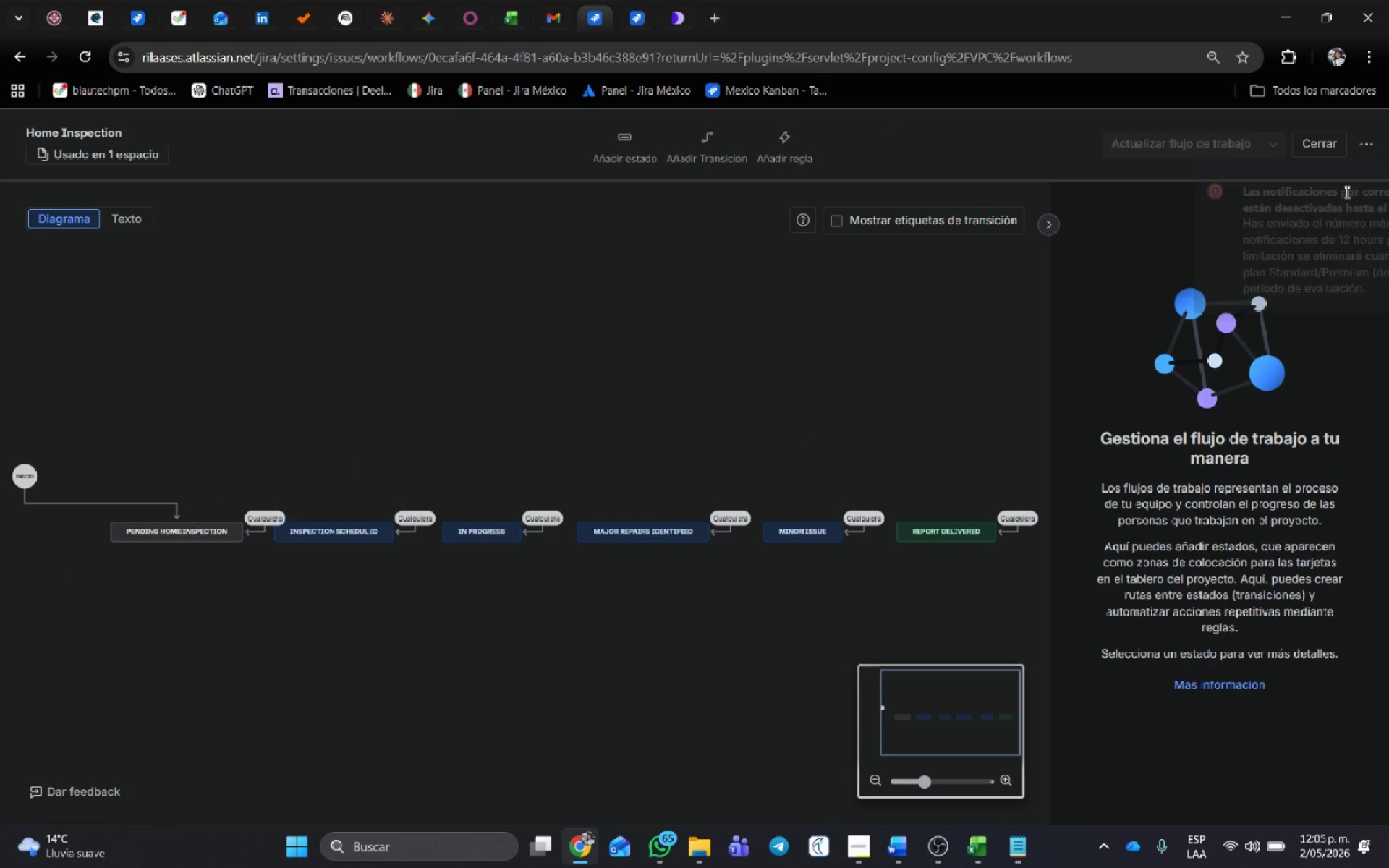 
key(Meta+Shift+ShiftLeft)
 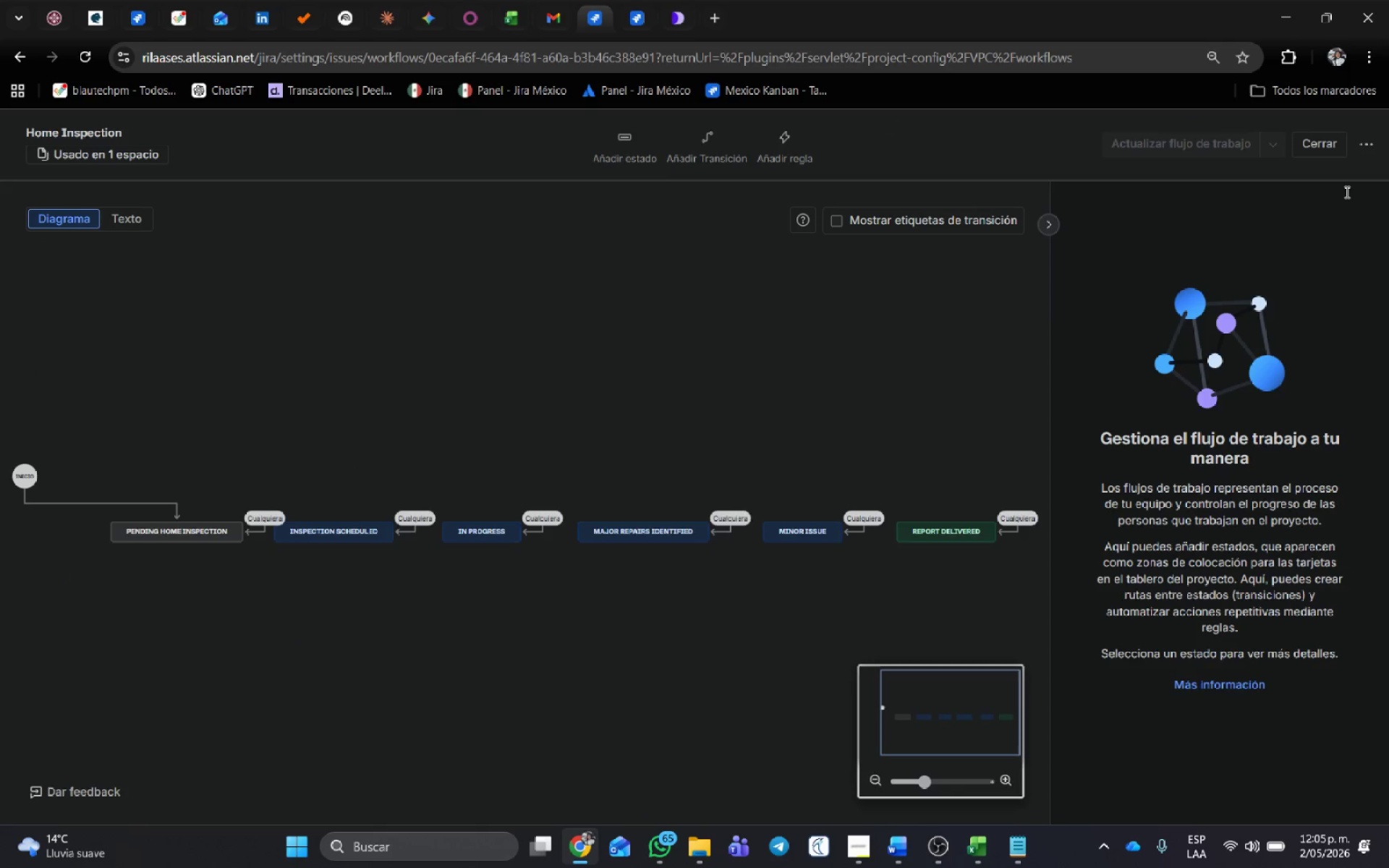 
key(Meta+Shift+S)
 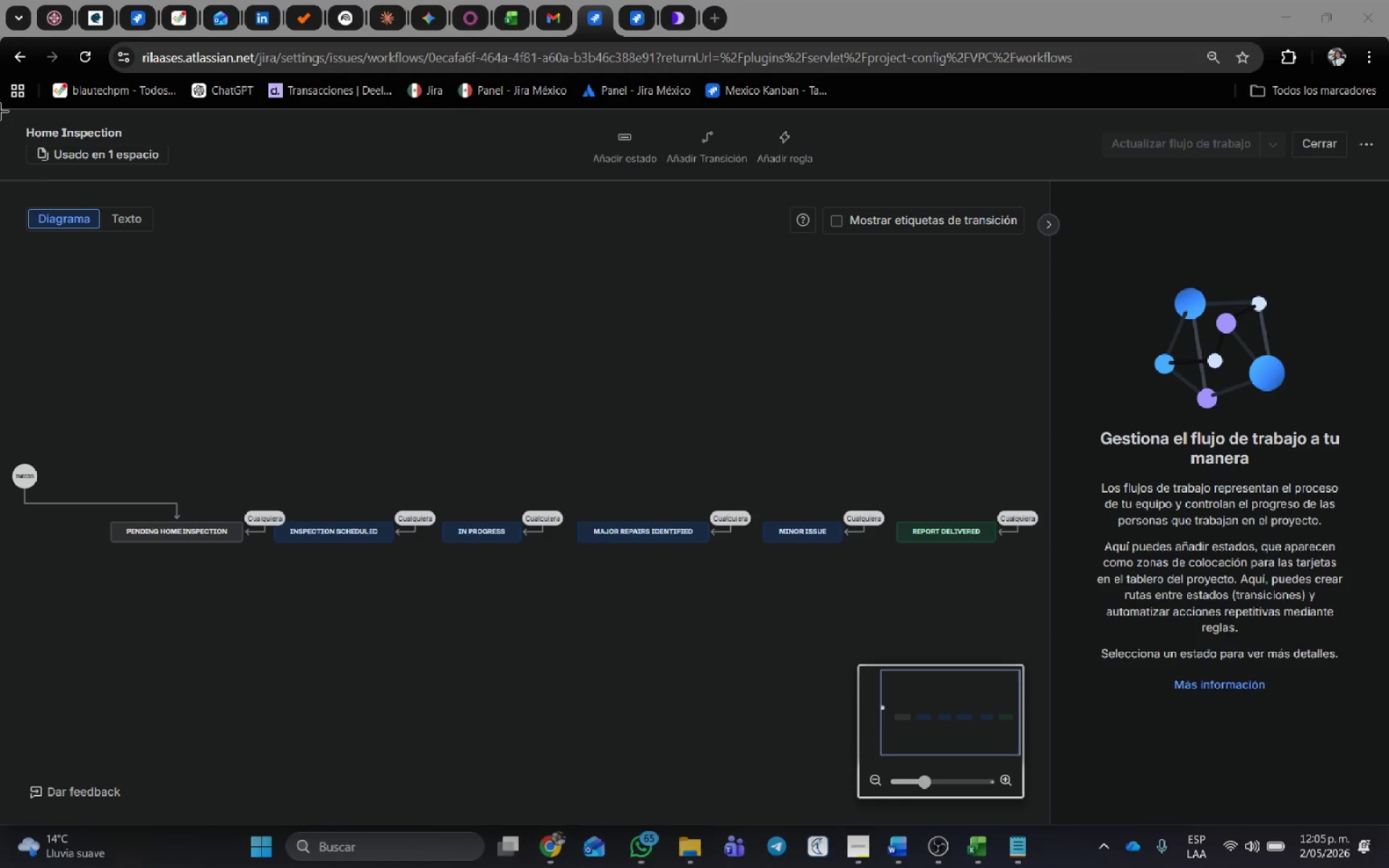 
left_click_drag(start_coordinate=[0, 113], to_coordinate=[1055, 646])
 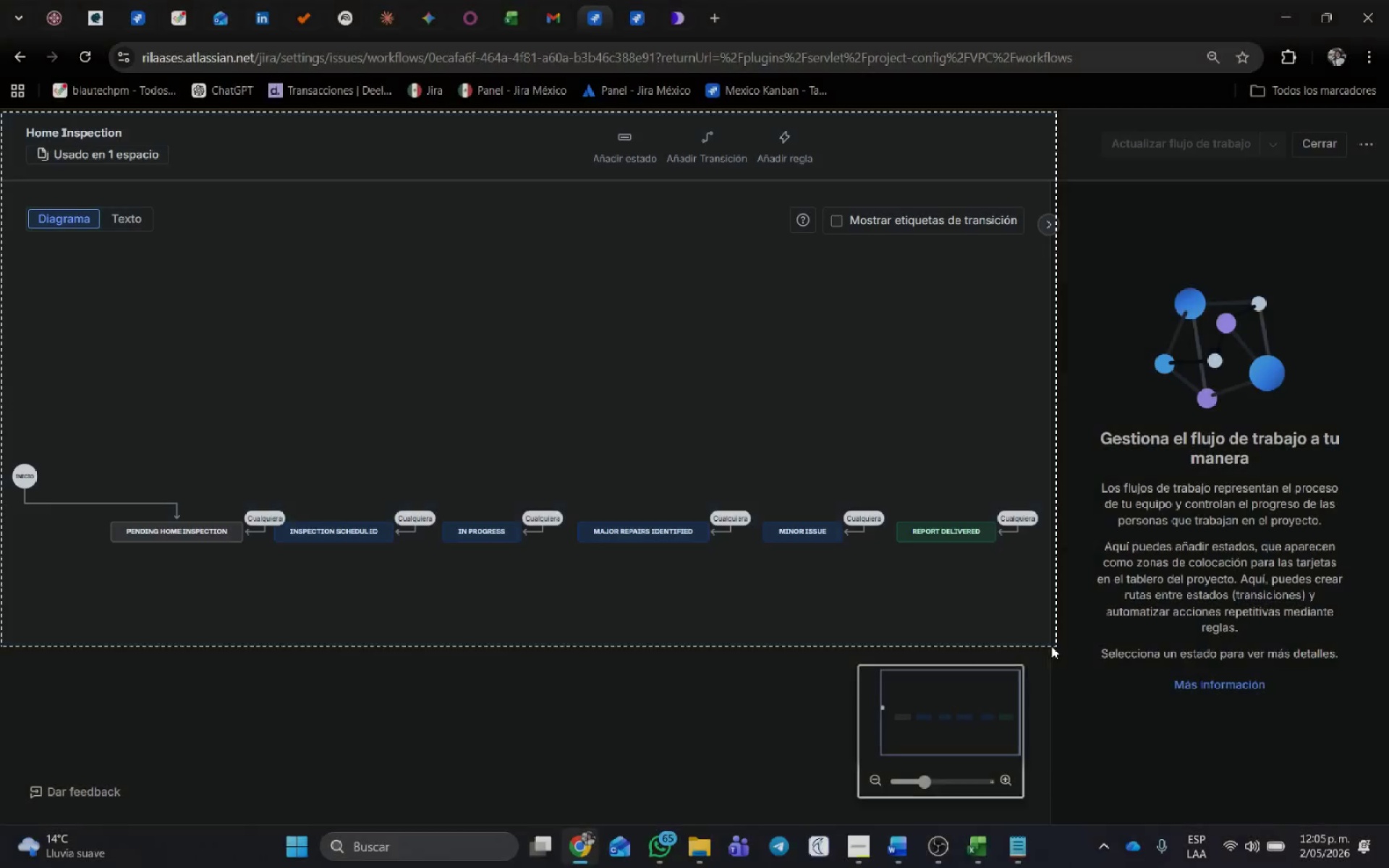 
key(Alt+AltLeft)
 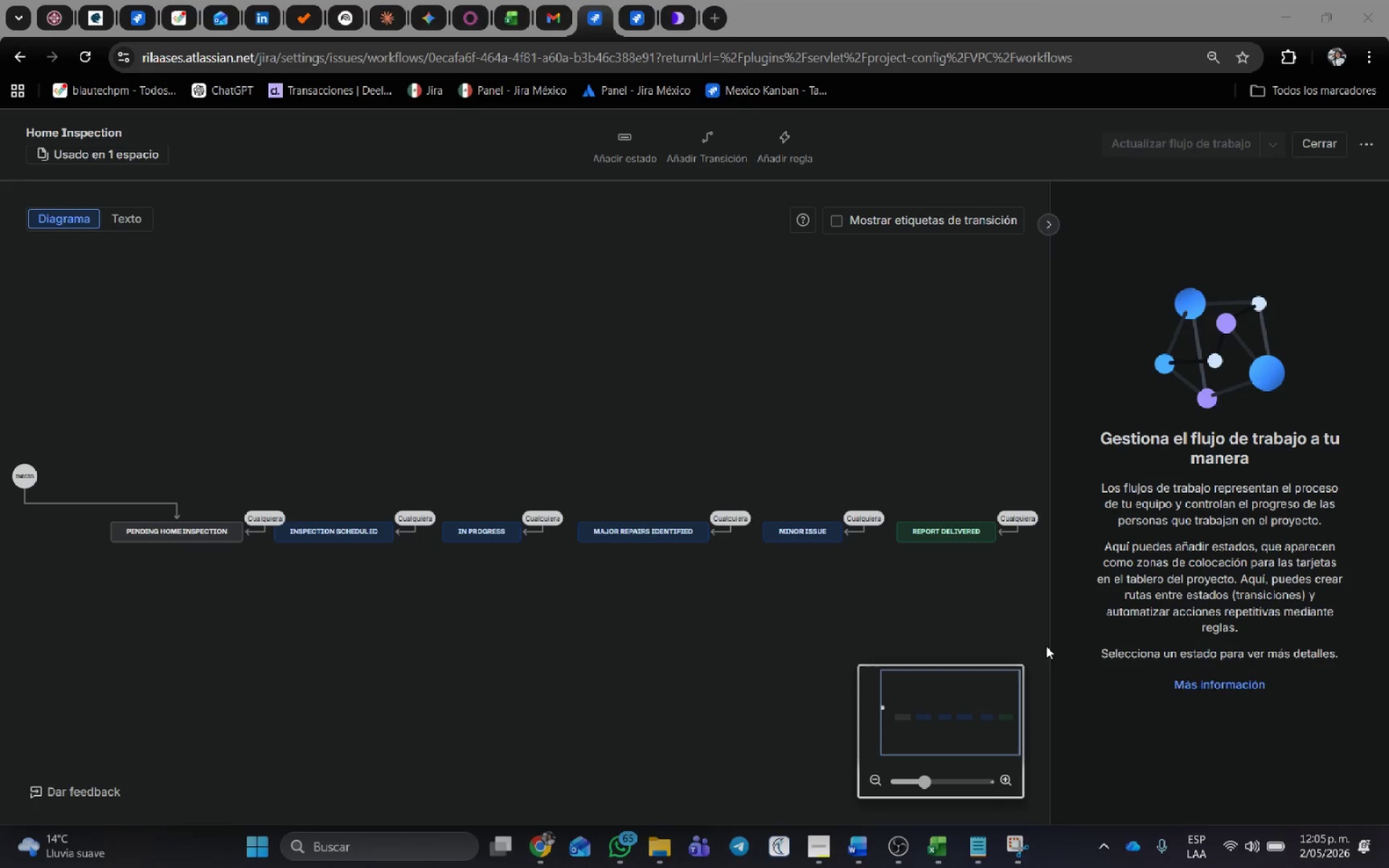 
key(Alt+Tab)
 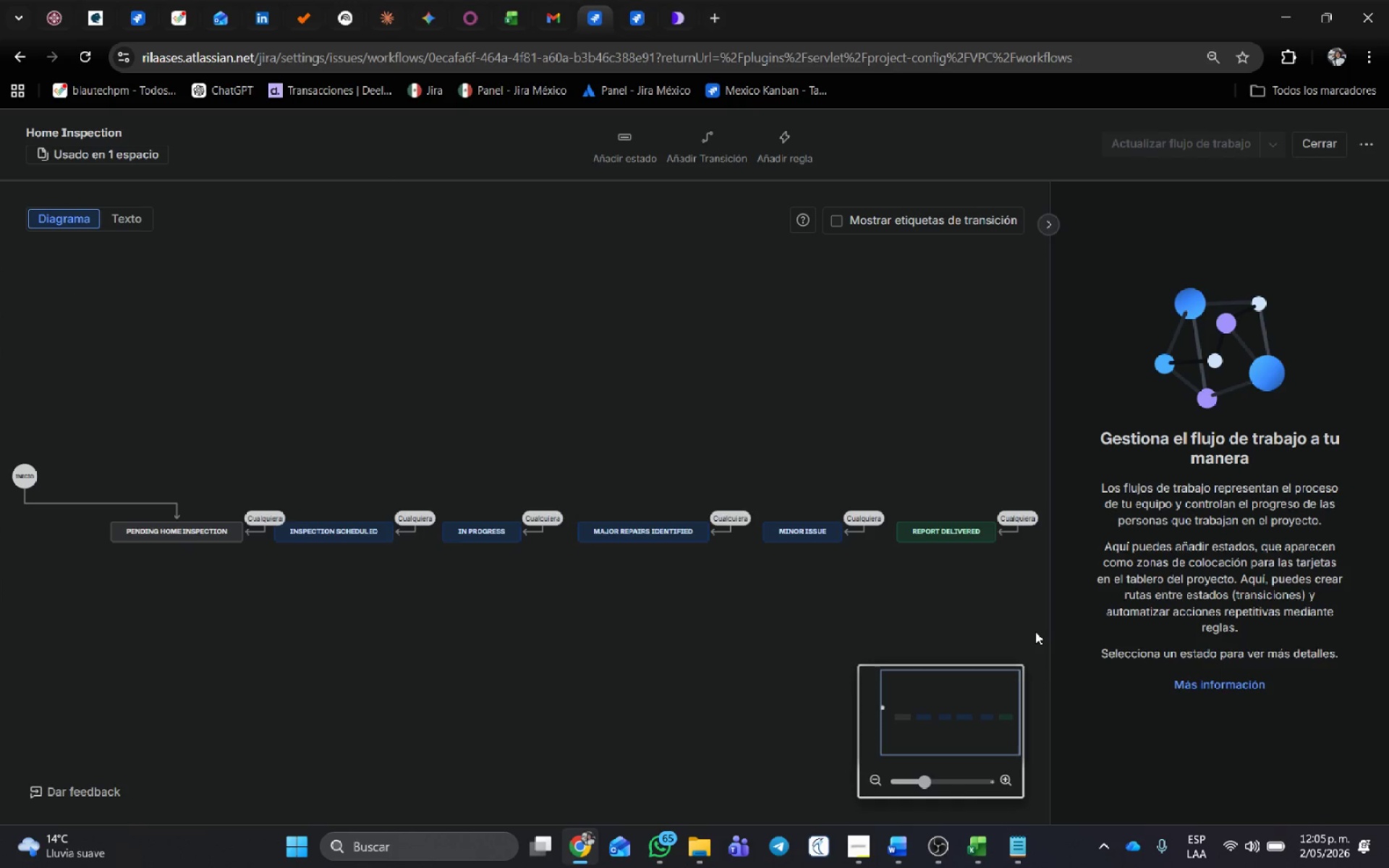 
key(Alt+Tab)
 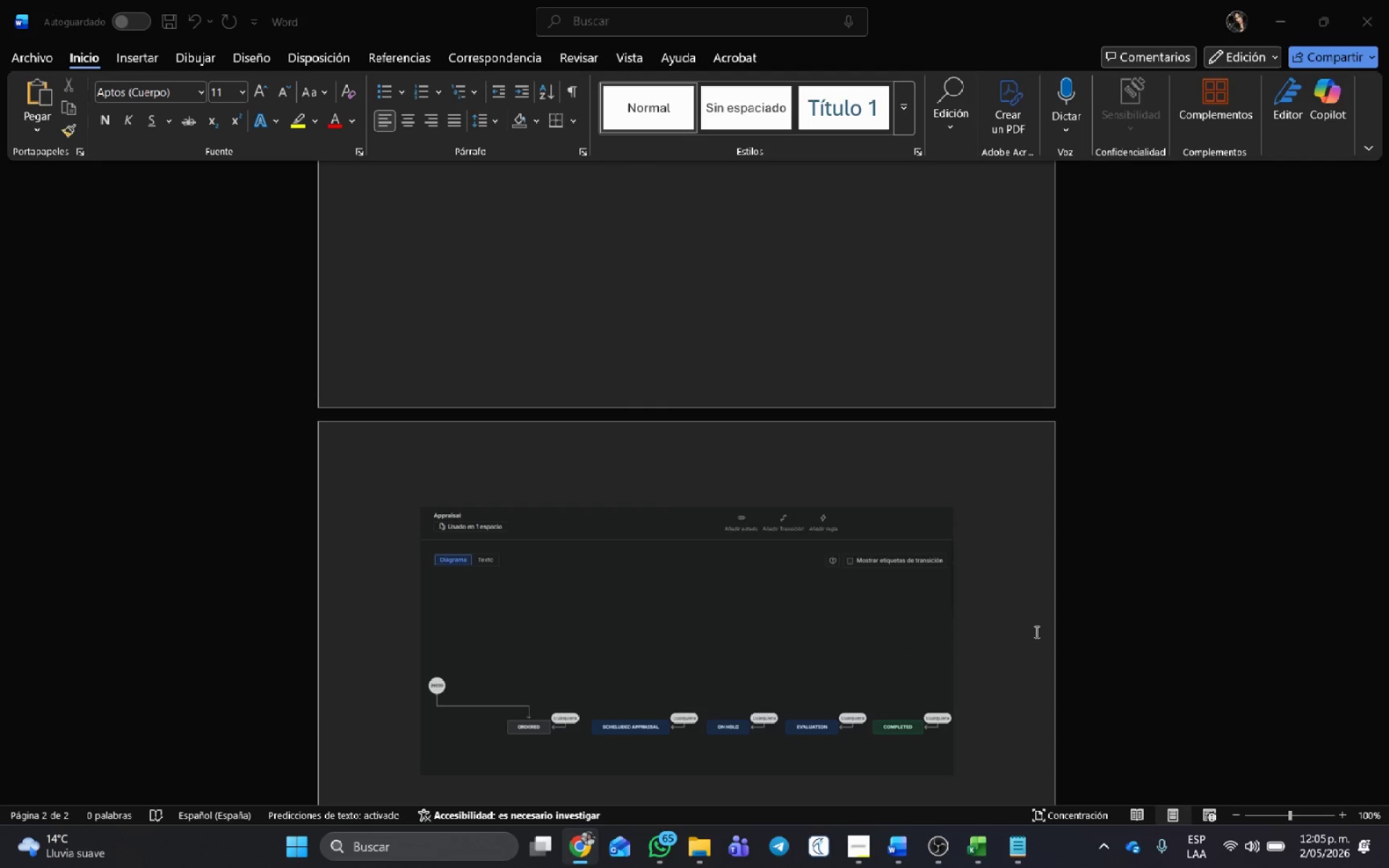 
key(Control+ControlLeft)
 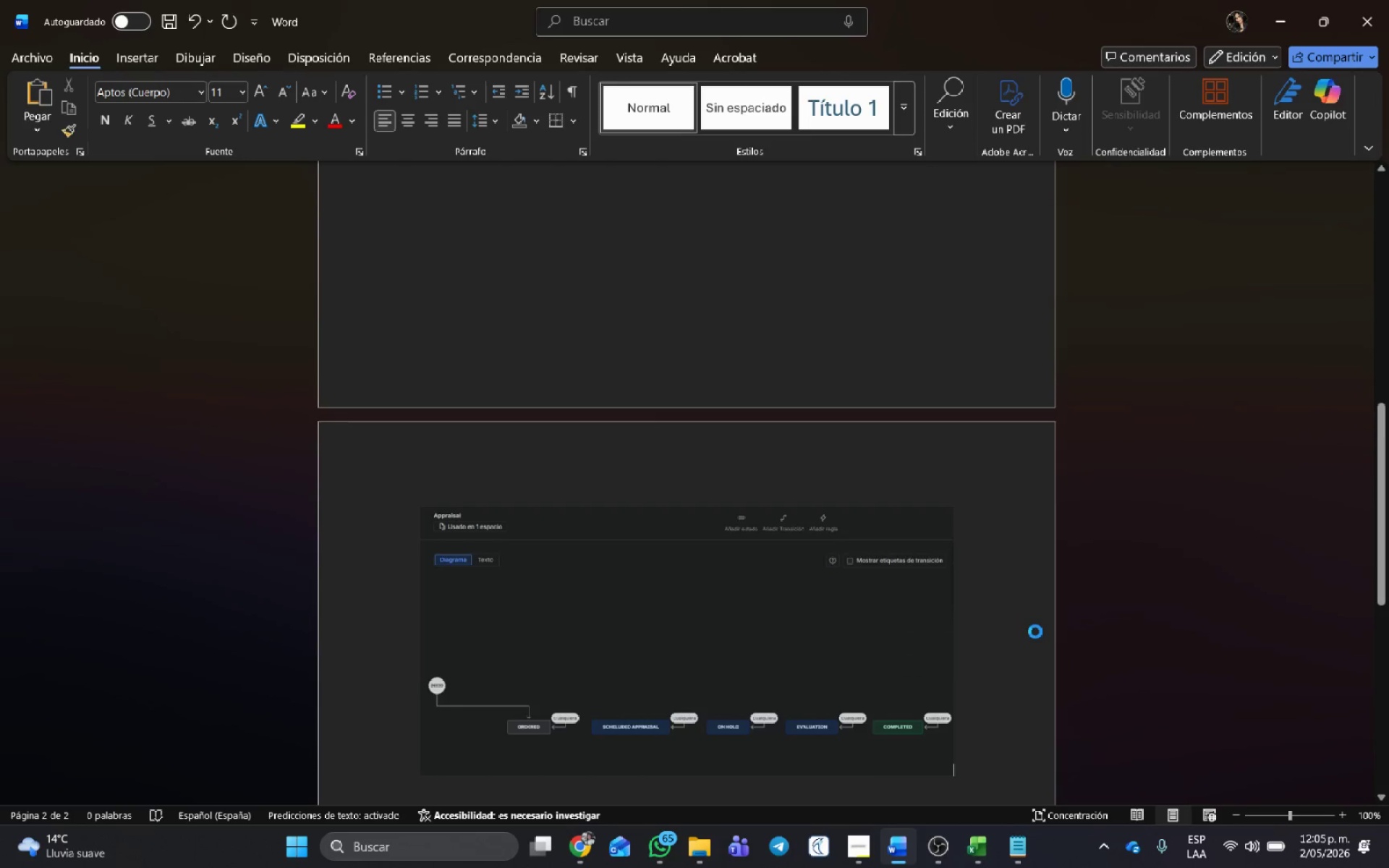 
key(Control+V)
 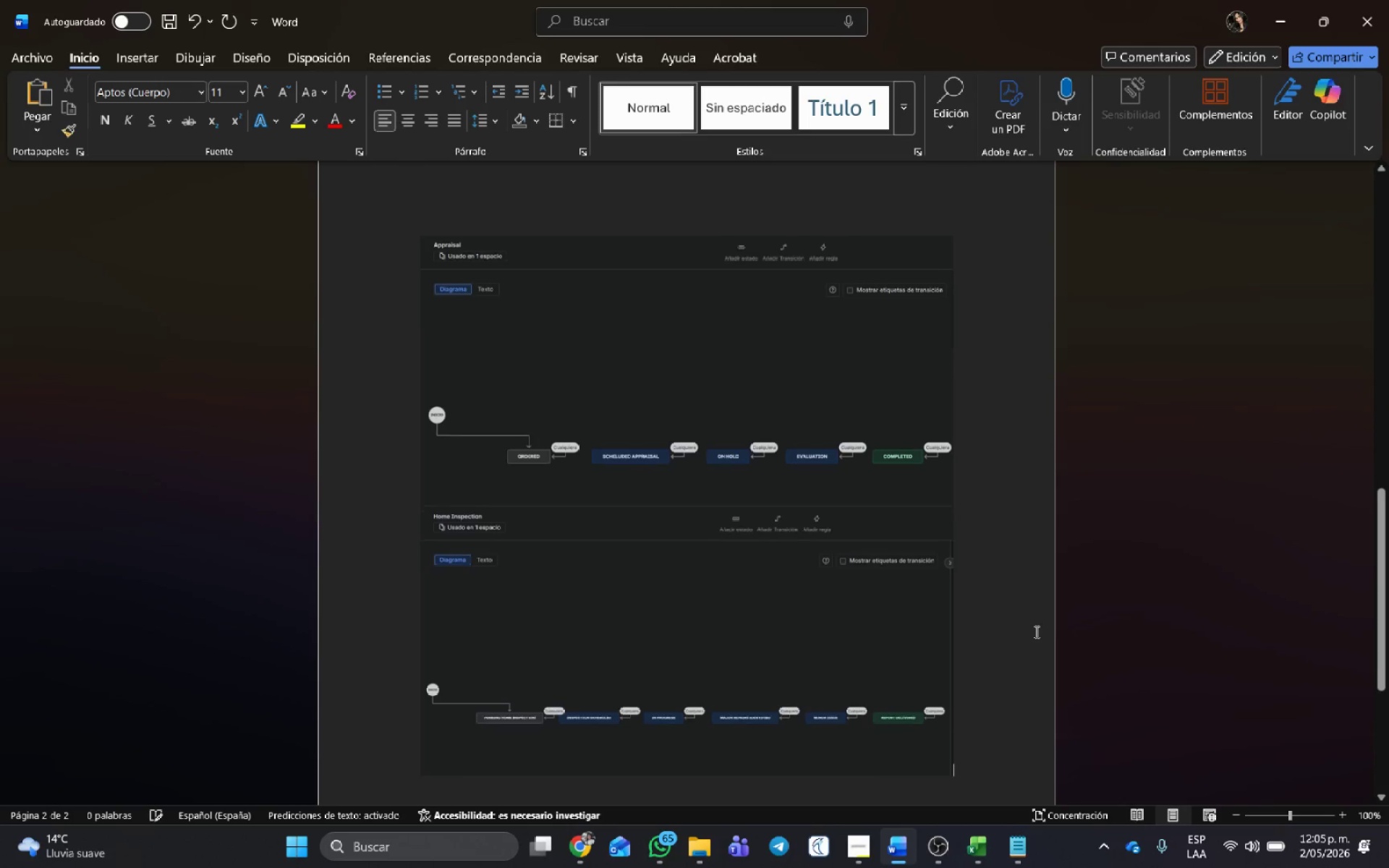 
key(Alt+AltLeft)
 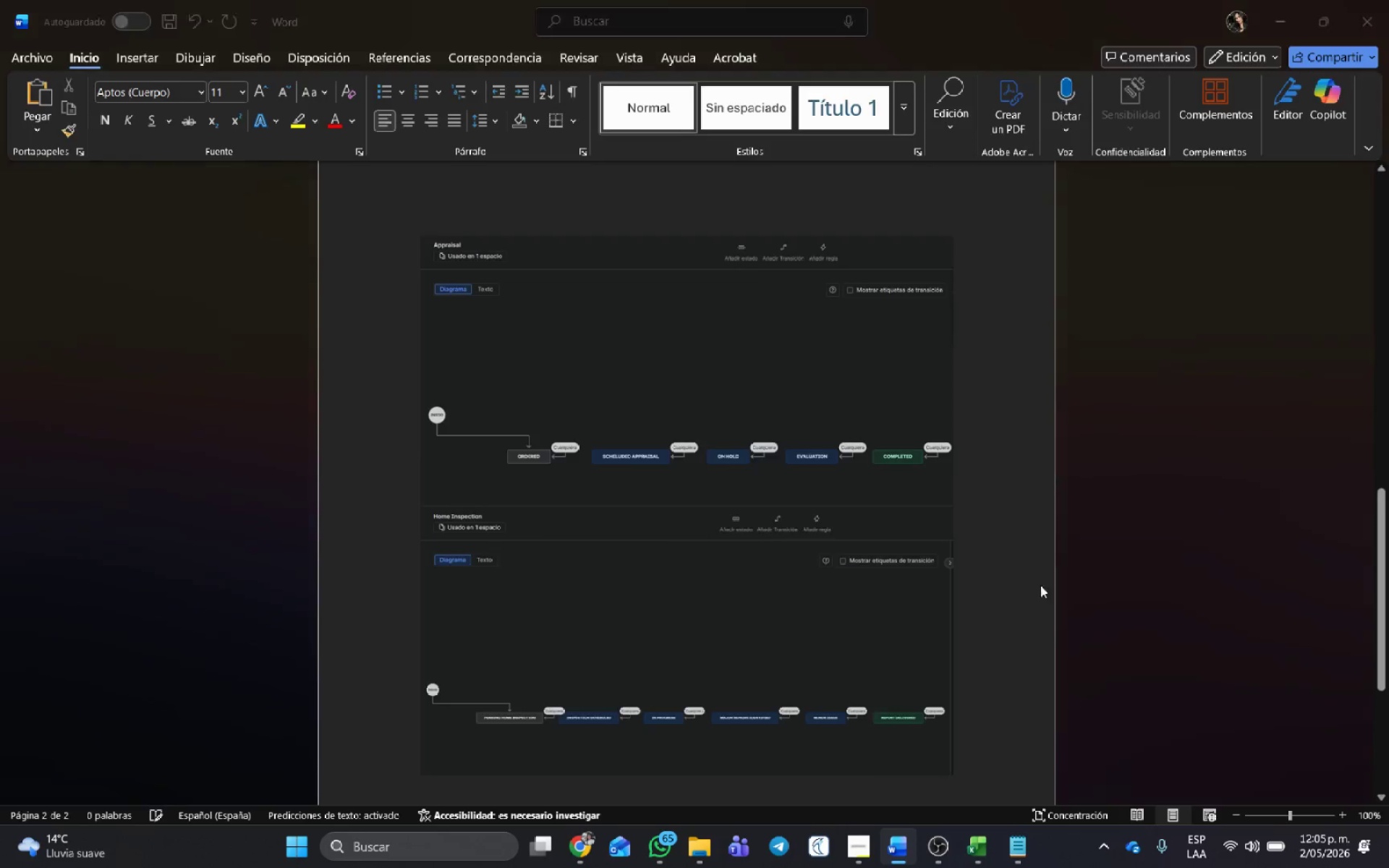 
key(Alt+Tab)
 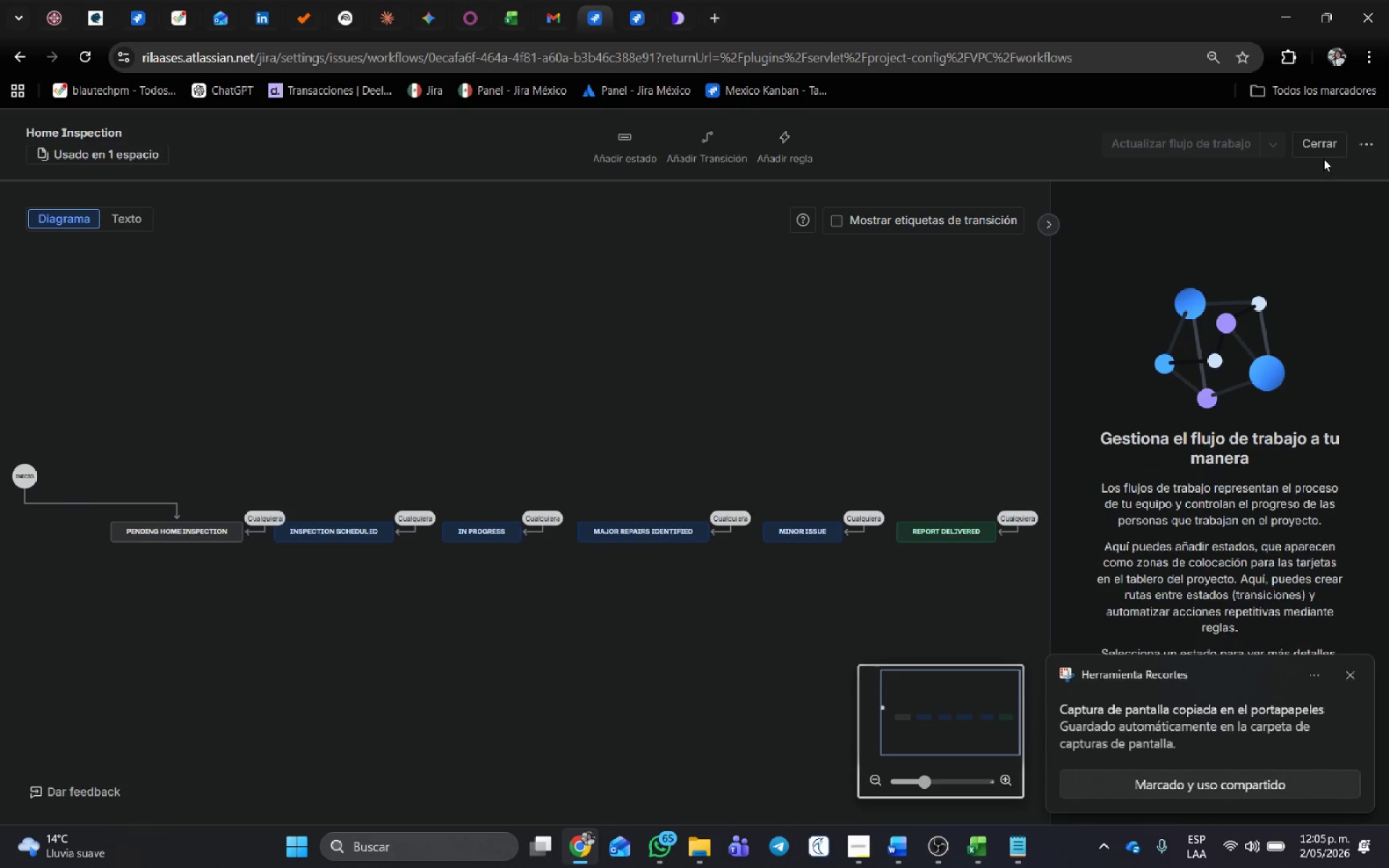 
left_click([1324, 150])
 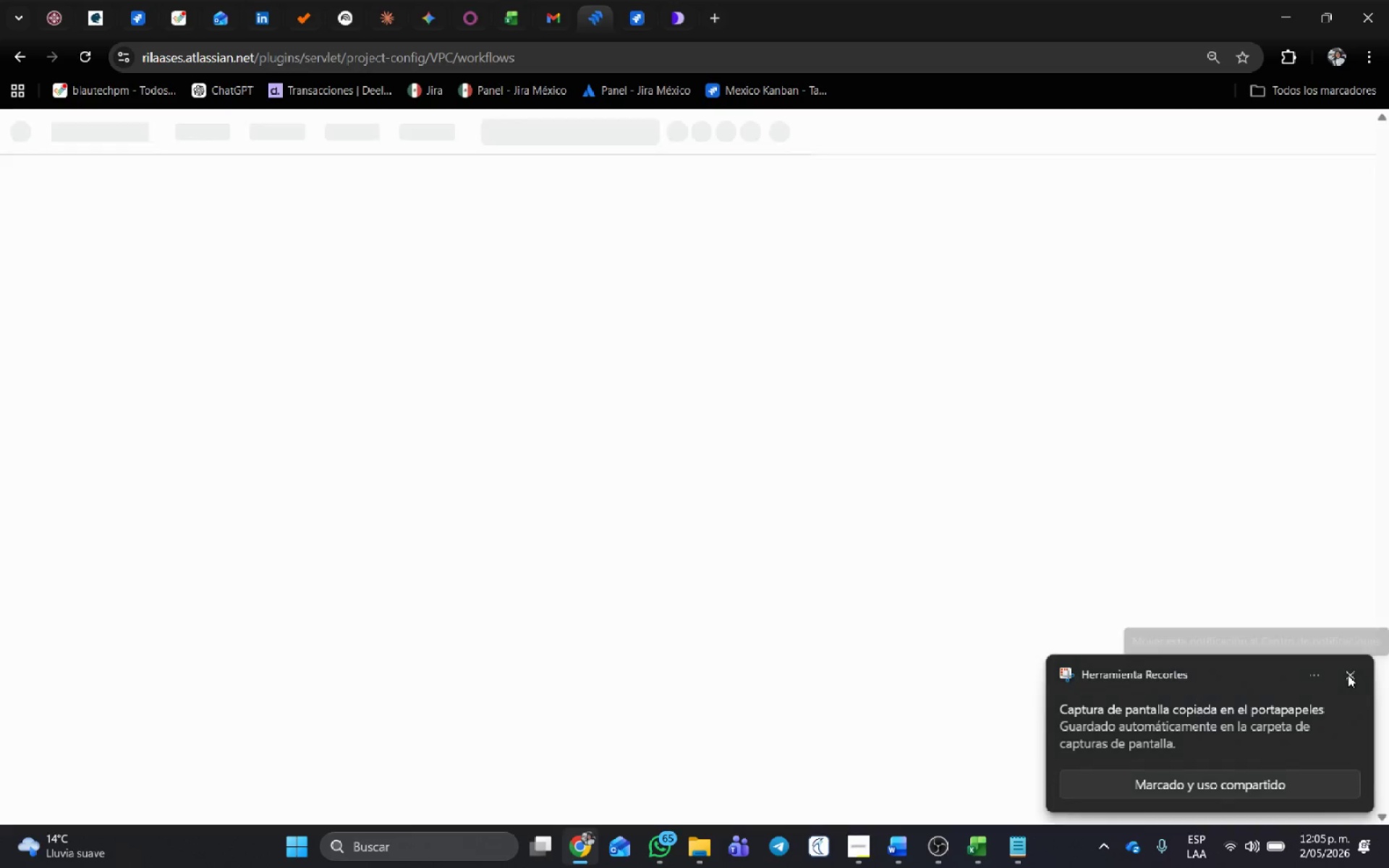 
left_click([1348, 675])
 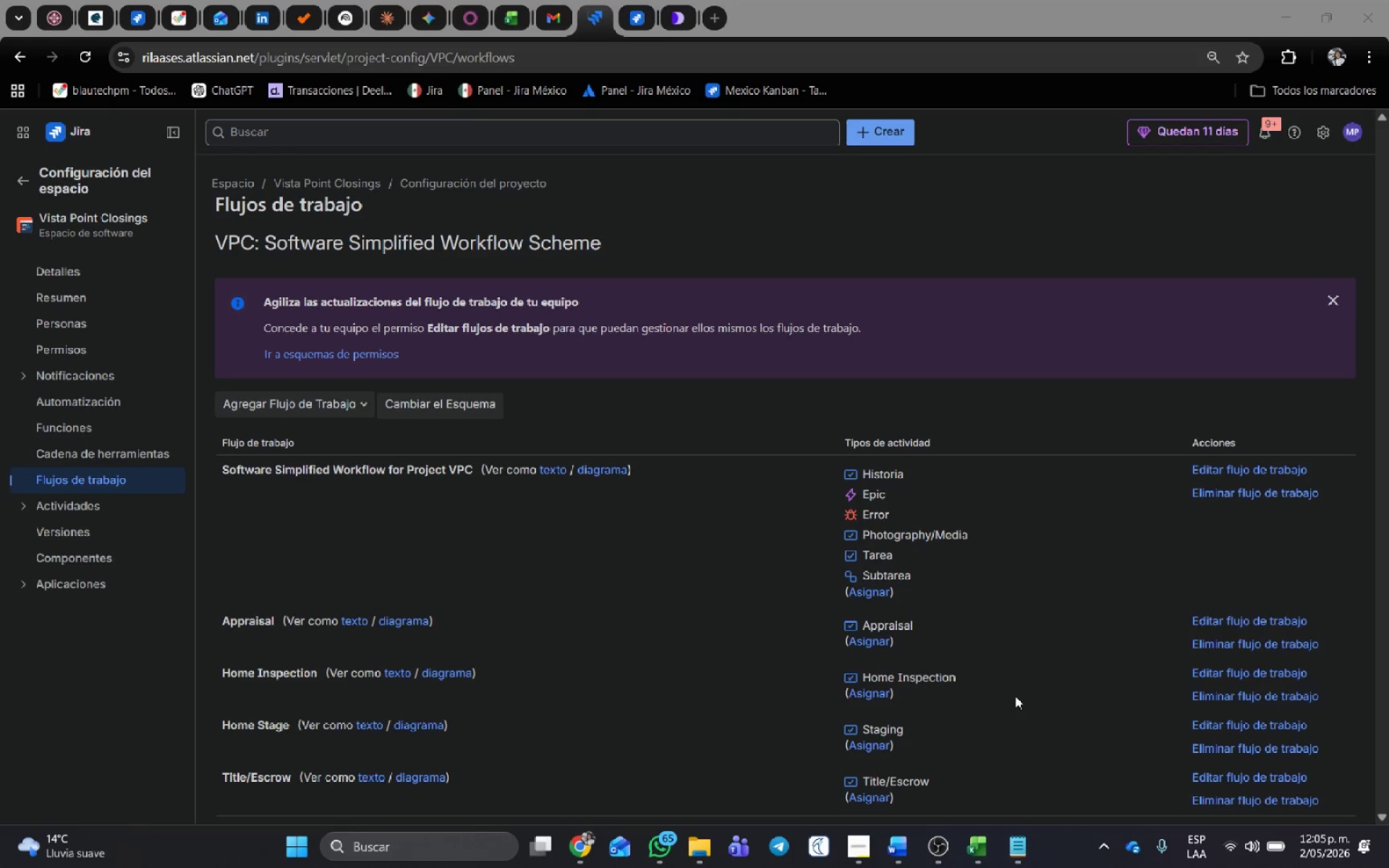 
scroll: coordinate [969, 655], scroll_direction: down, amount: 2.0
 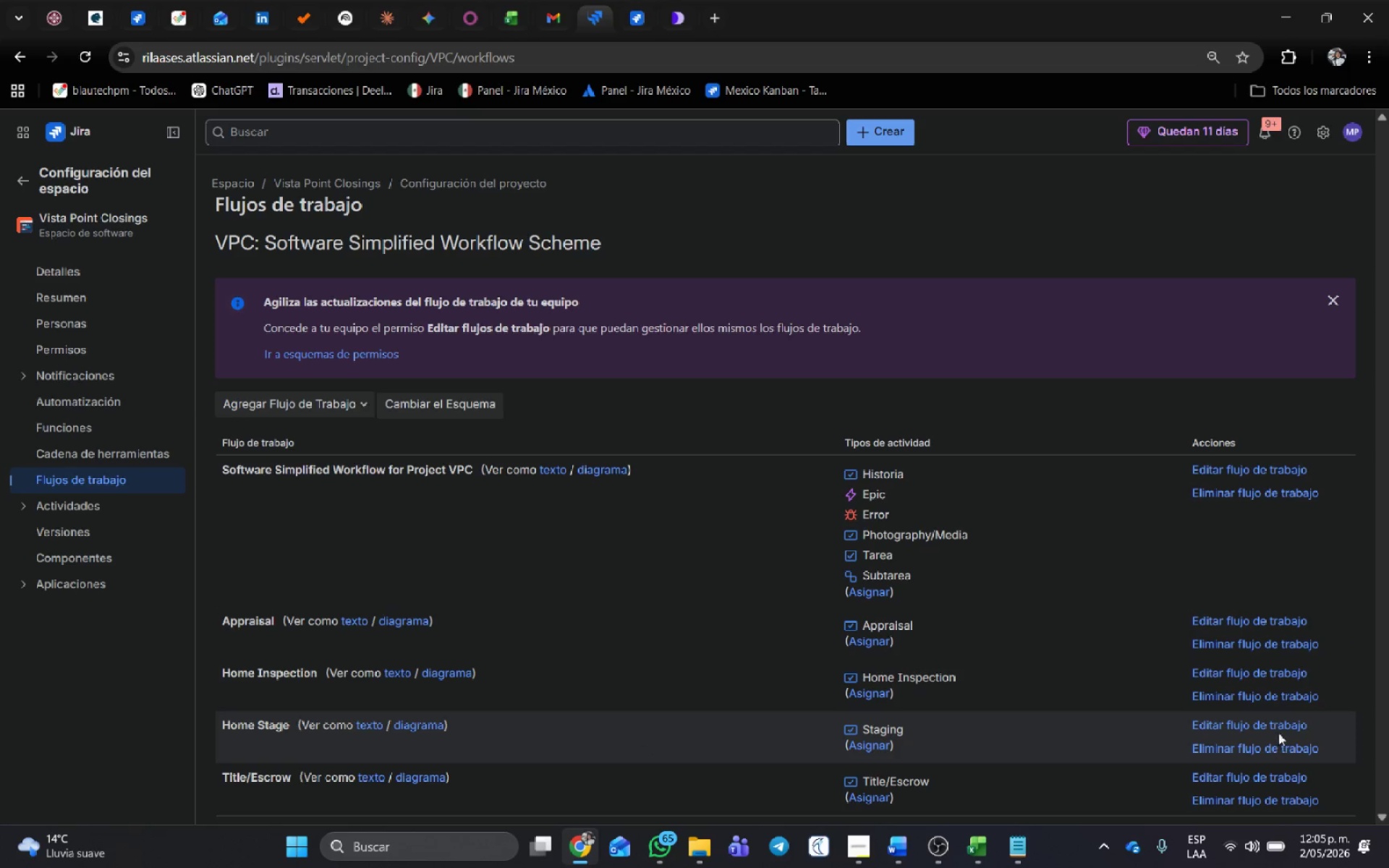 
left_click([1273, 720])
 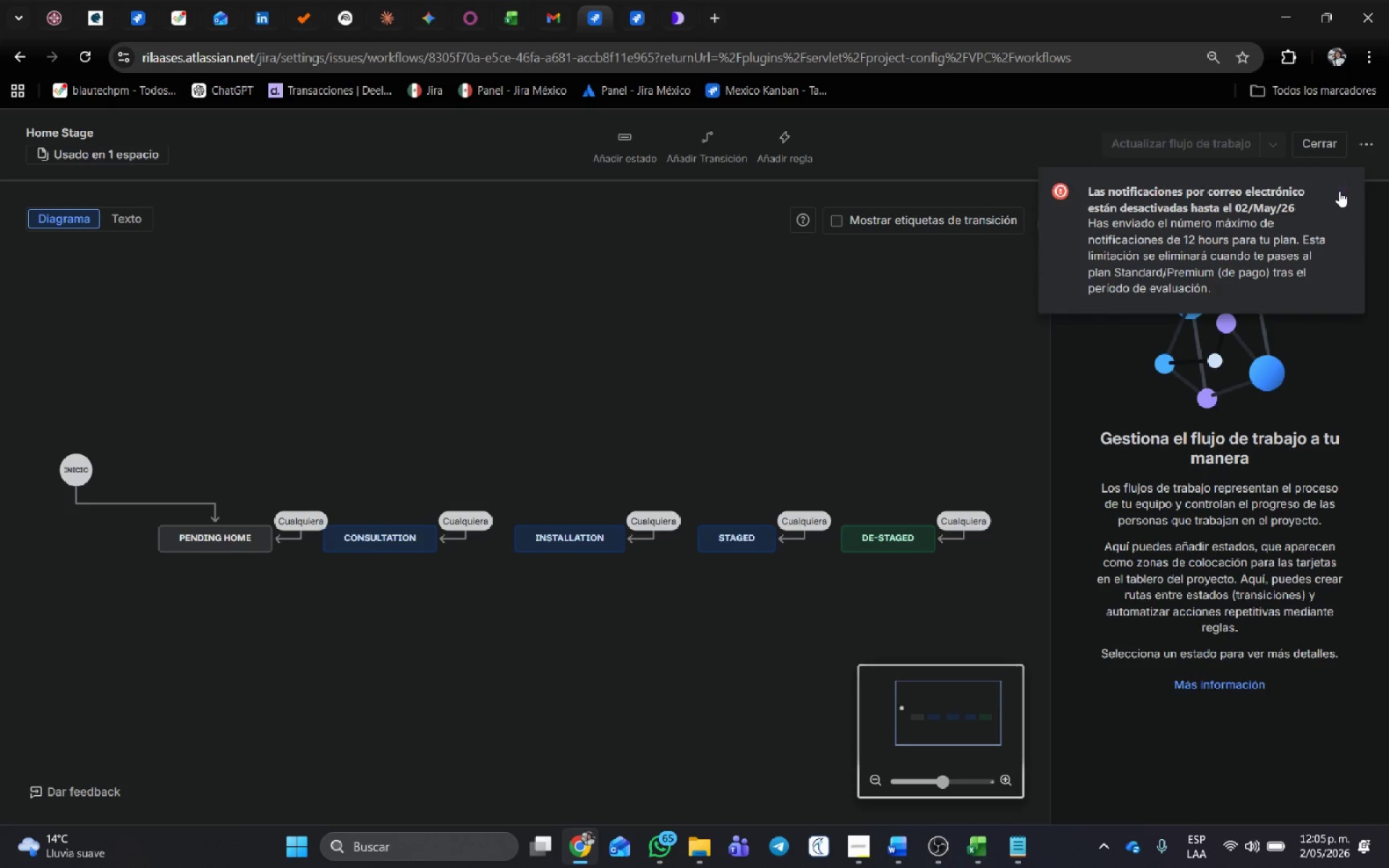 
left_click([1051, 228])
 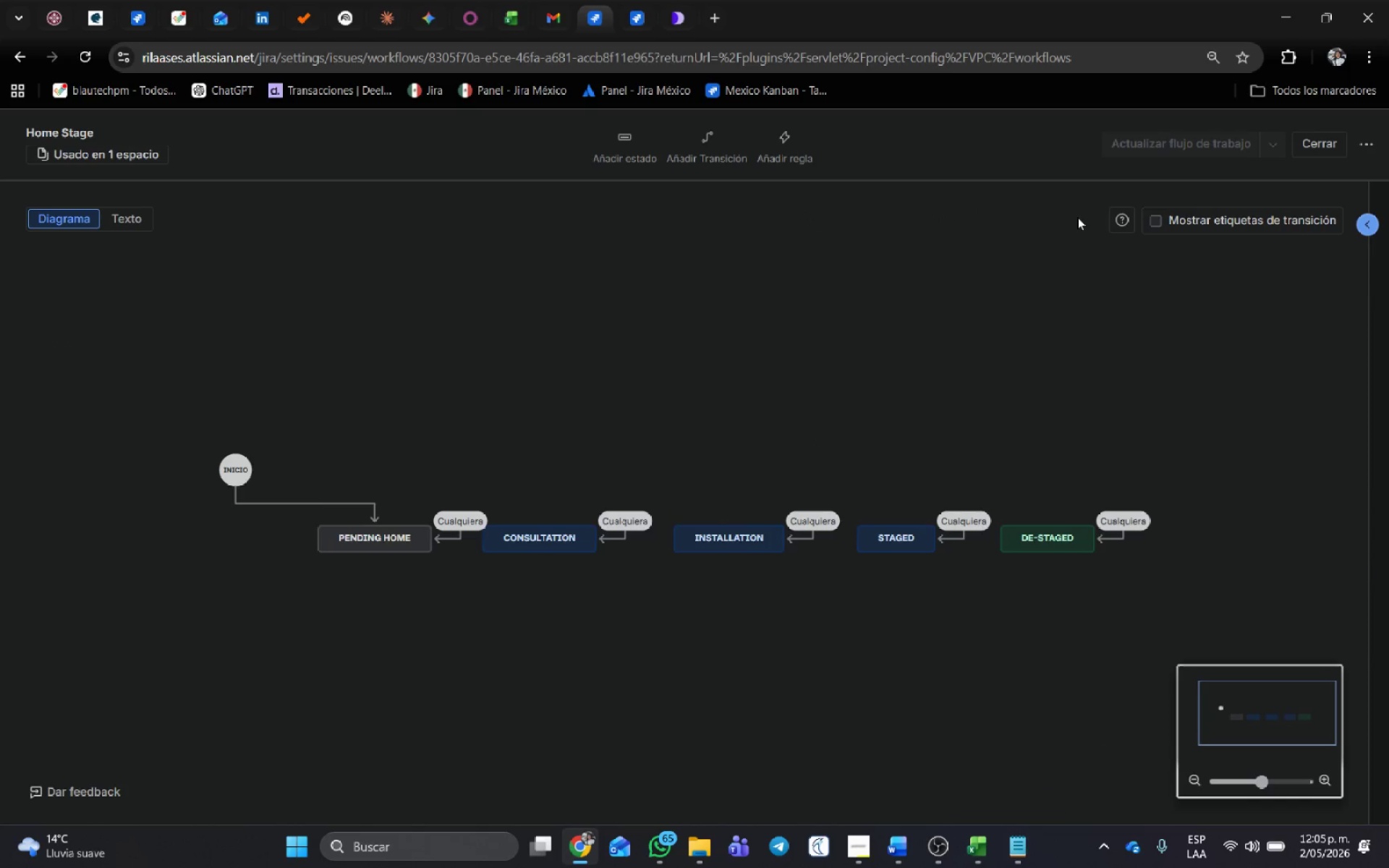 
key(Meta+Shift+S)
 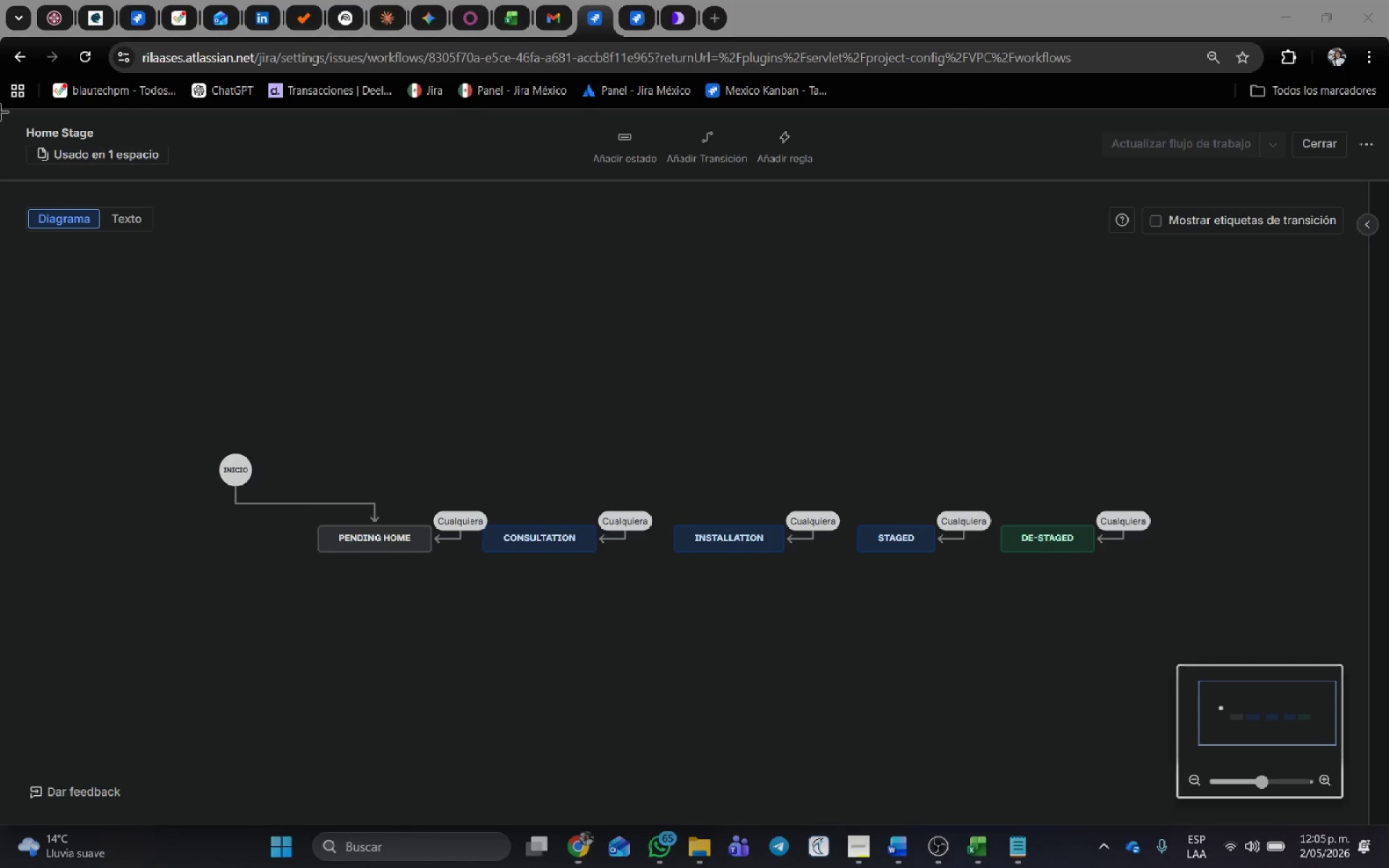 
left_click_drag(start_coordinate=[0, 109], to_coordinate=[1388, 663])
 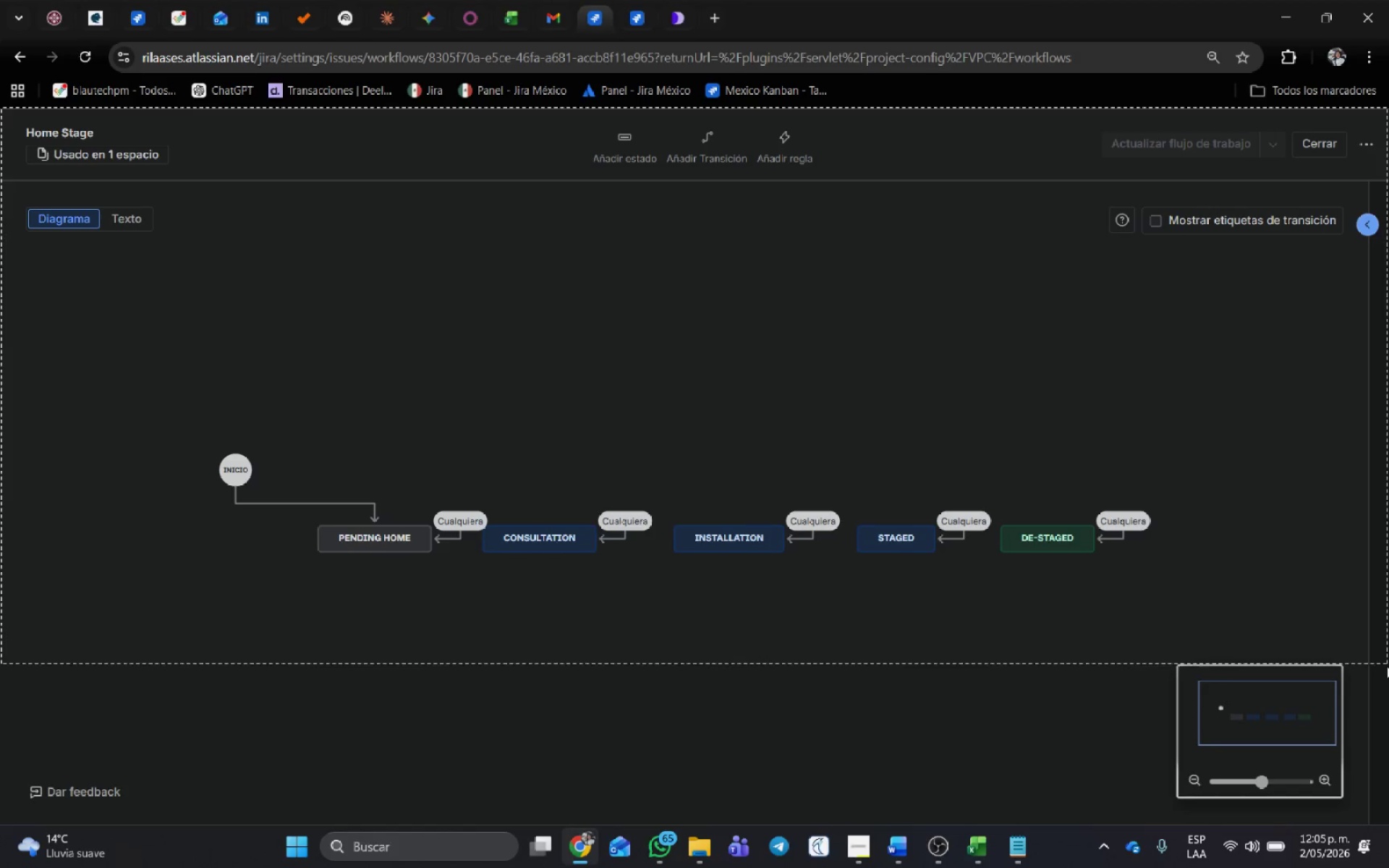 
key(Alt+AltLeft)
 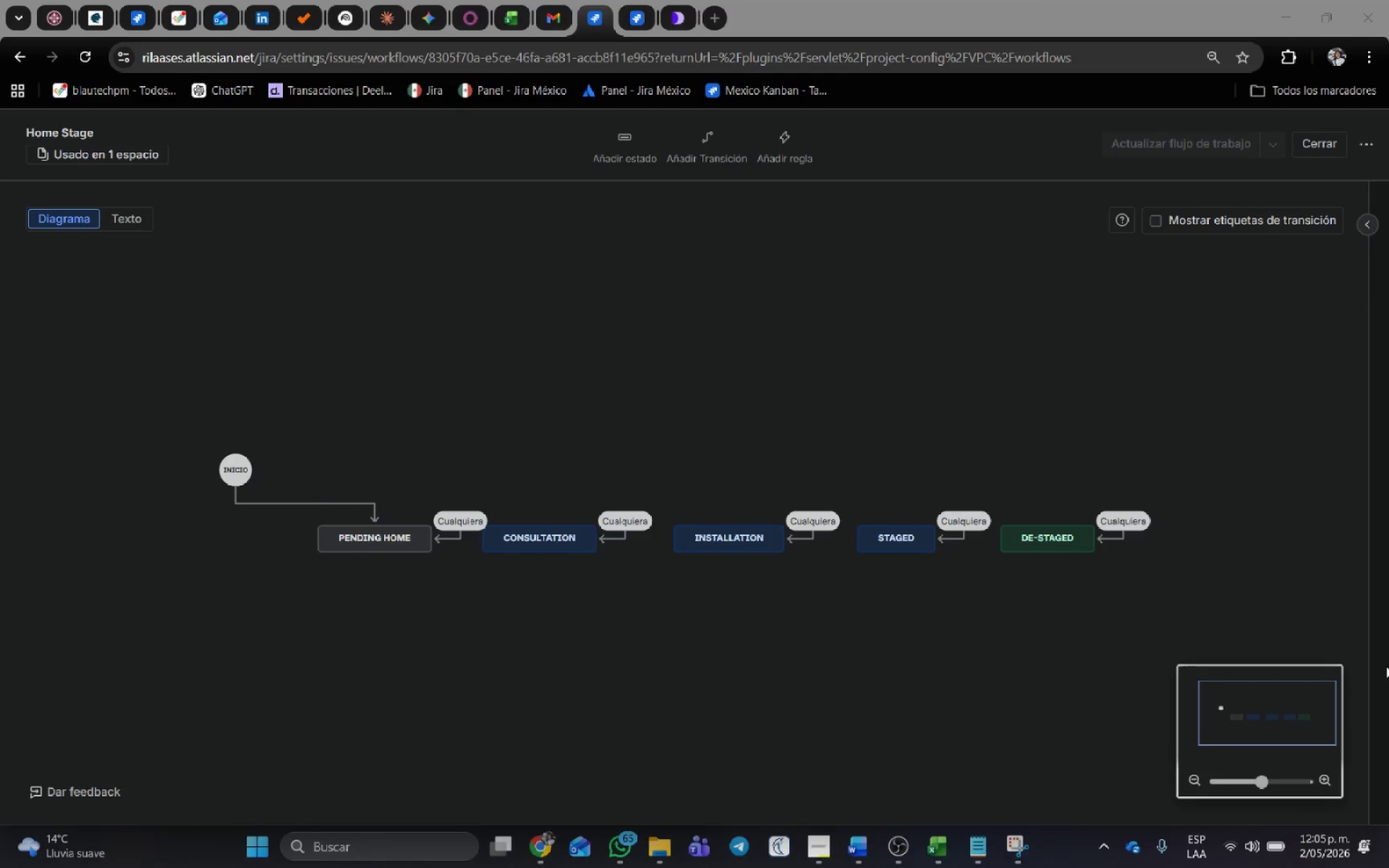 
key(Alt+Tab)
 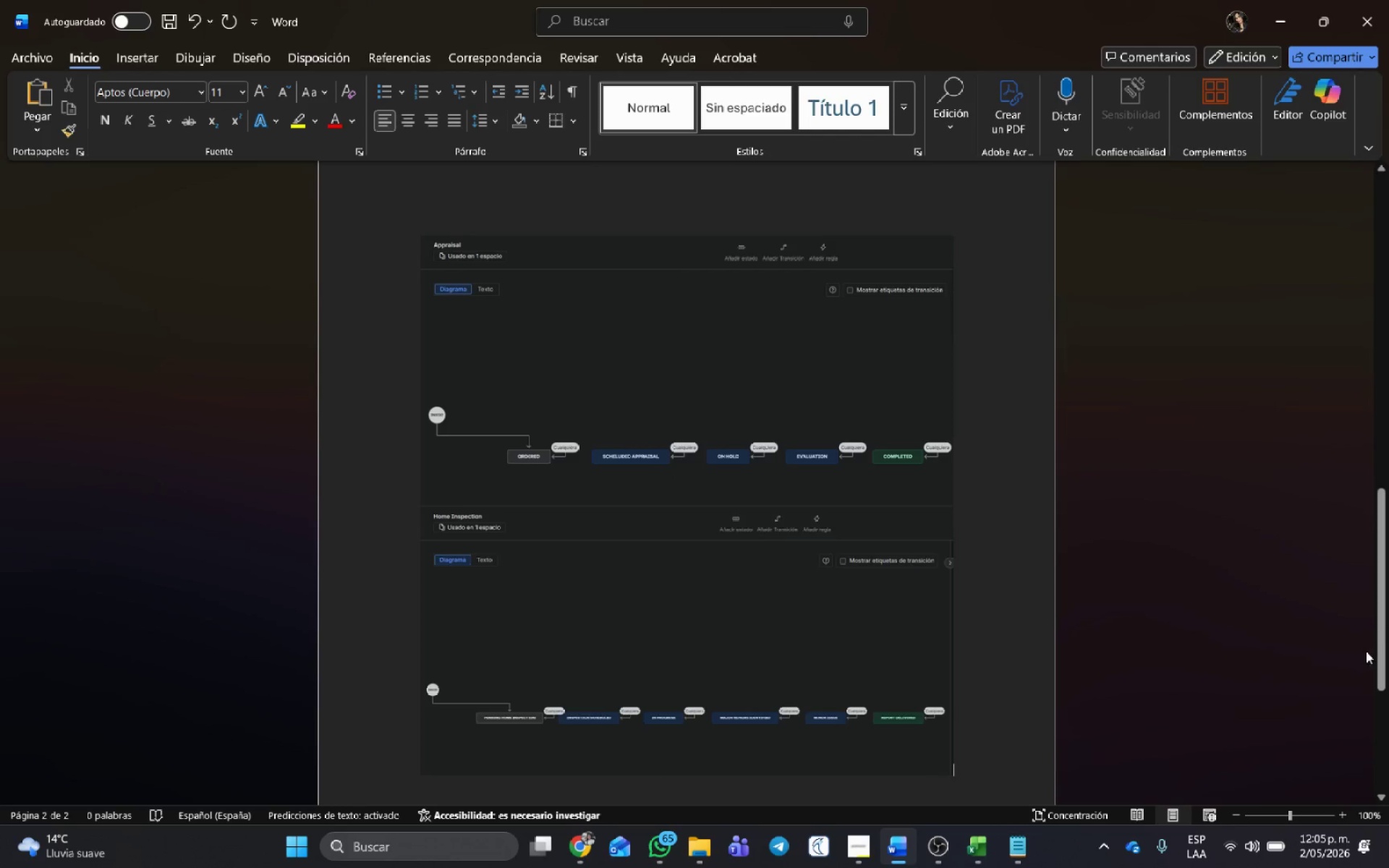 
key(Control+ControlLeft)
 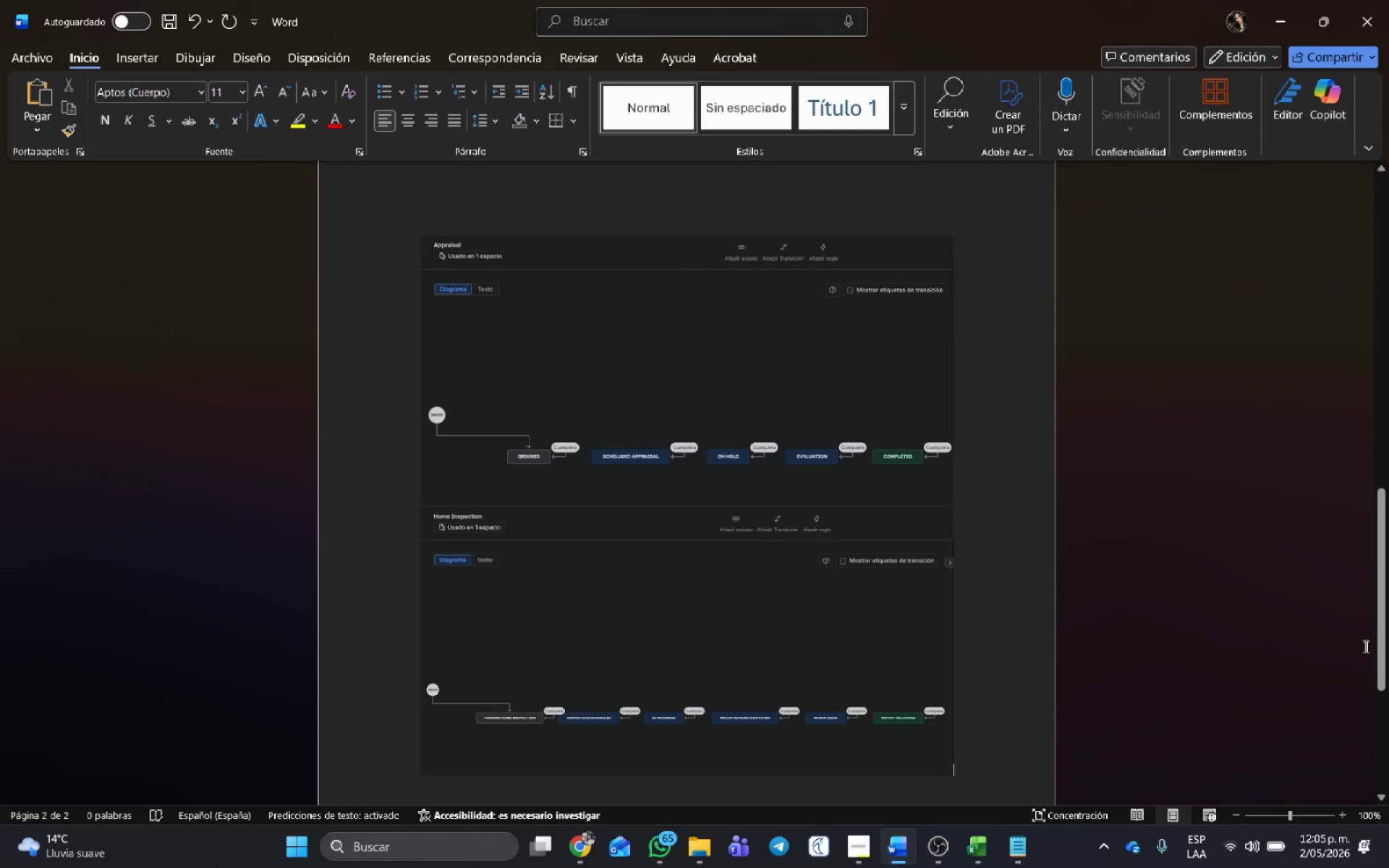 
key(Control+V)
 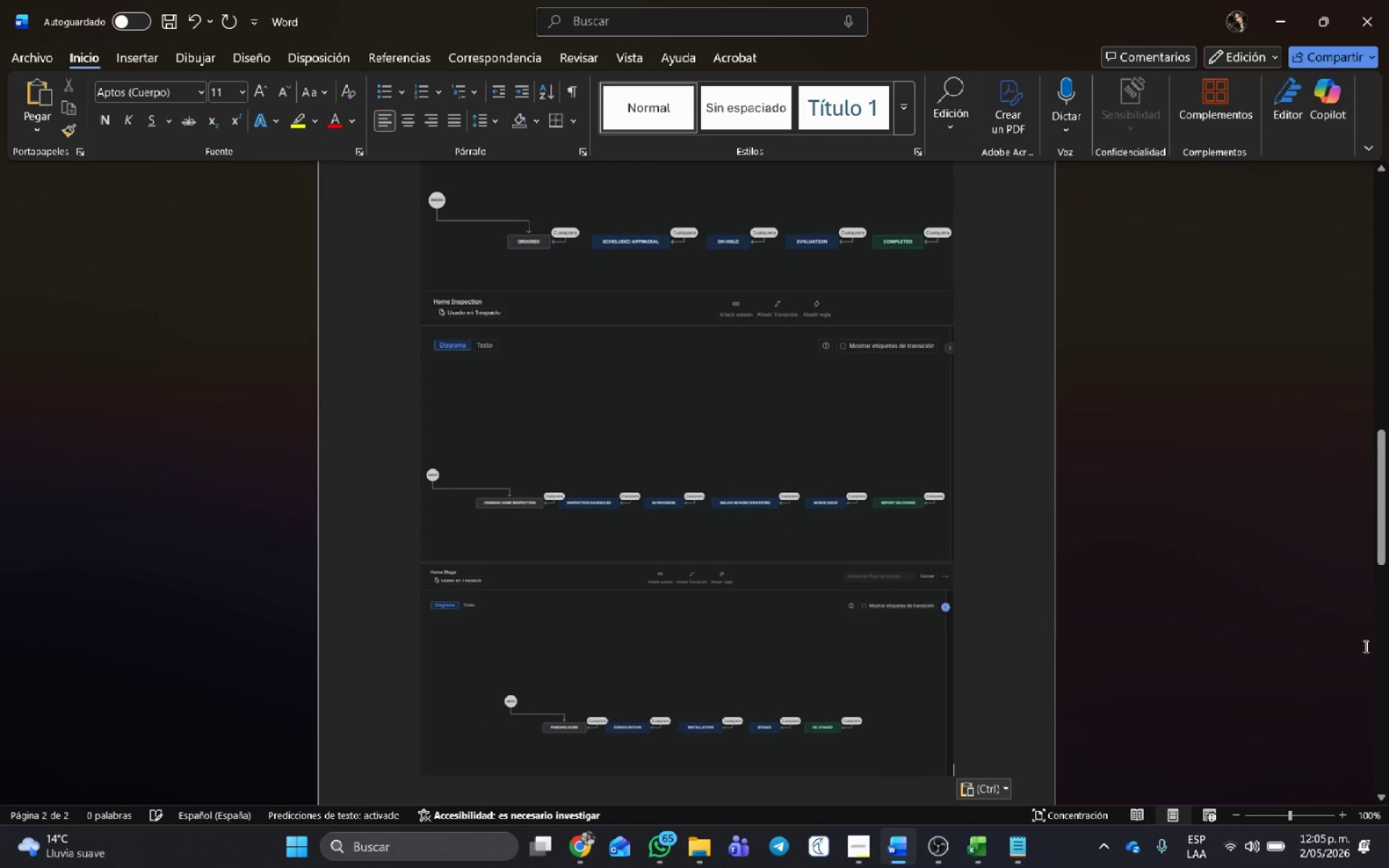 
key(Alt+AltLeft)
 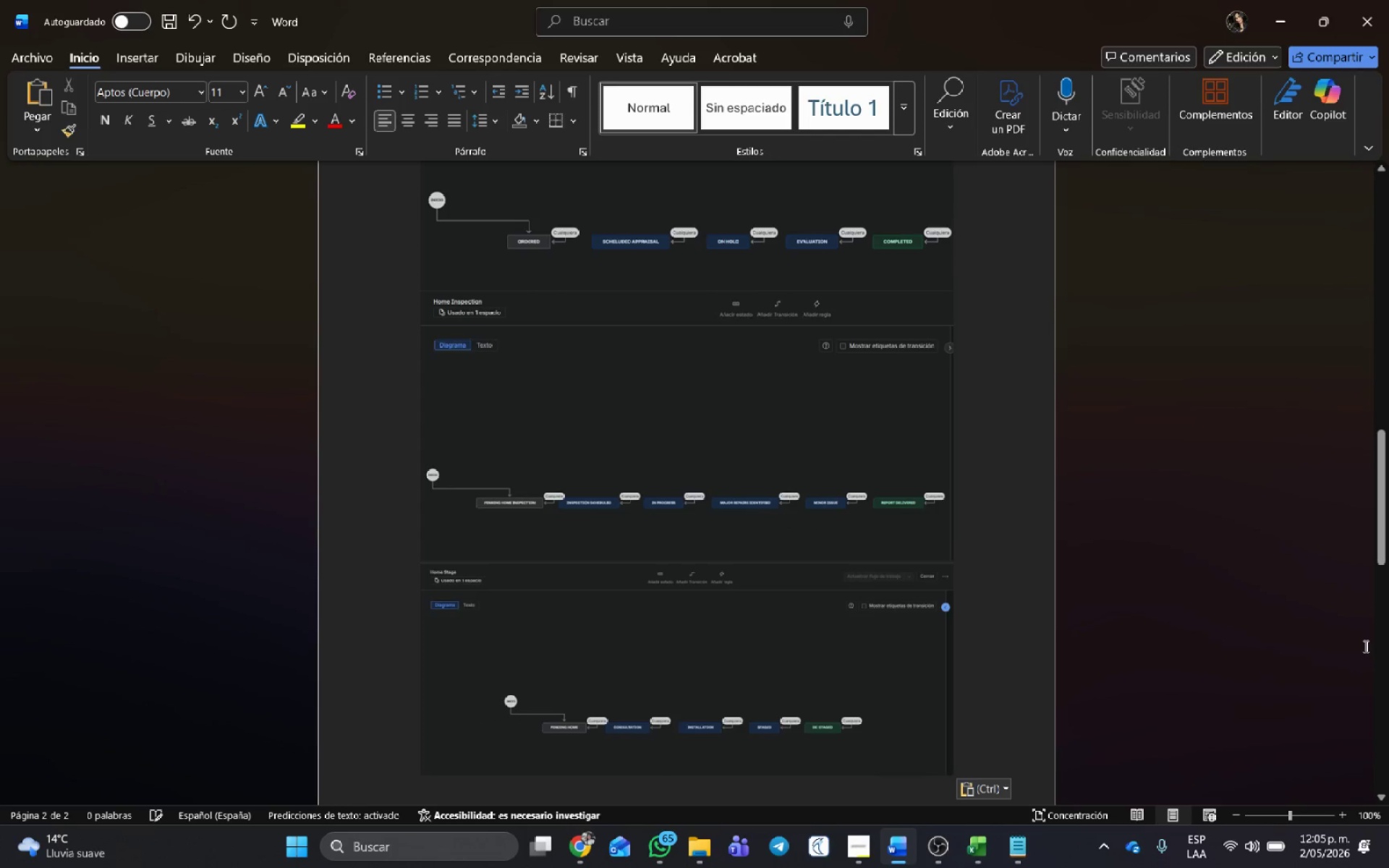 
key(Alt+Tab)
 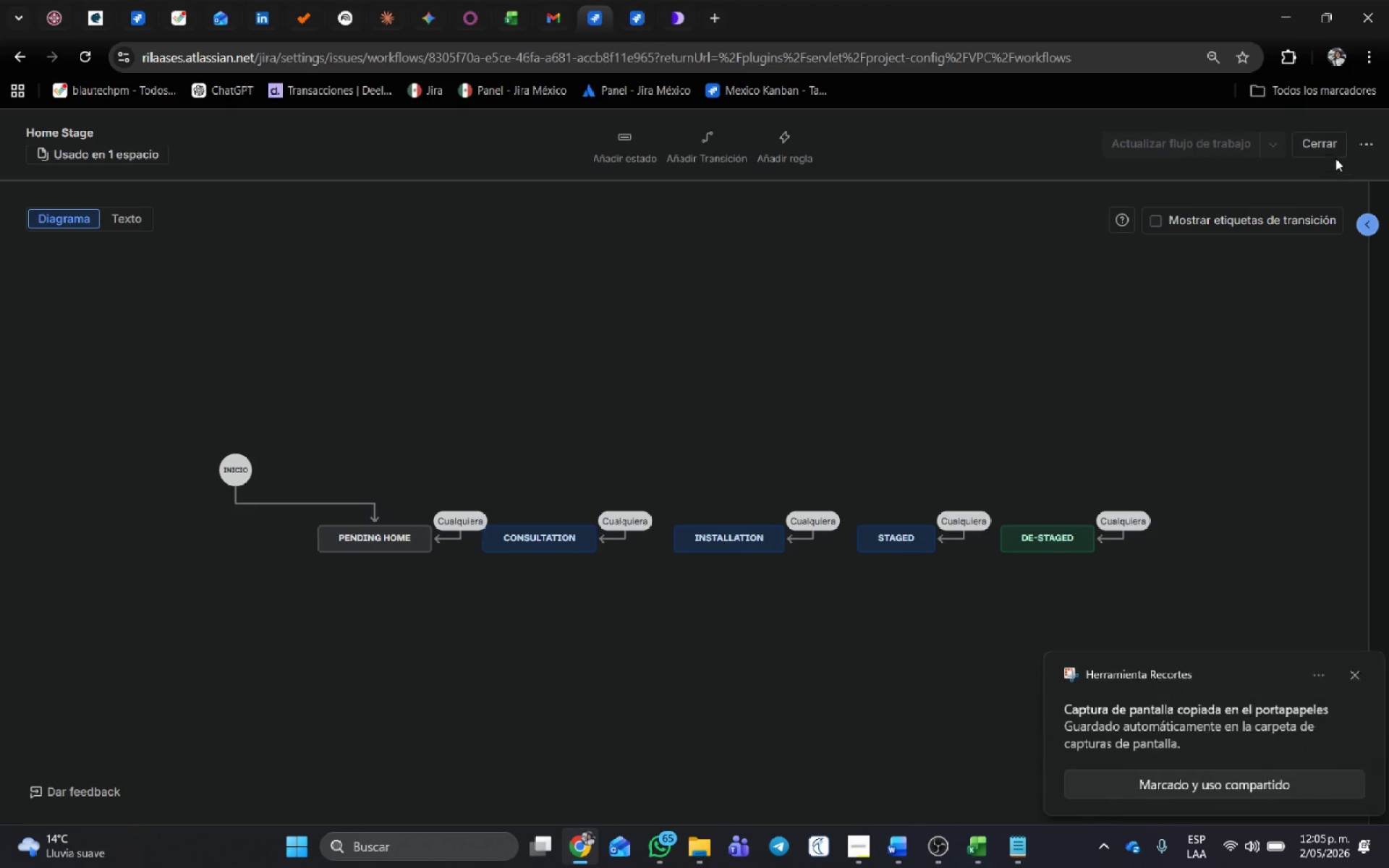 
left_click([1331, 140])
 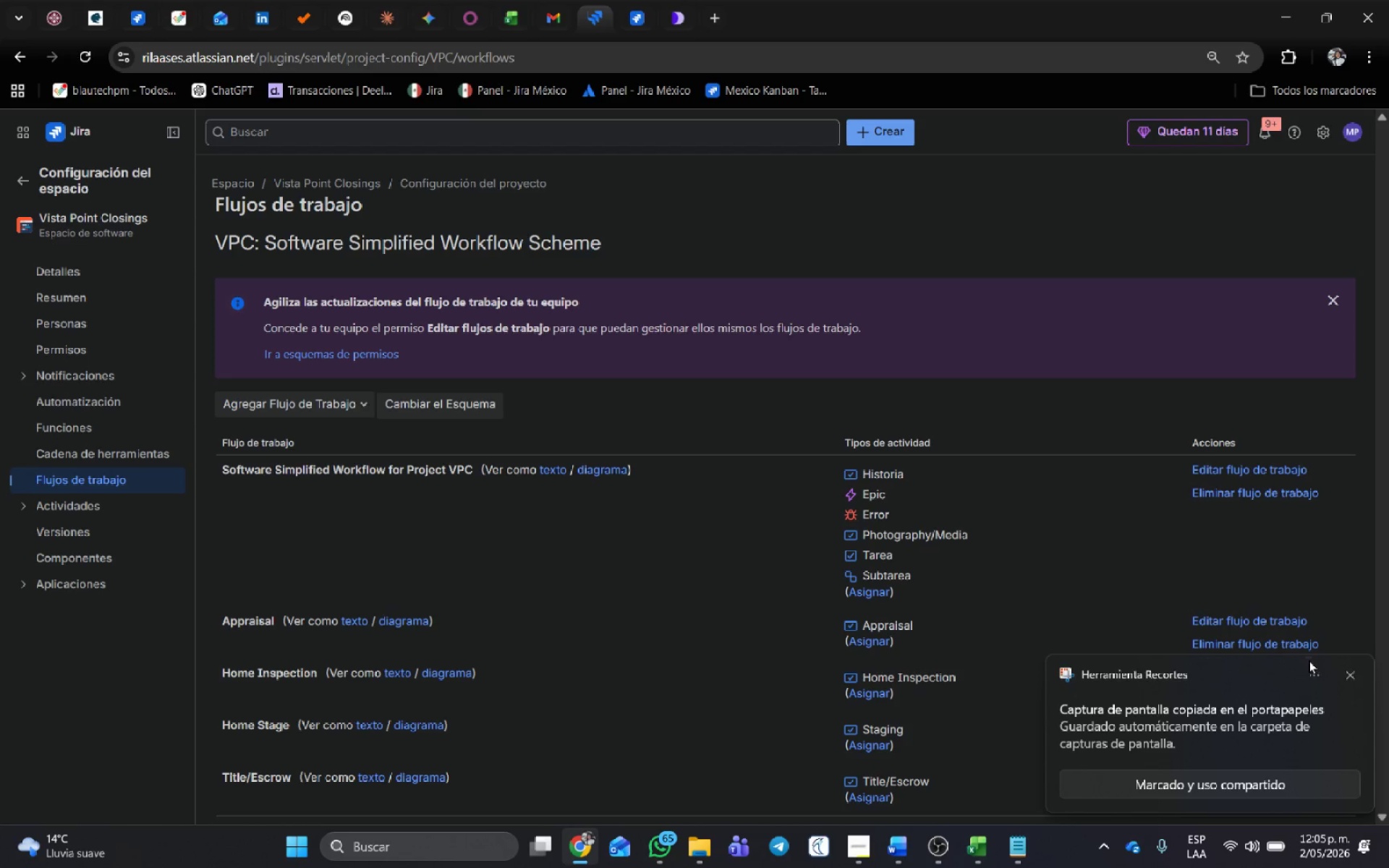 
left_click([1350, 678])
 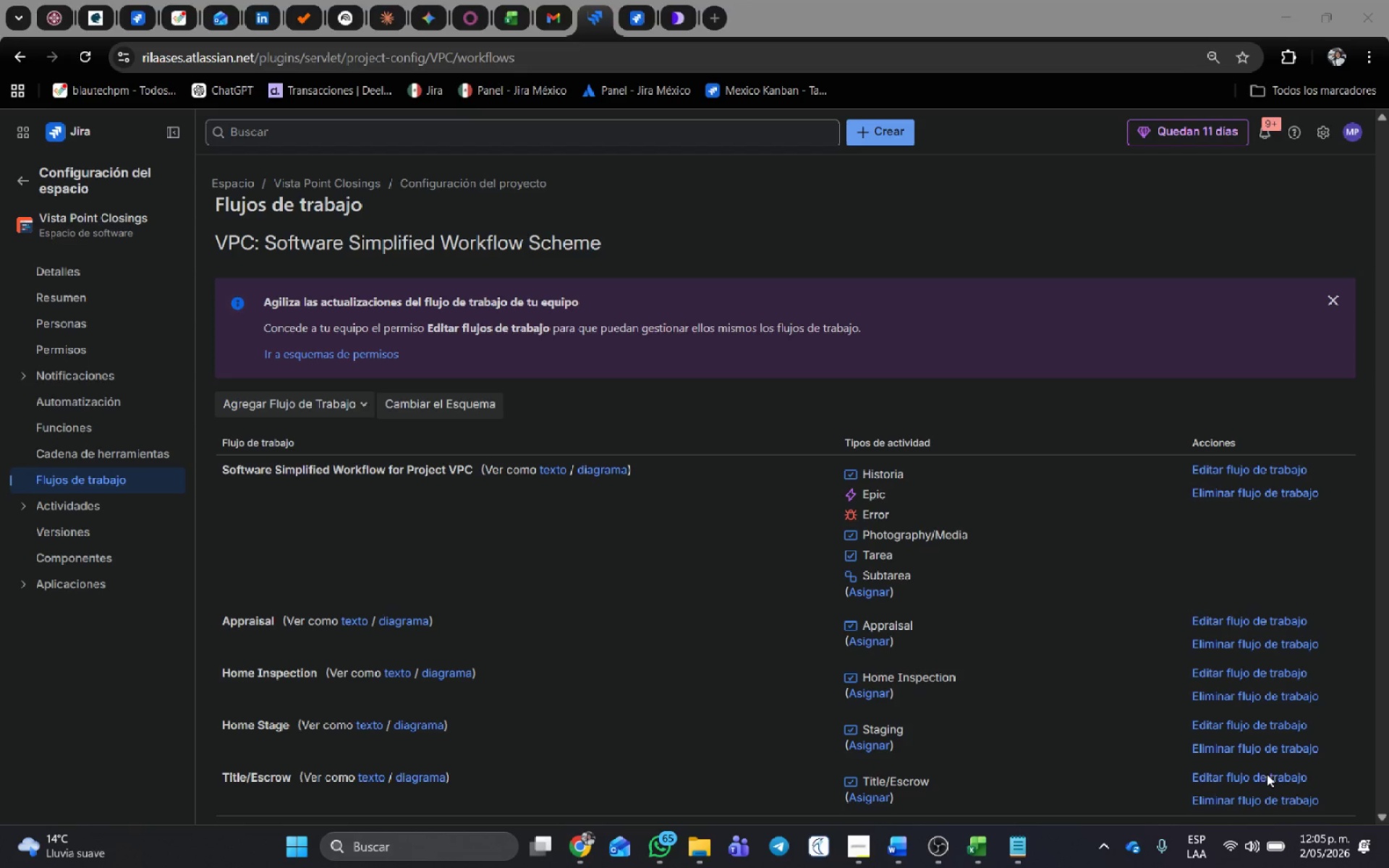 
left_click([1266, 778])
 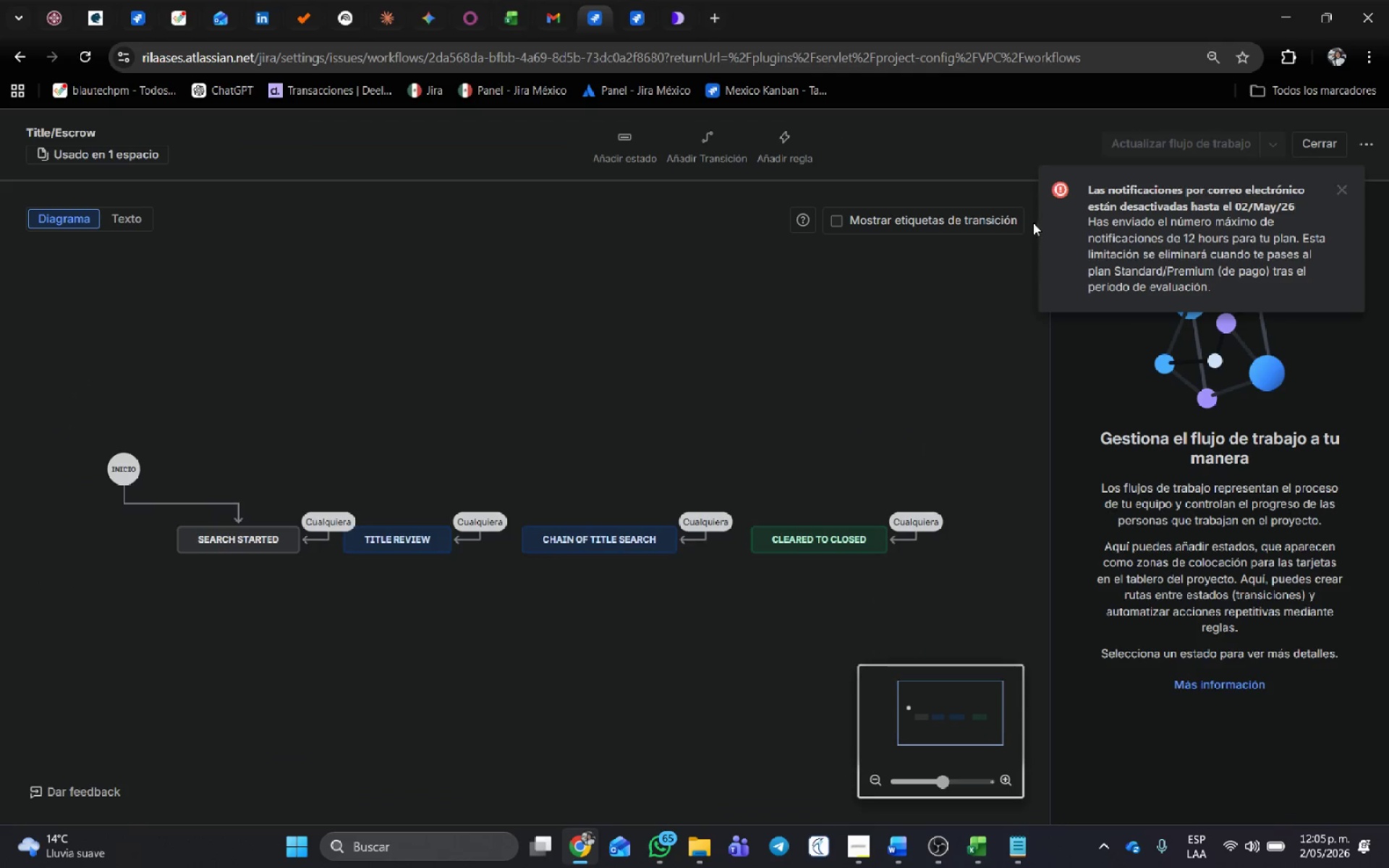 
left_click([1345, 190])
 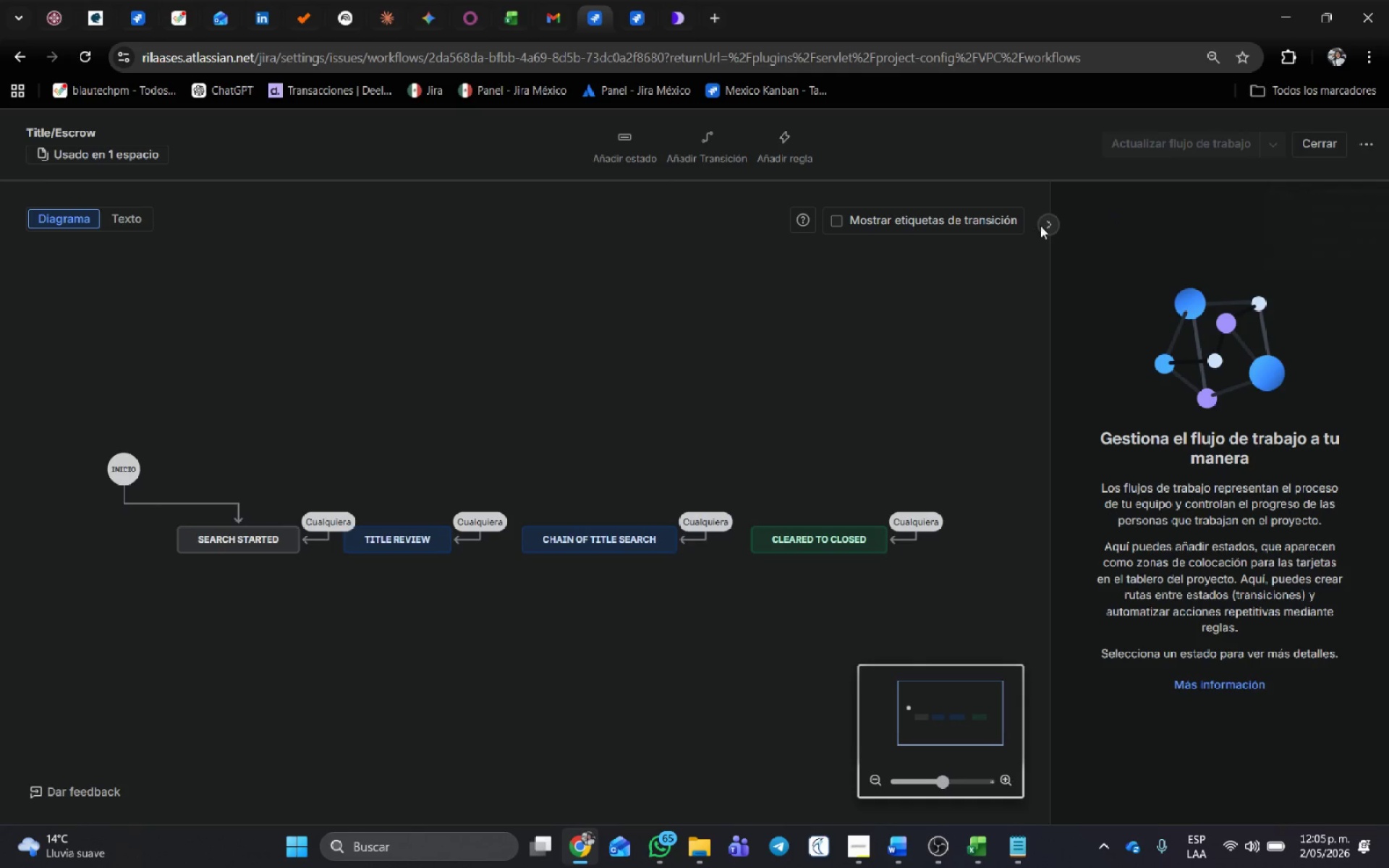 
left_click([1052, 219])
 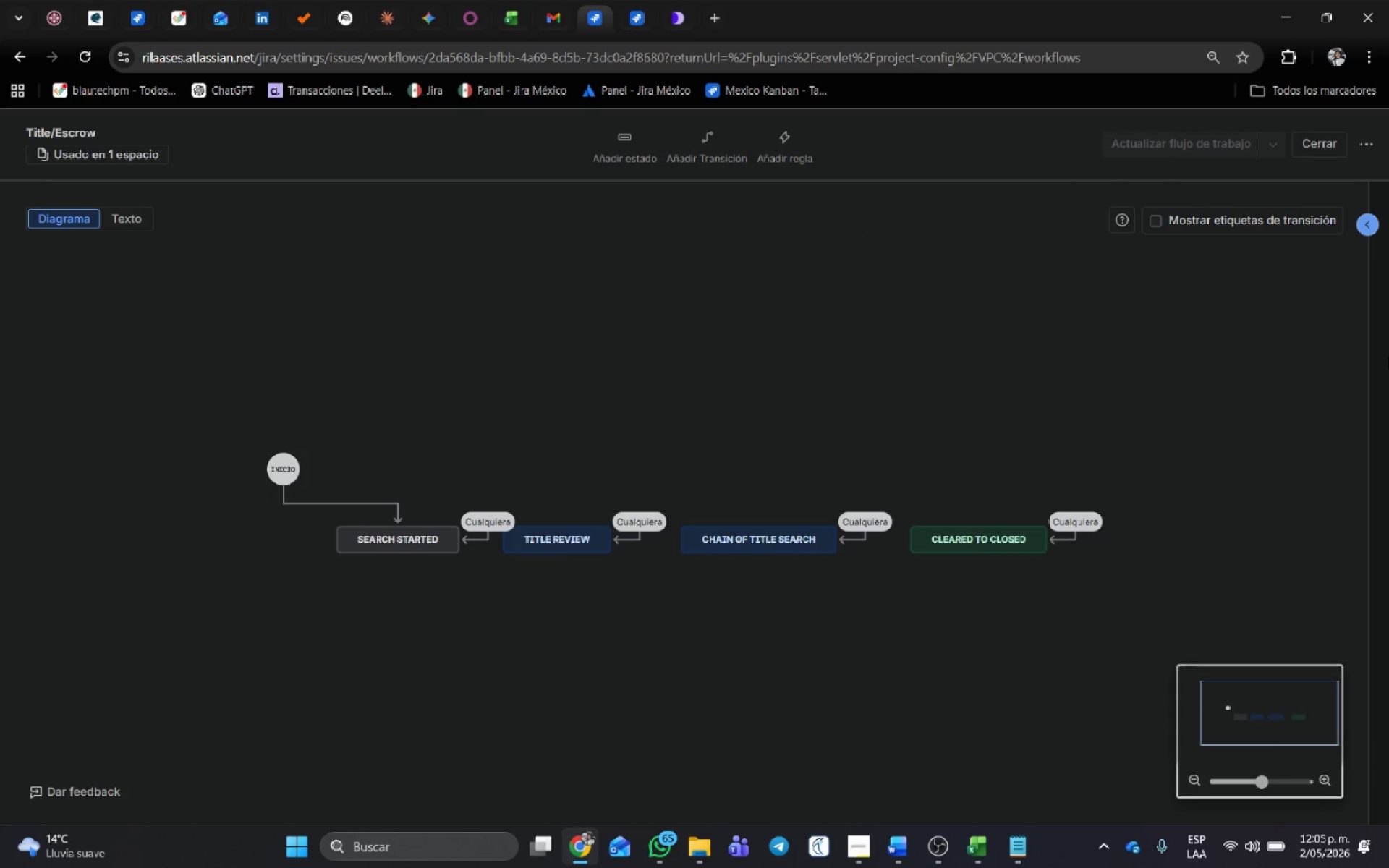 
key(Meta+Shift+ShiftLeft)
 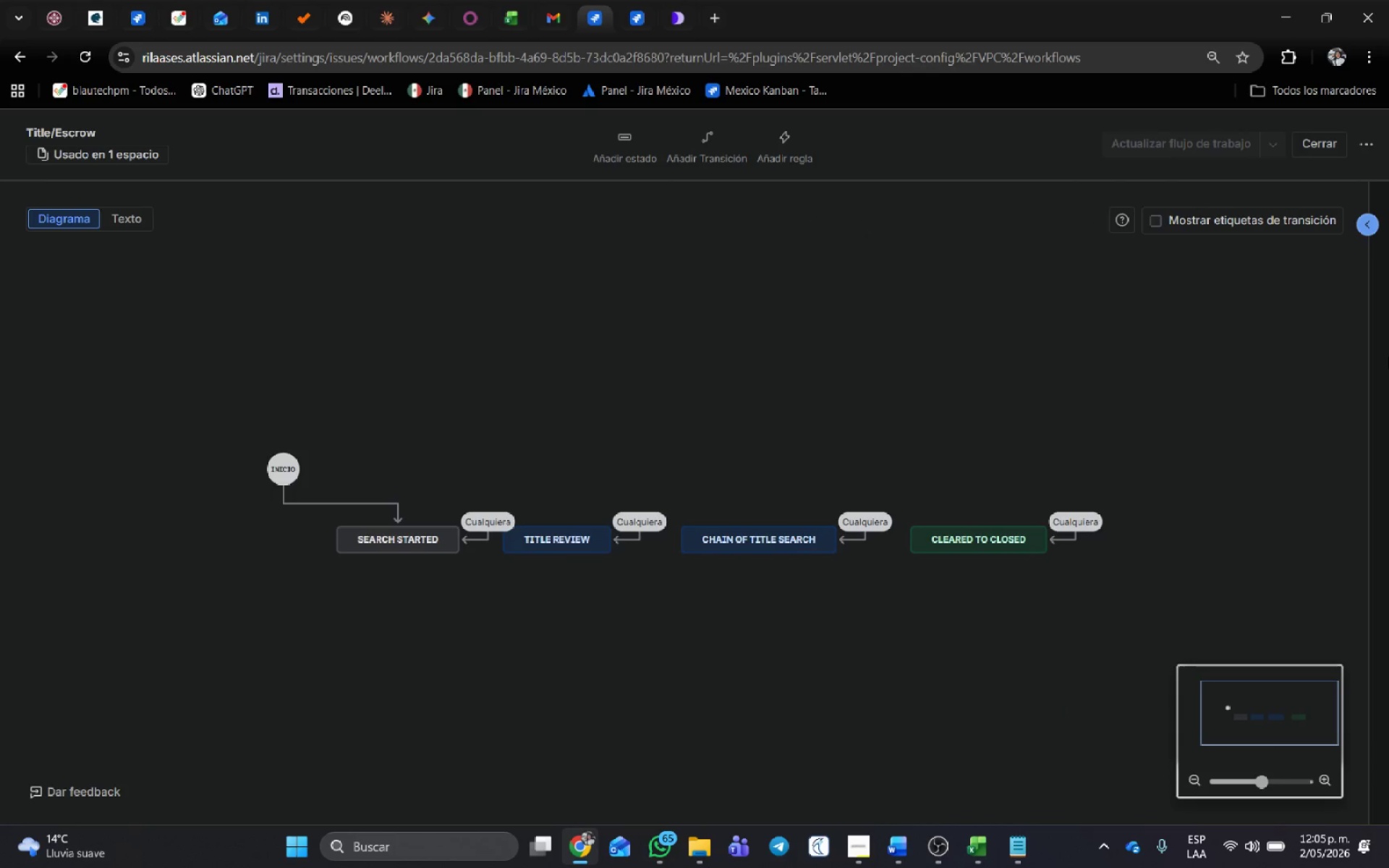 
key(Meta+Shift+S)
 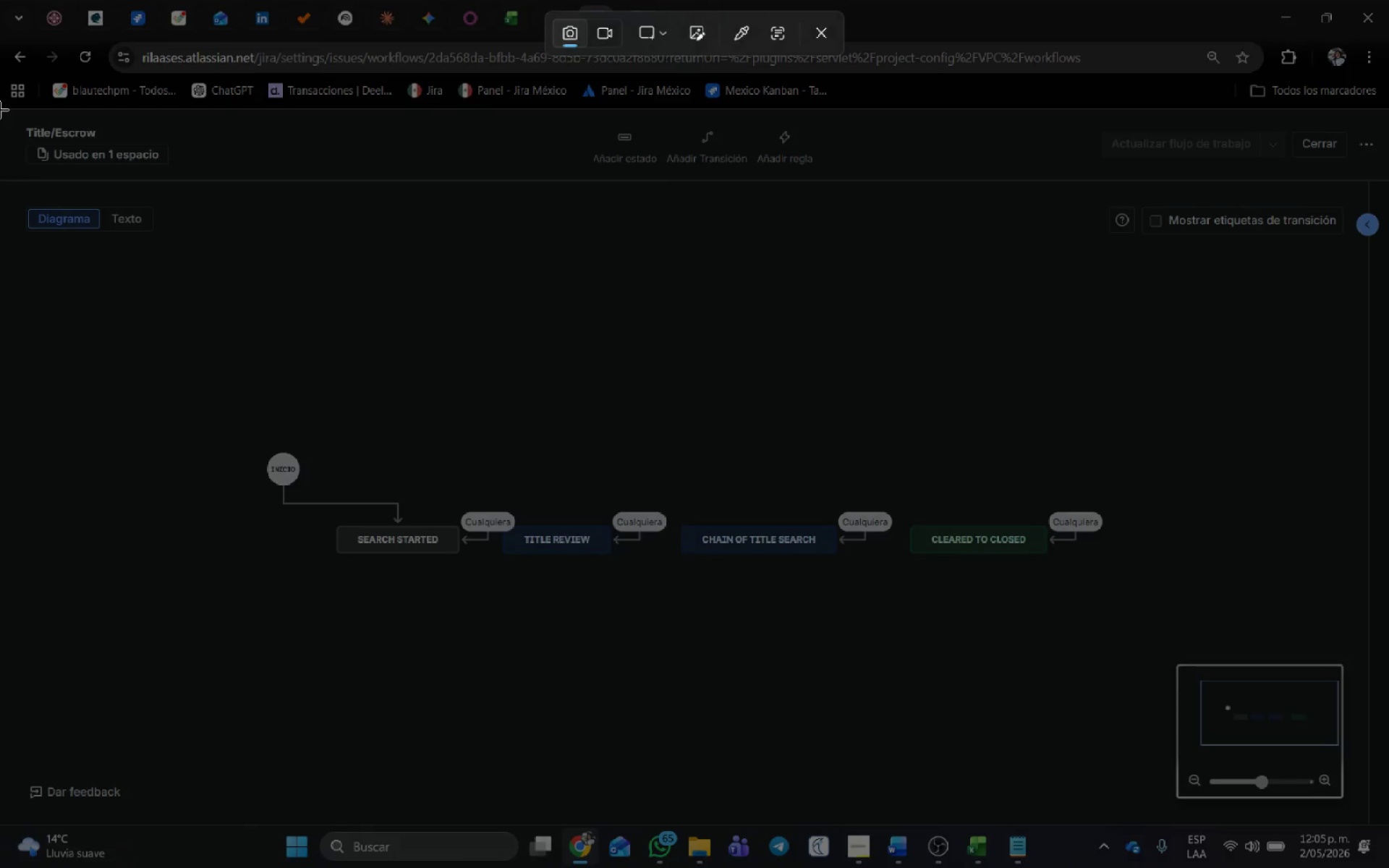 
left_click_drag(start_coordinate=[0, 104], to_coordinate=[1388, 629])
 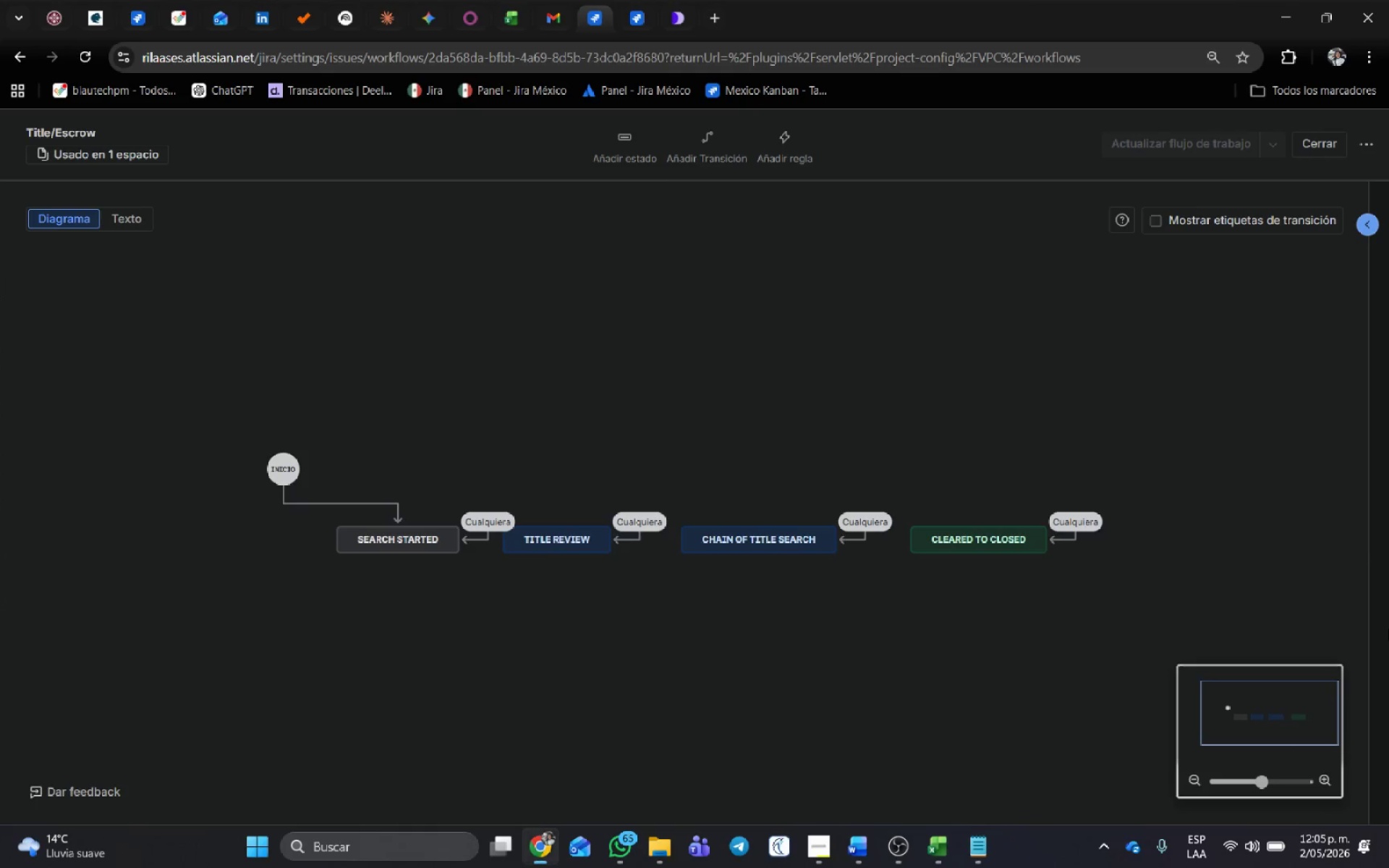 
key(Alt+AltLeft)
 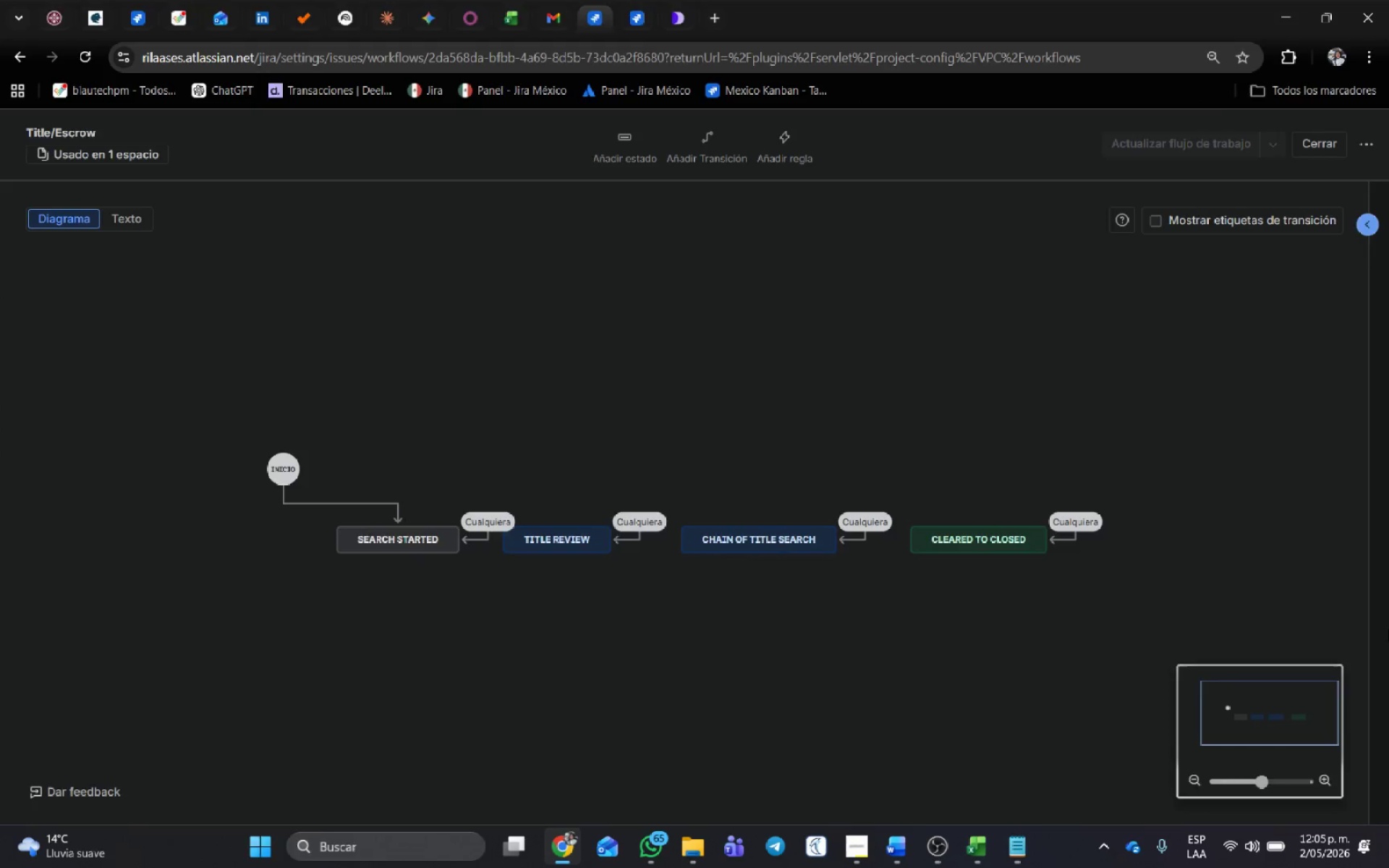 
key(Alt+Tab)
 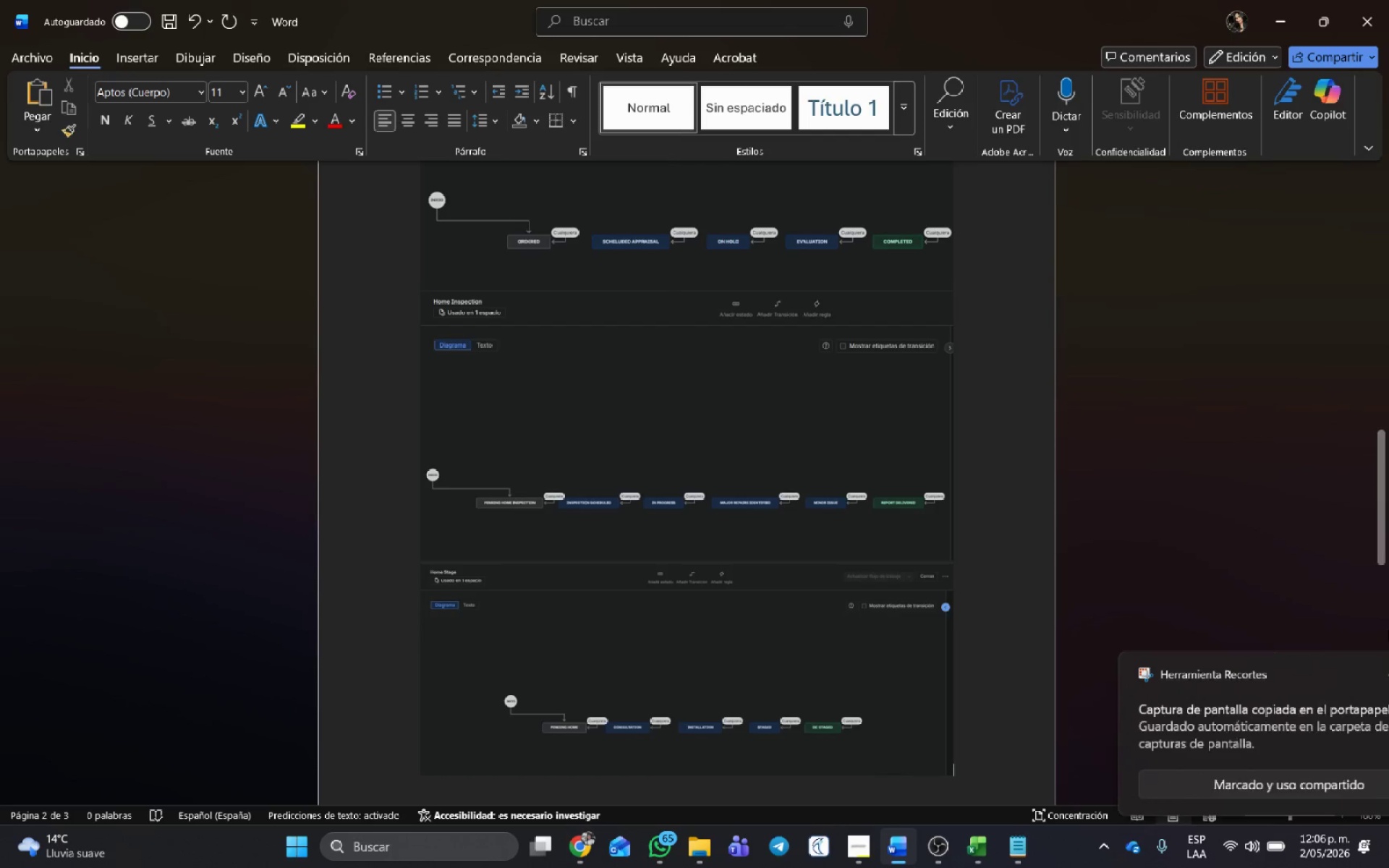 
key(Control+V)
 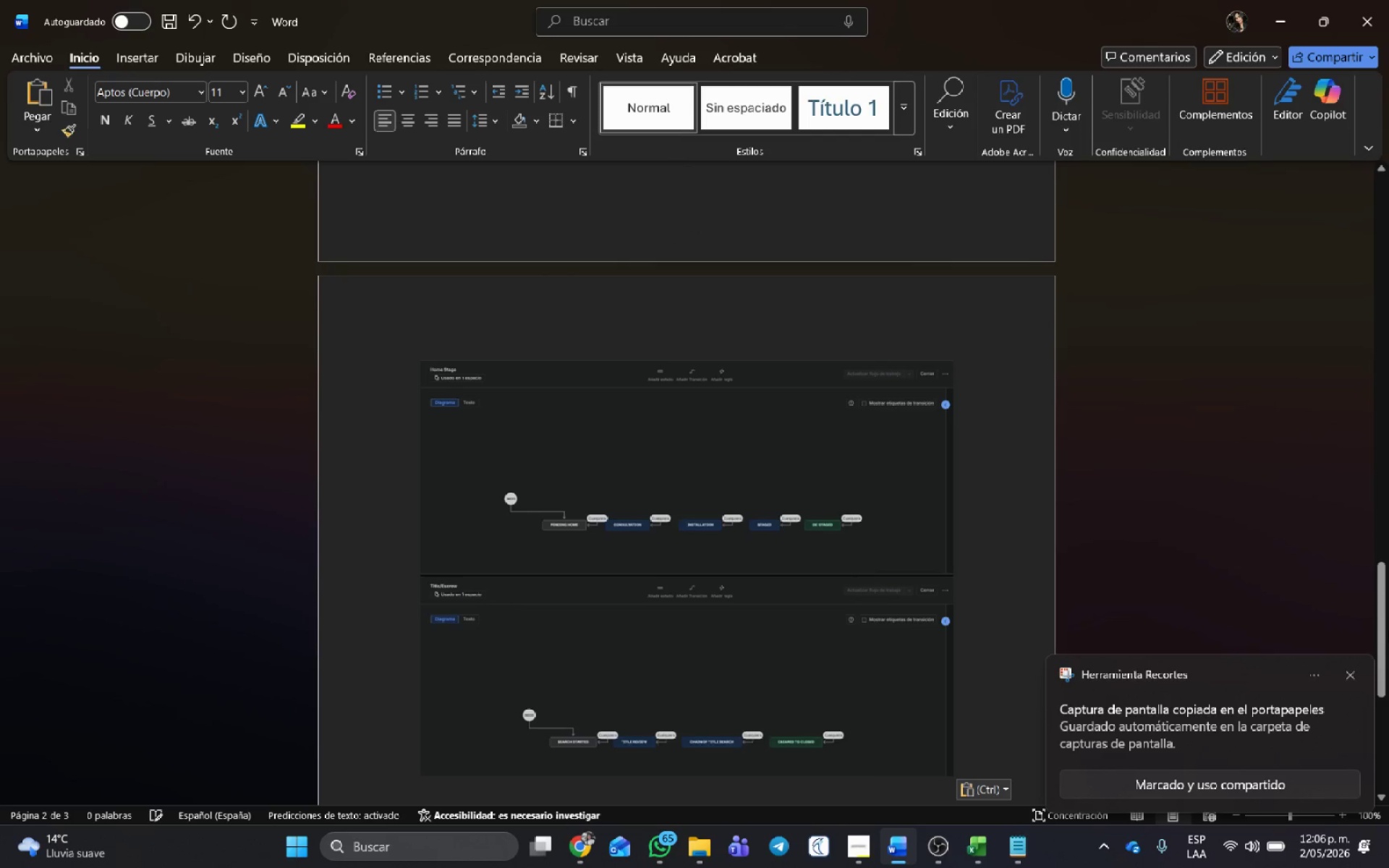 
key(Control+G)
 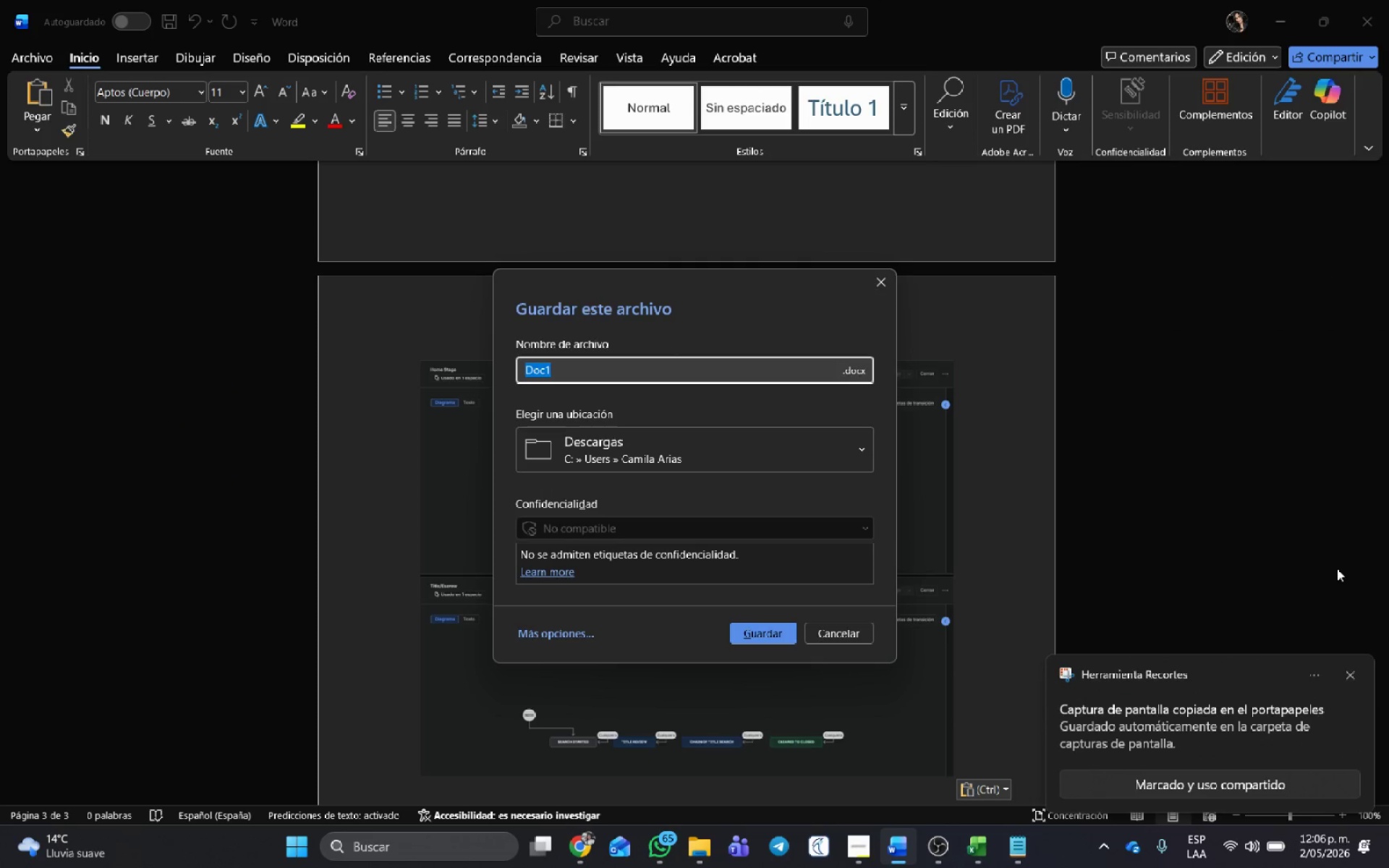 
type(Workflows )
key(Backspace)
type(_Type_Issue_PVC)
 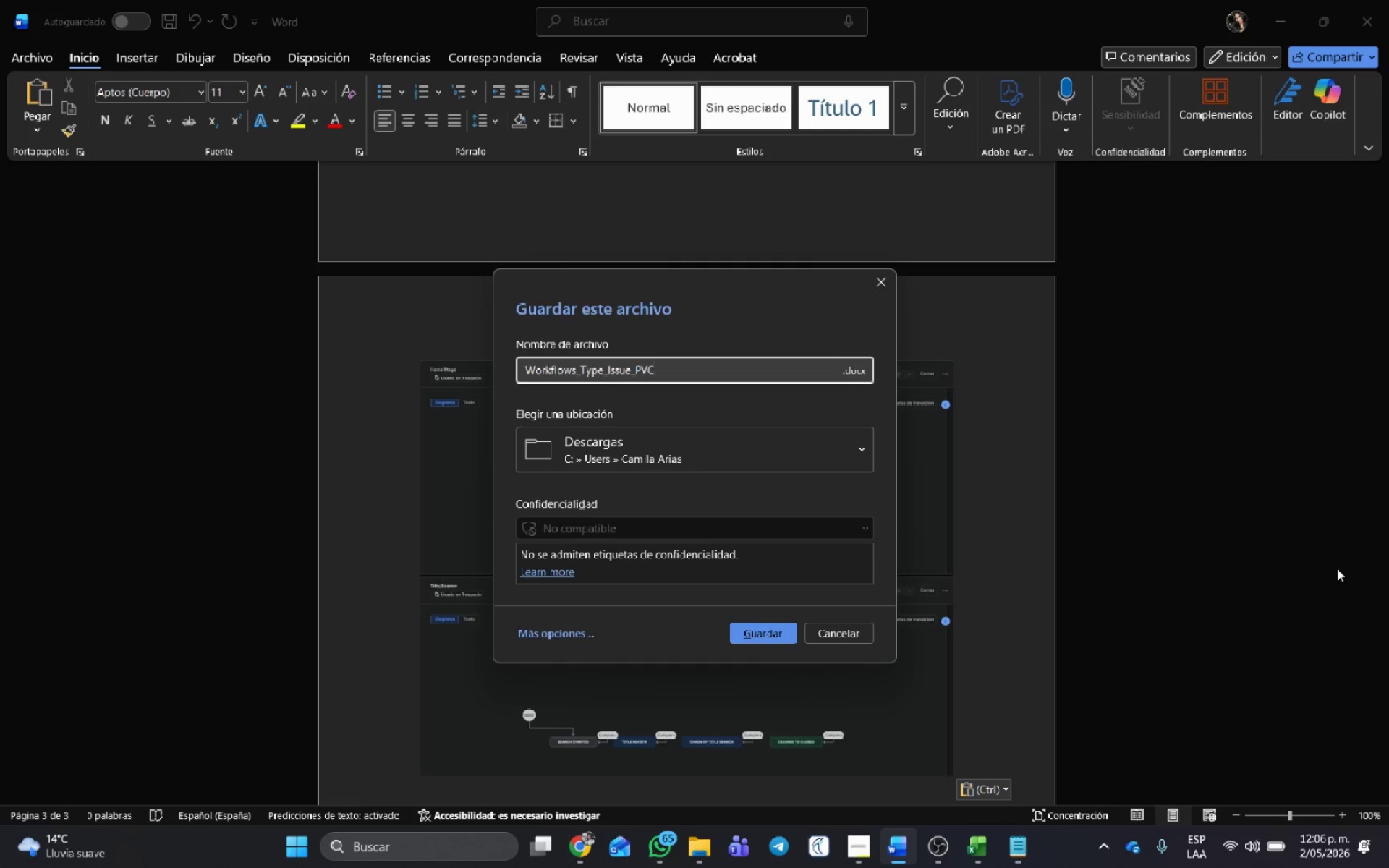 
left_click([784, 634])
 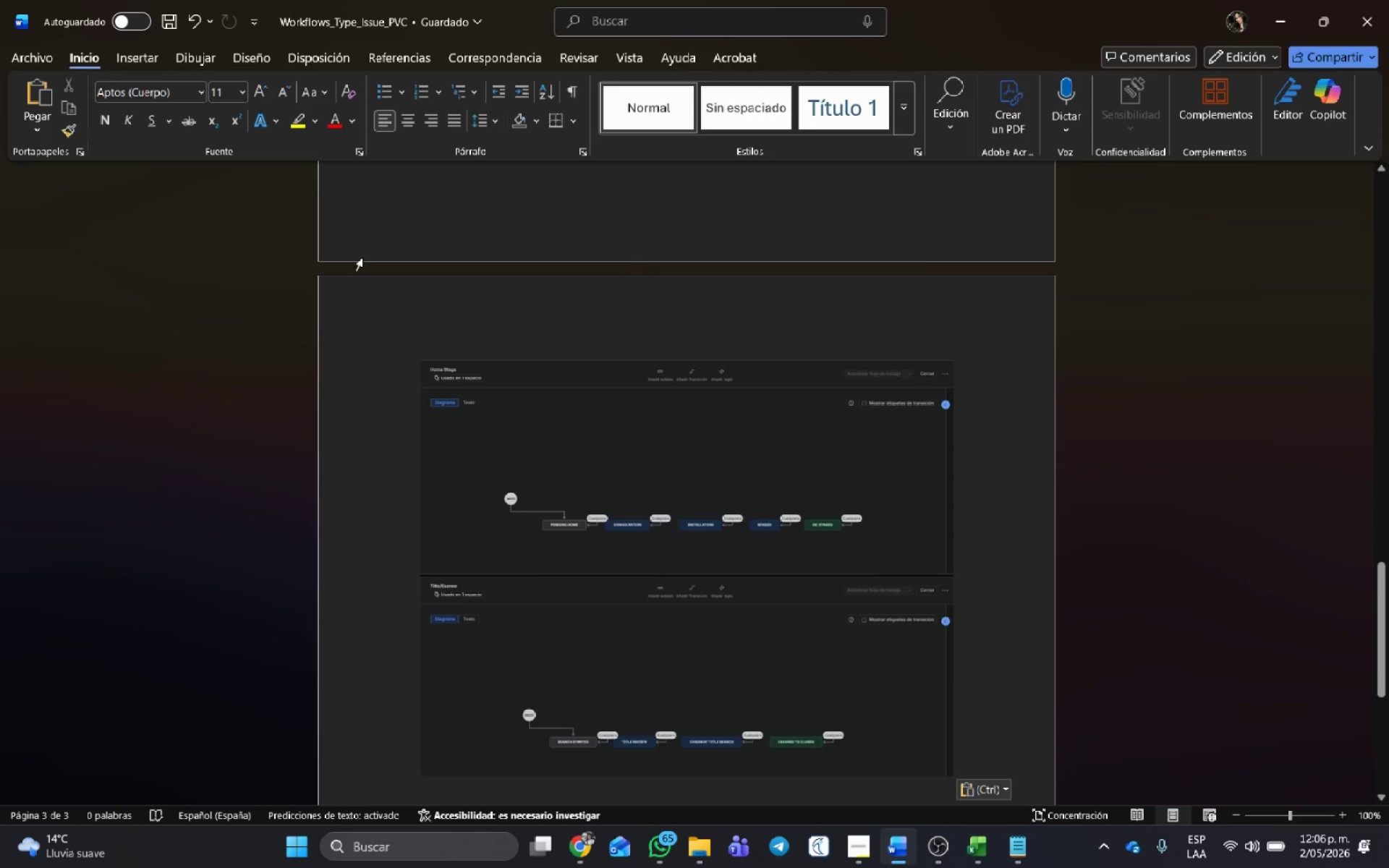 
wait(7.06)
 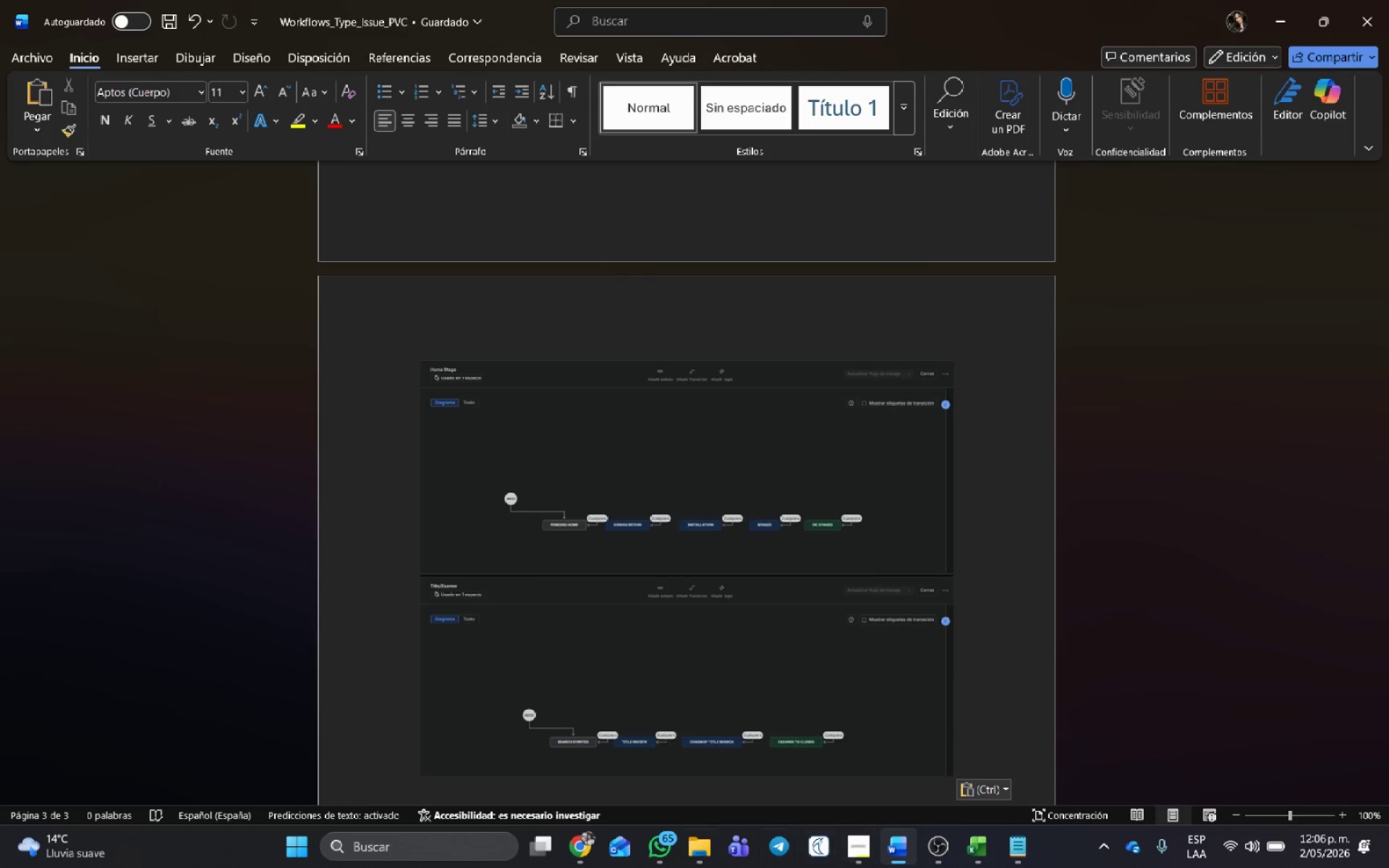 
left_click([12, 54])
 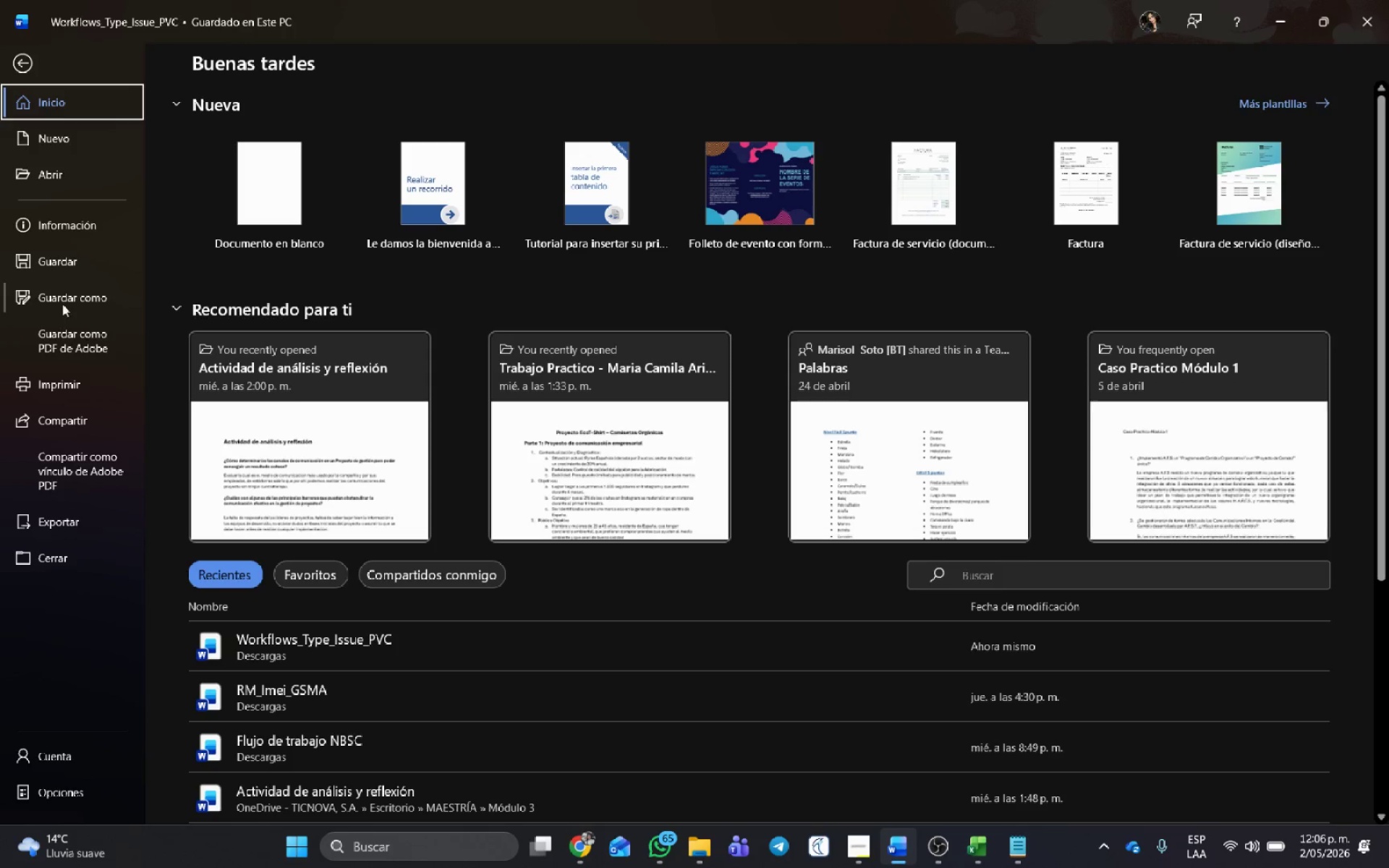 
left_click([62, 302])
 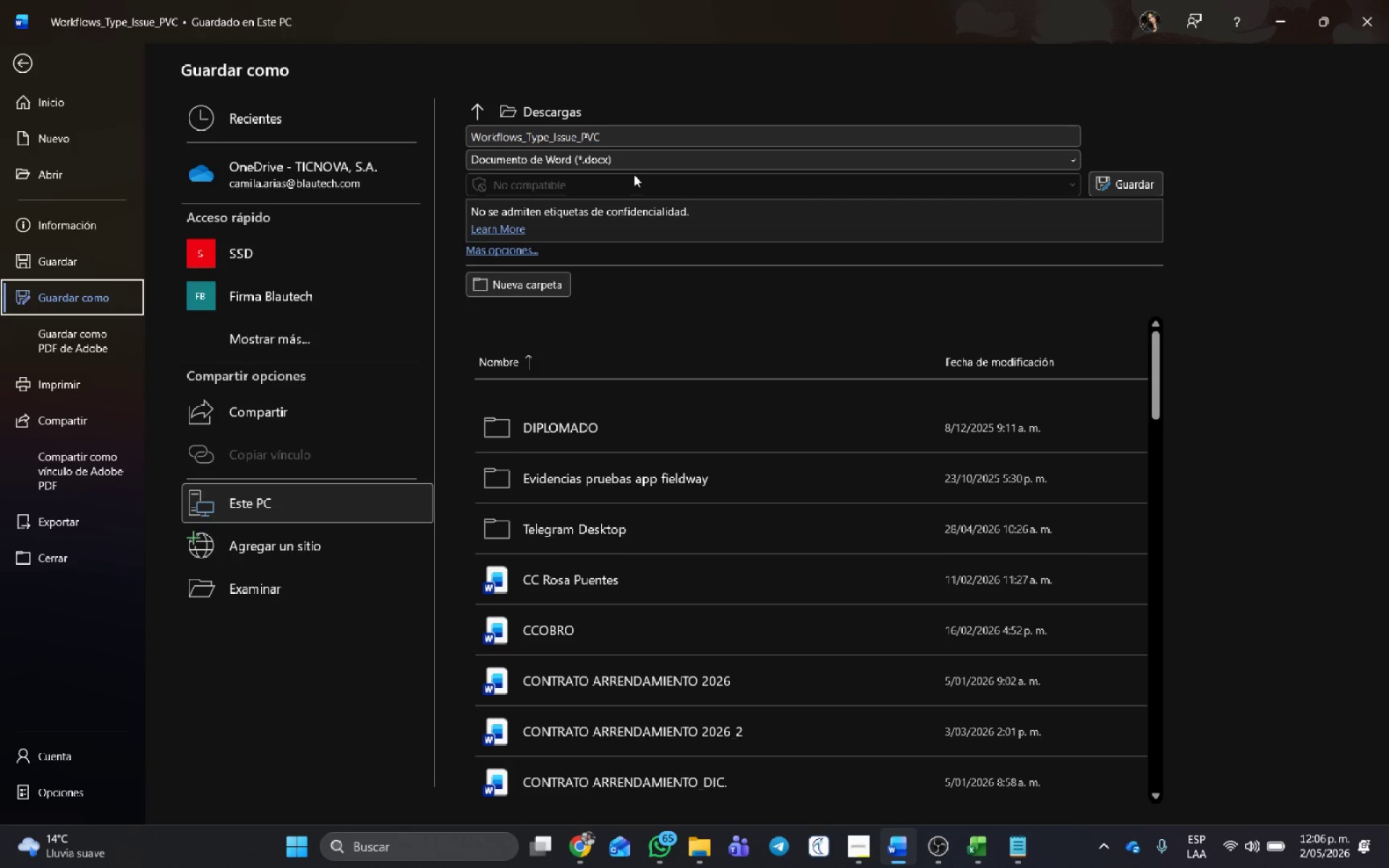 
double_click([633, 163])
 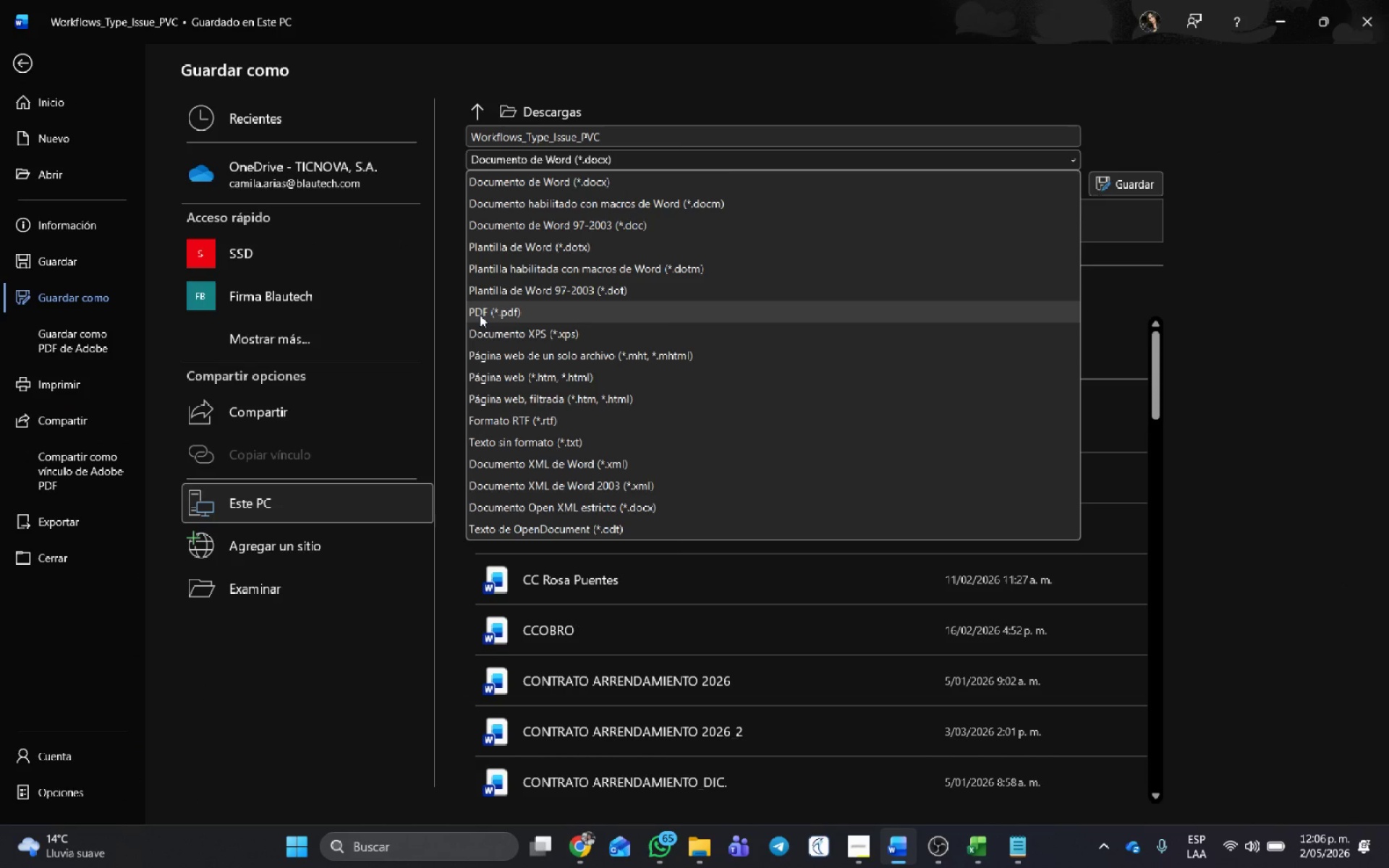 
left_click([479, 311])
 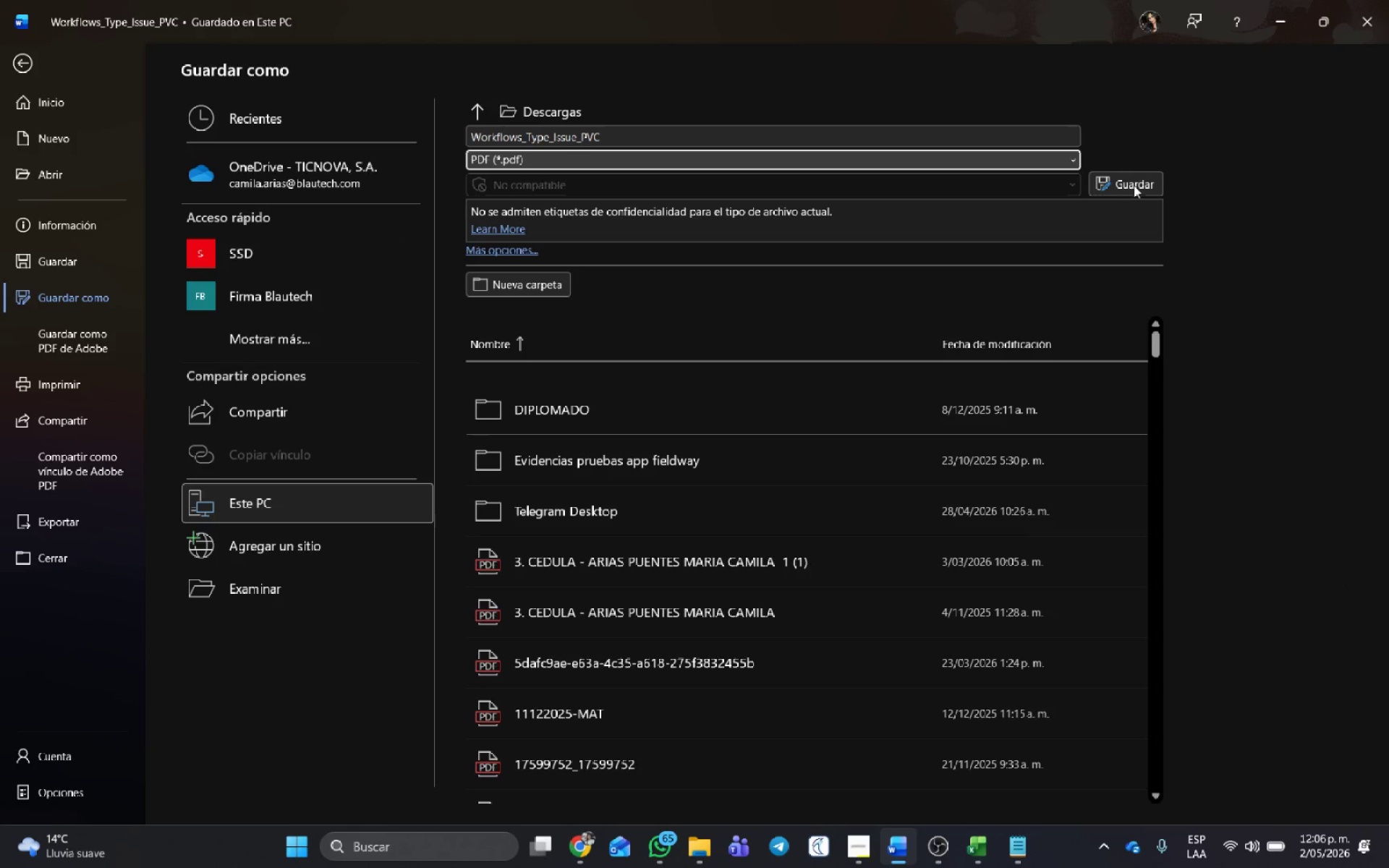 
mouse_move([1299, 103])
 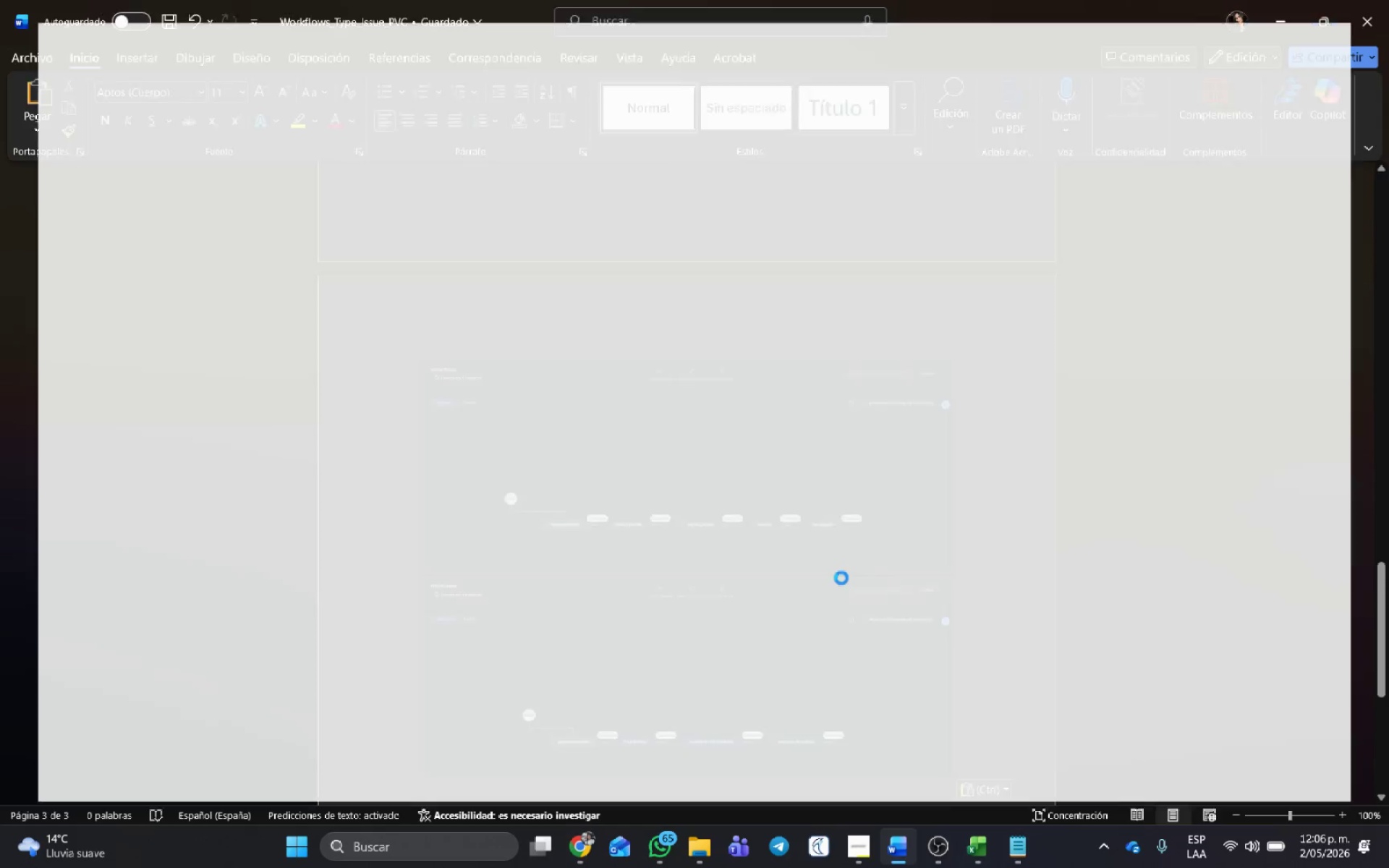 
left_click_drag(start_coordinate=[851, 679], to_coordinate=[852, 676])
 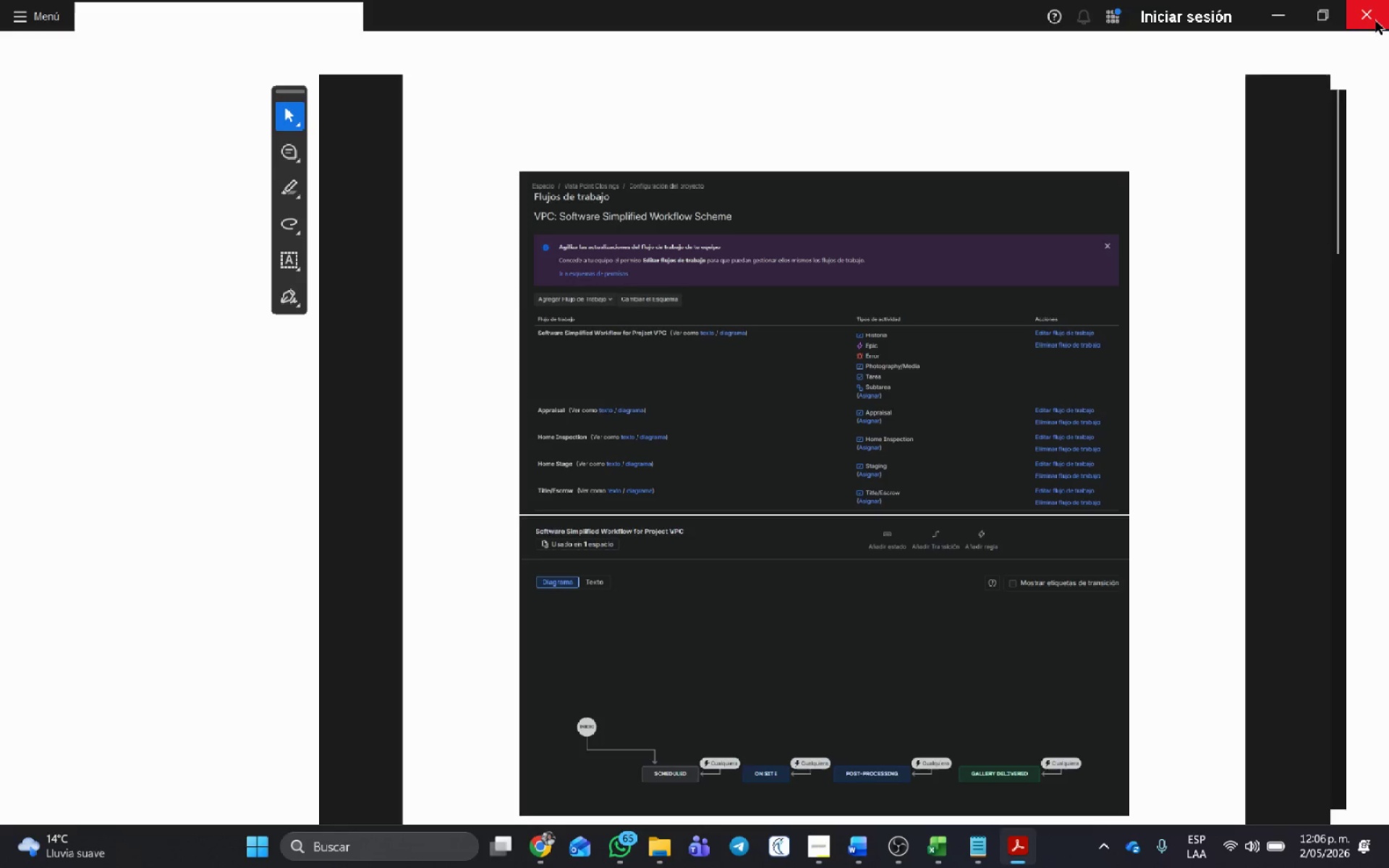 
left_click([1375, 20])
 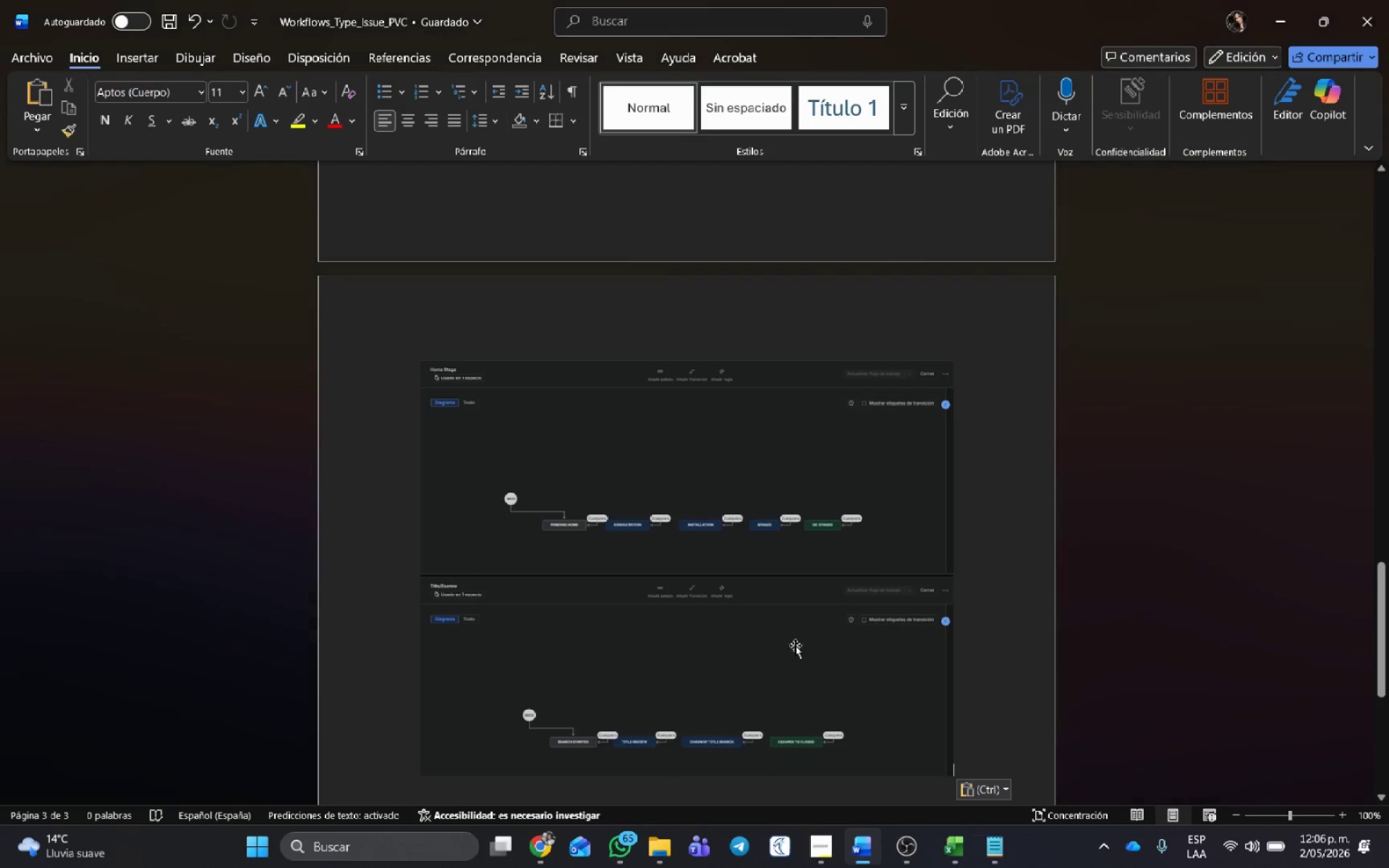 
left_click([1009, 719])
 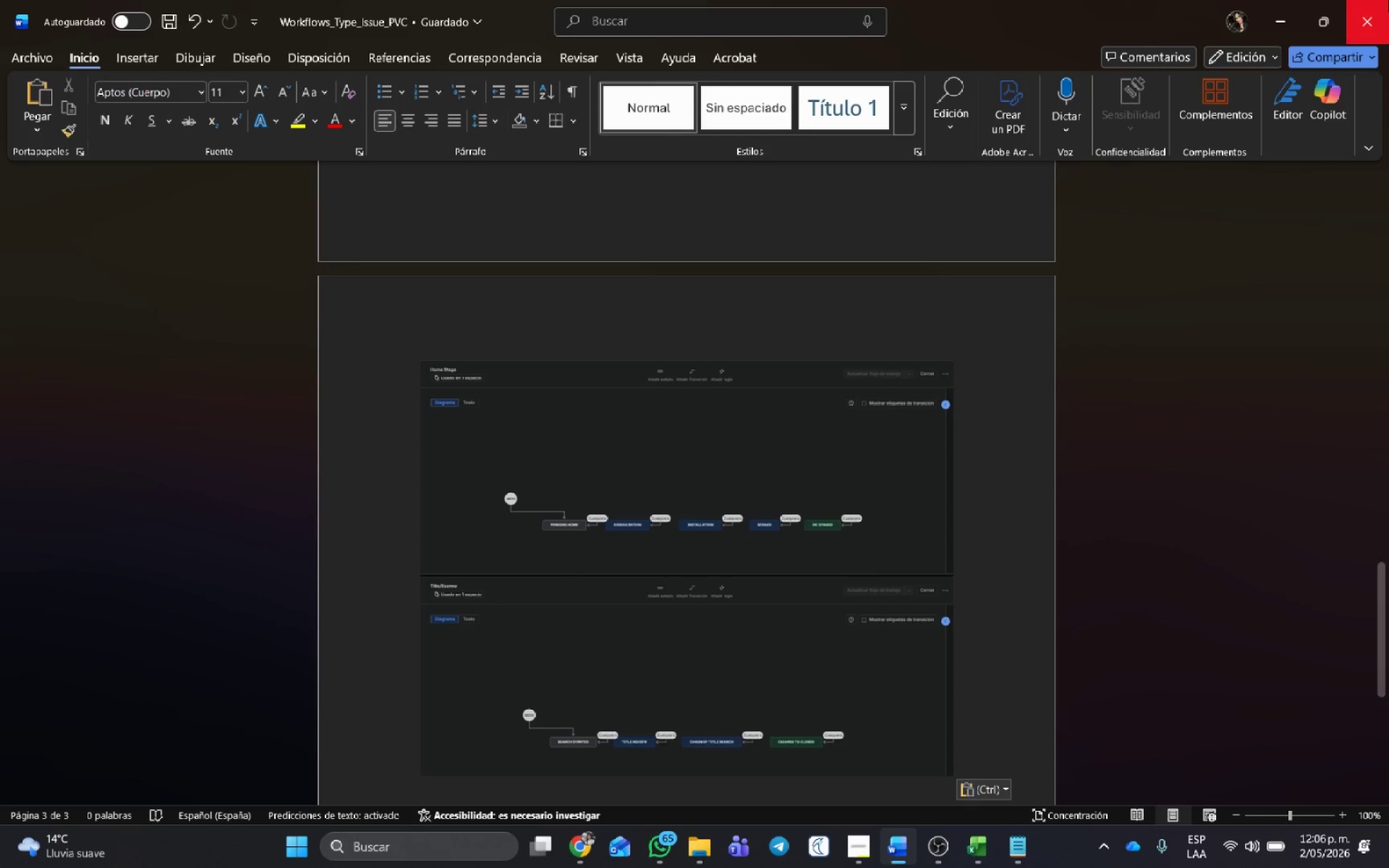 
left_click([1388, 0])
 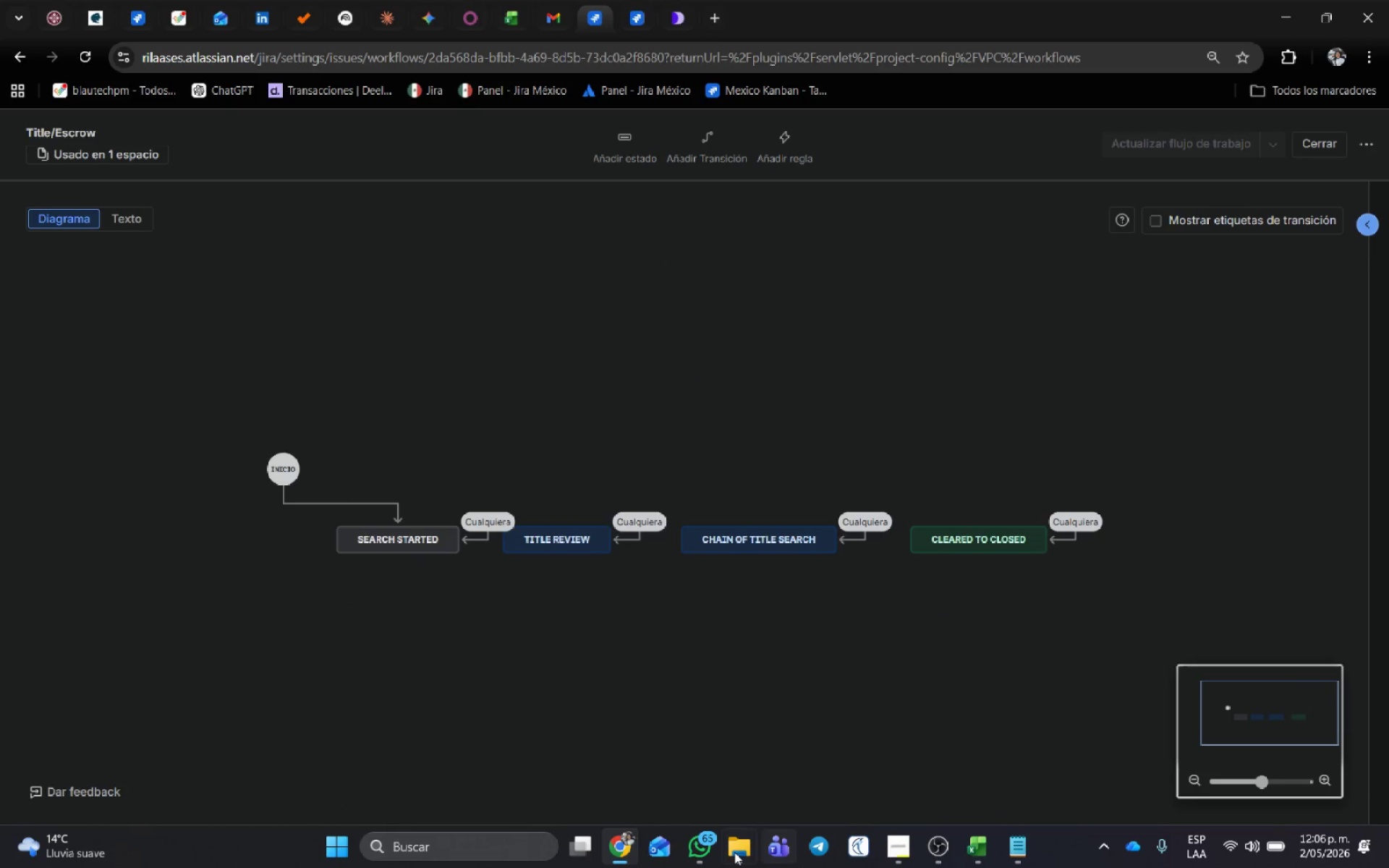 
left_click([535, 843])
 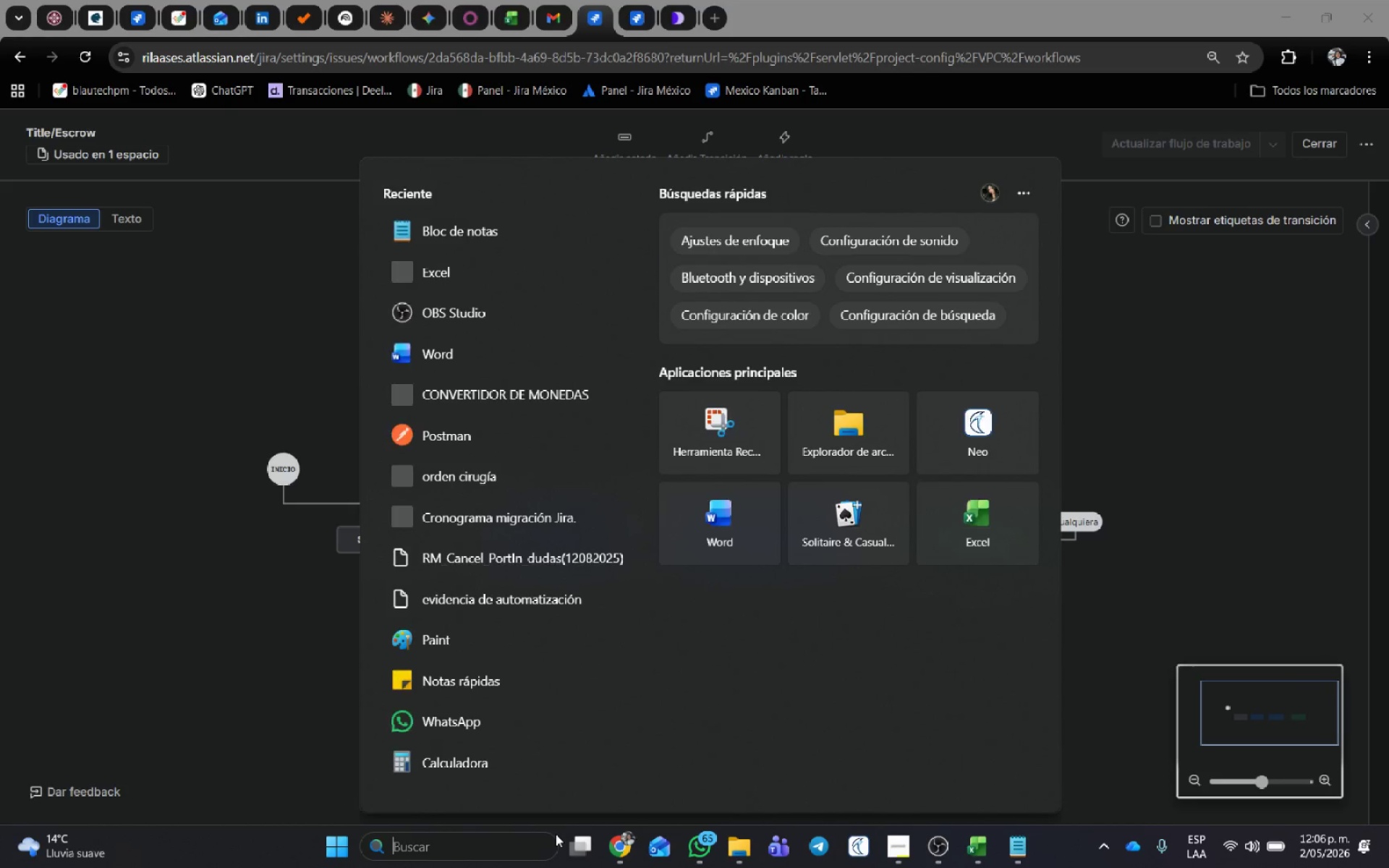 
type(word)
 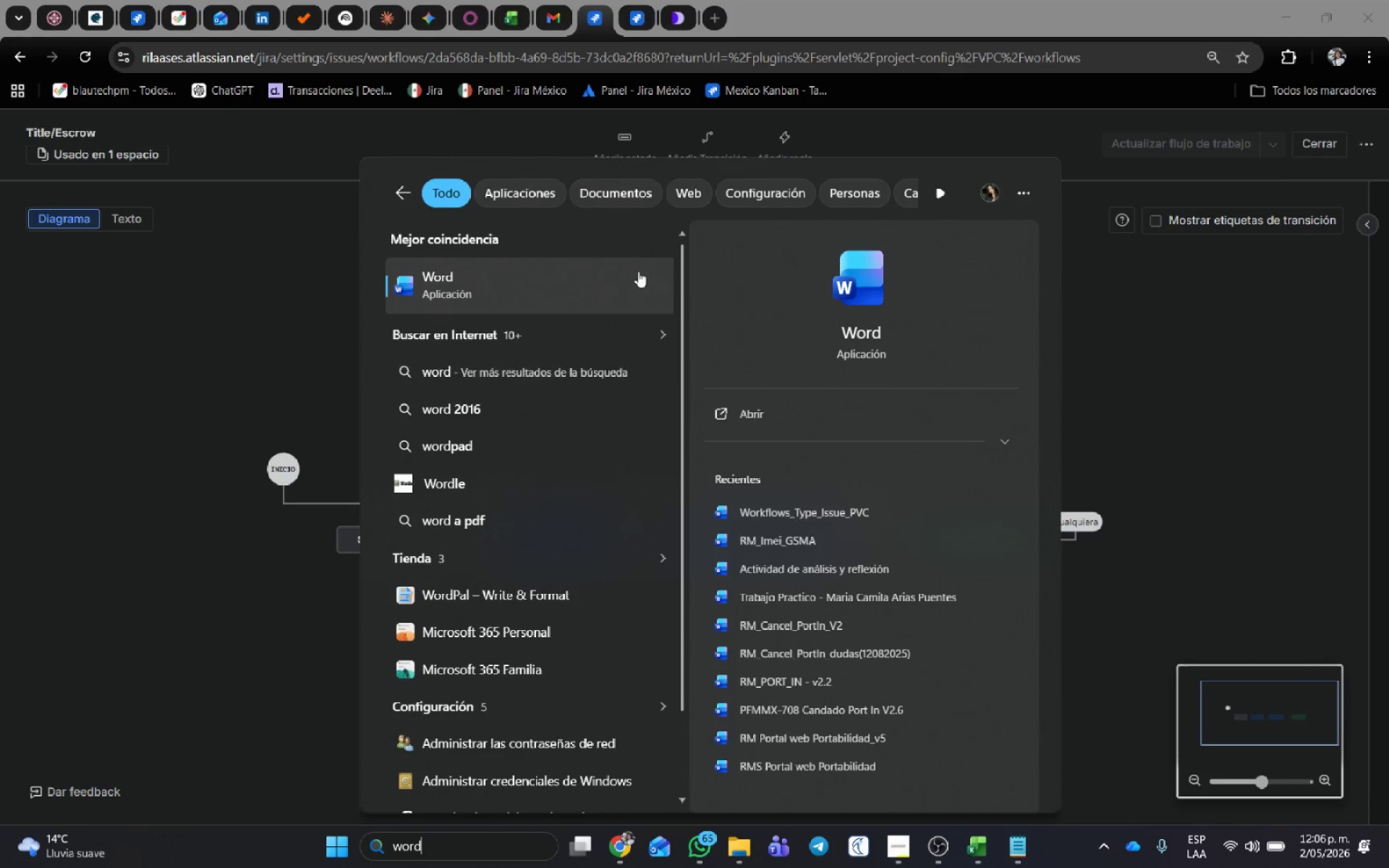 
left_click([583, 286])
 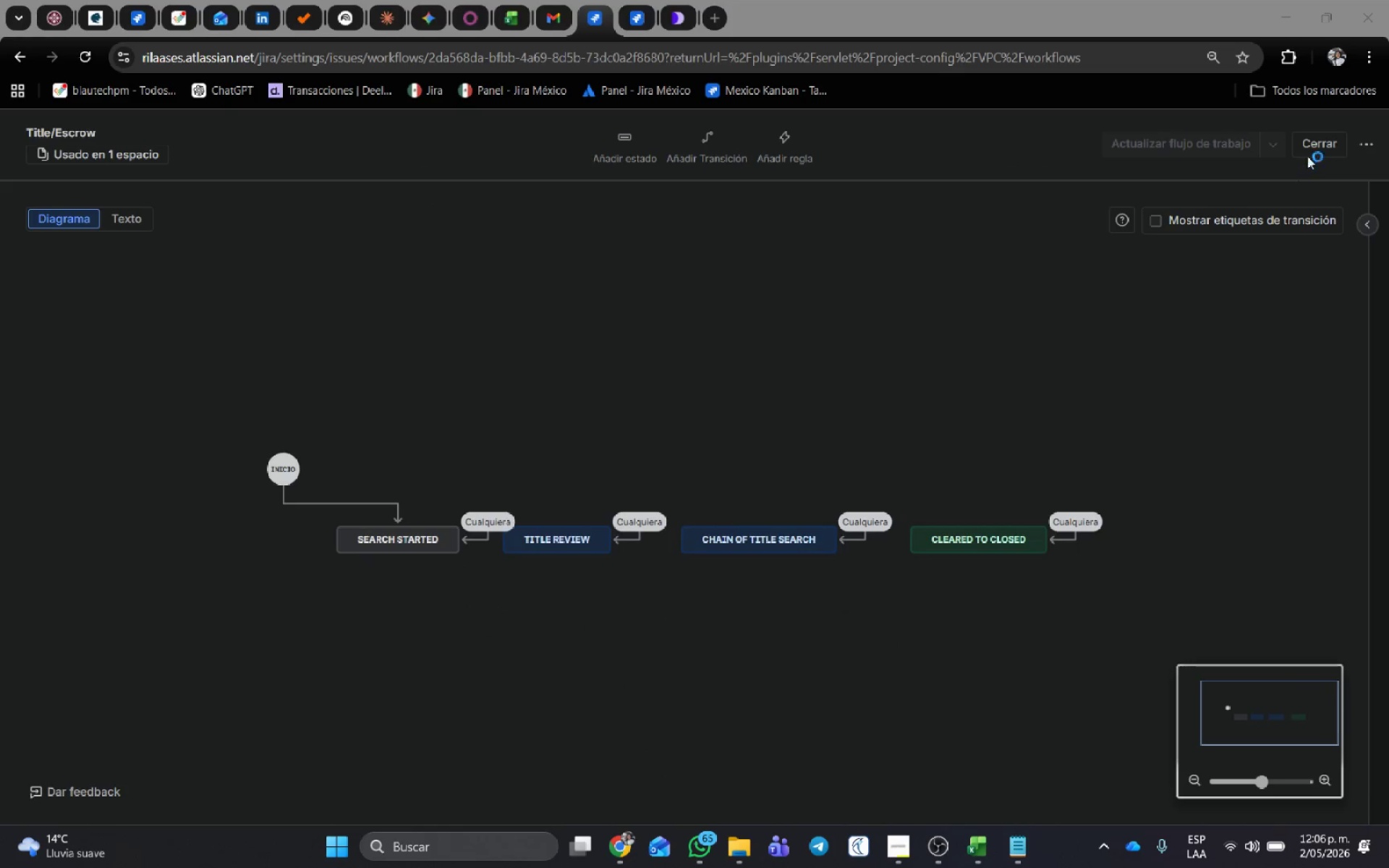 
left_click([1318, 142])
 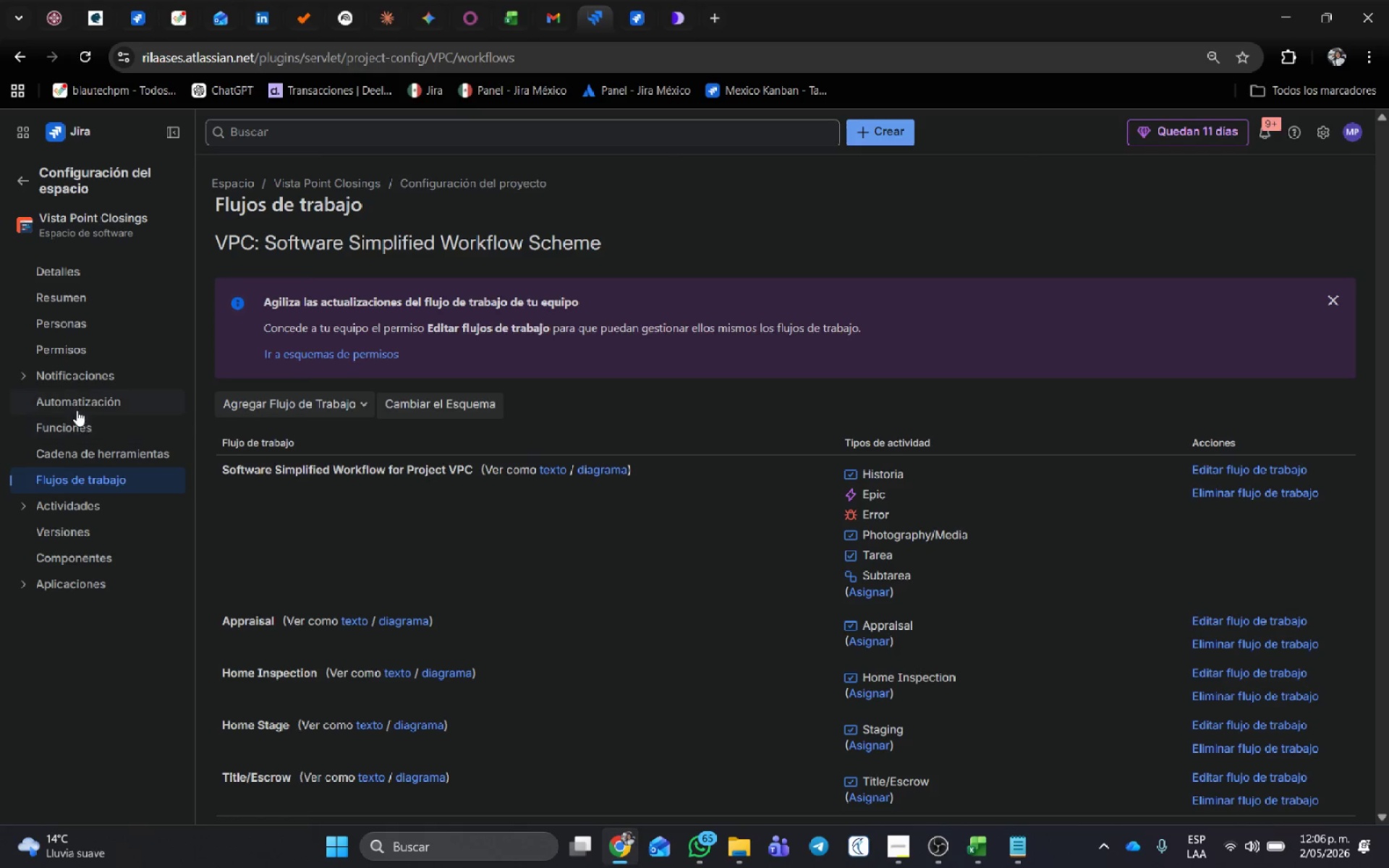 
left_click([22, 508])
 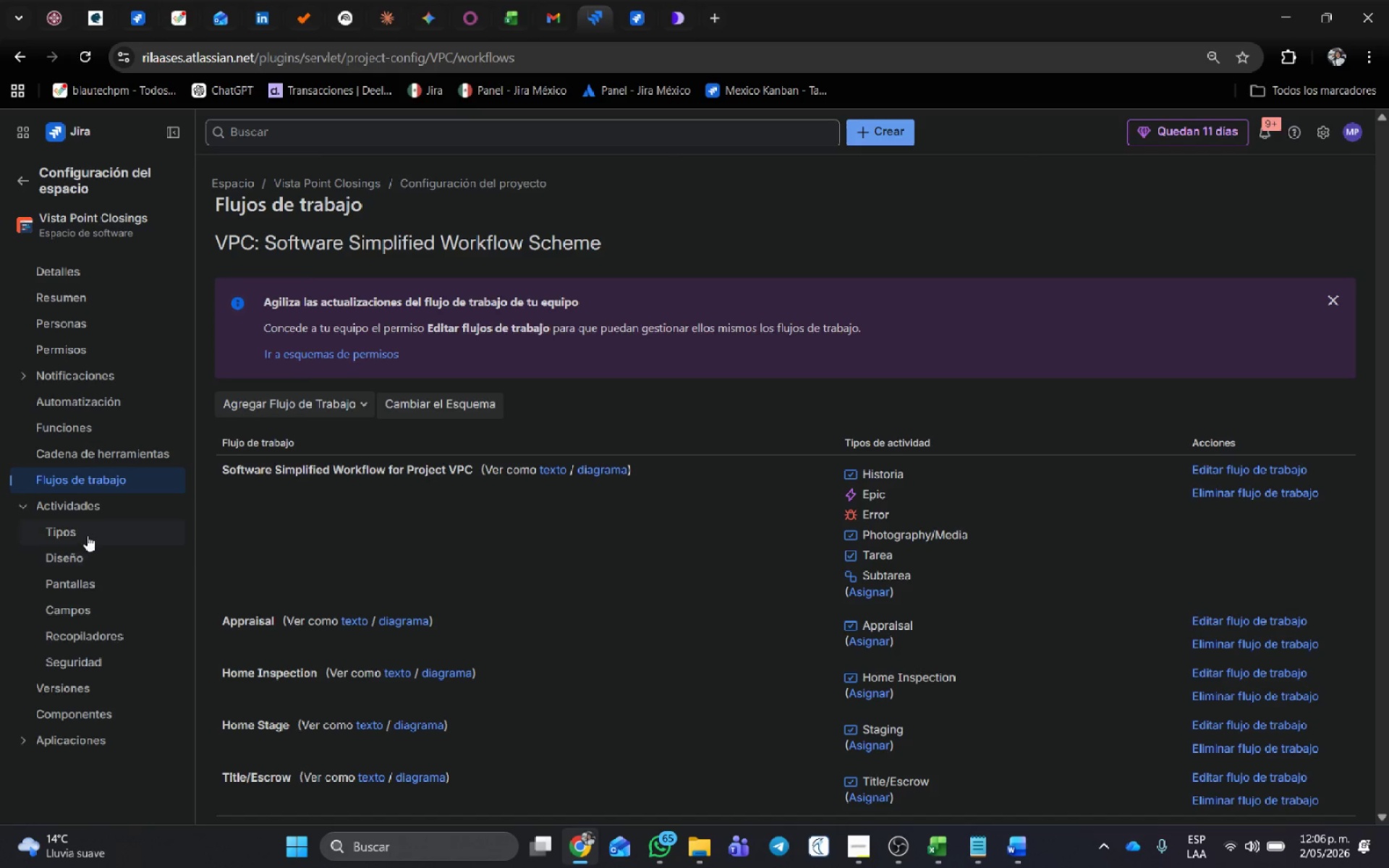 
left_click([87, 535])
 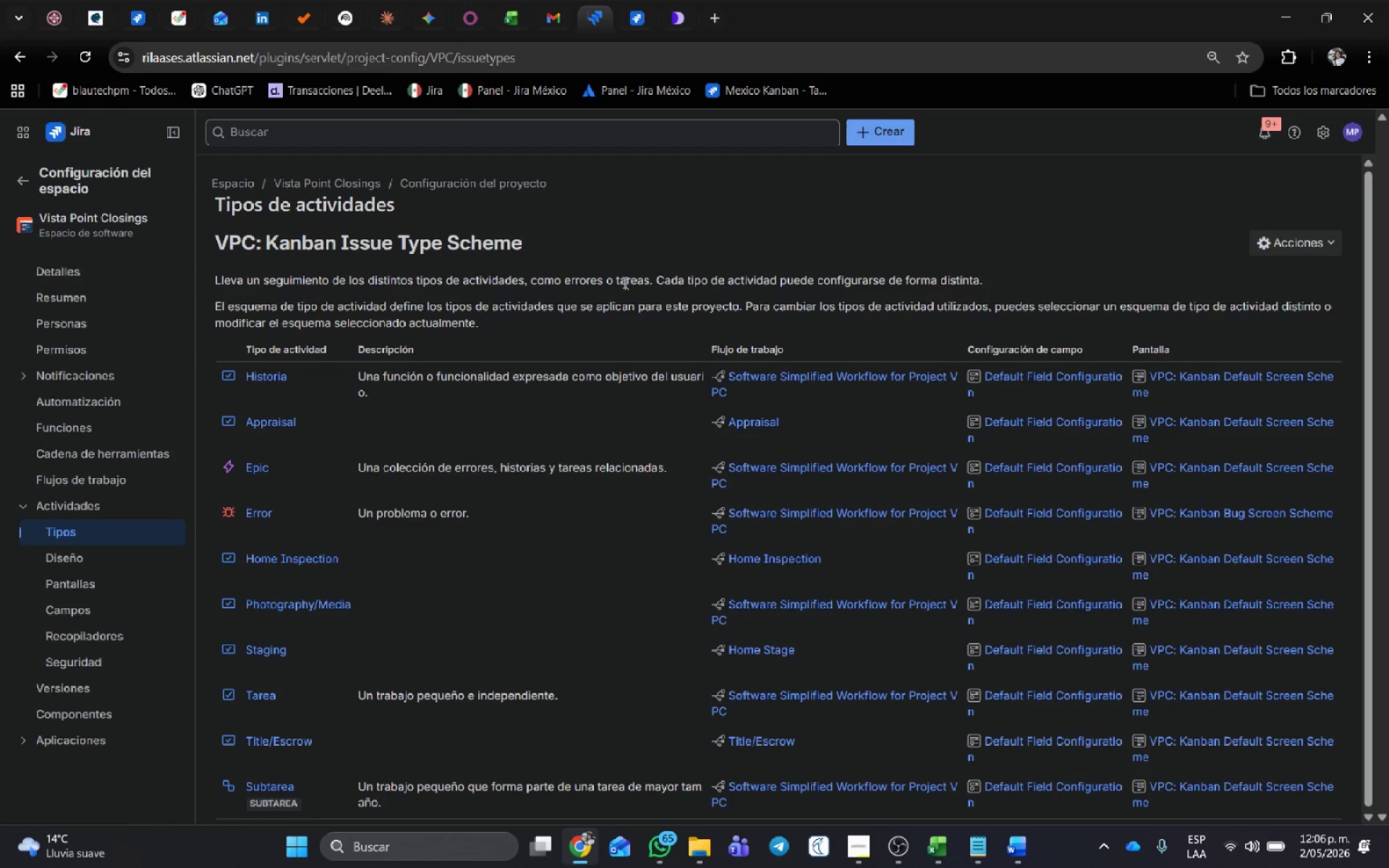 
scroll: coordinate [558, 472], scroll_direction: down, amount: 3.0
 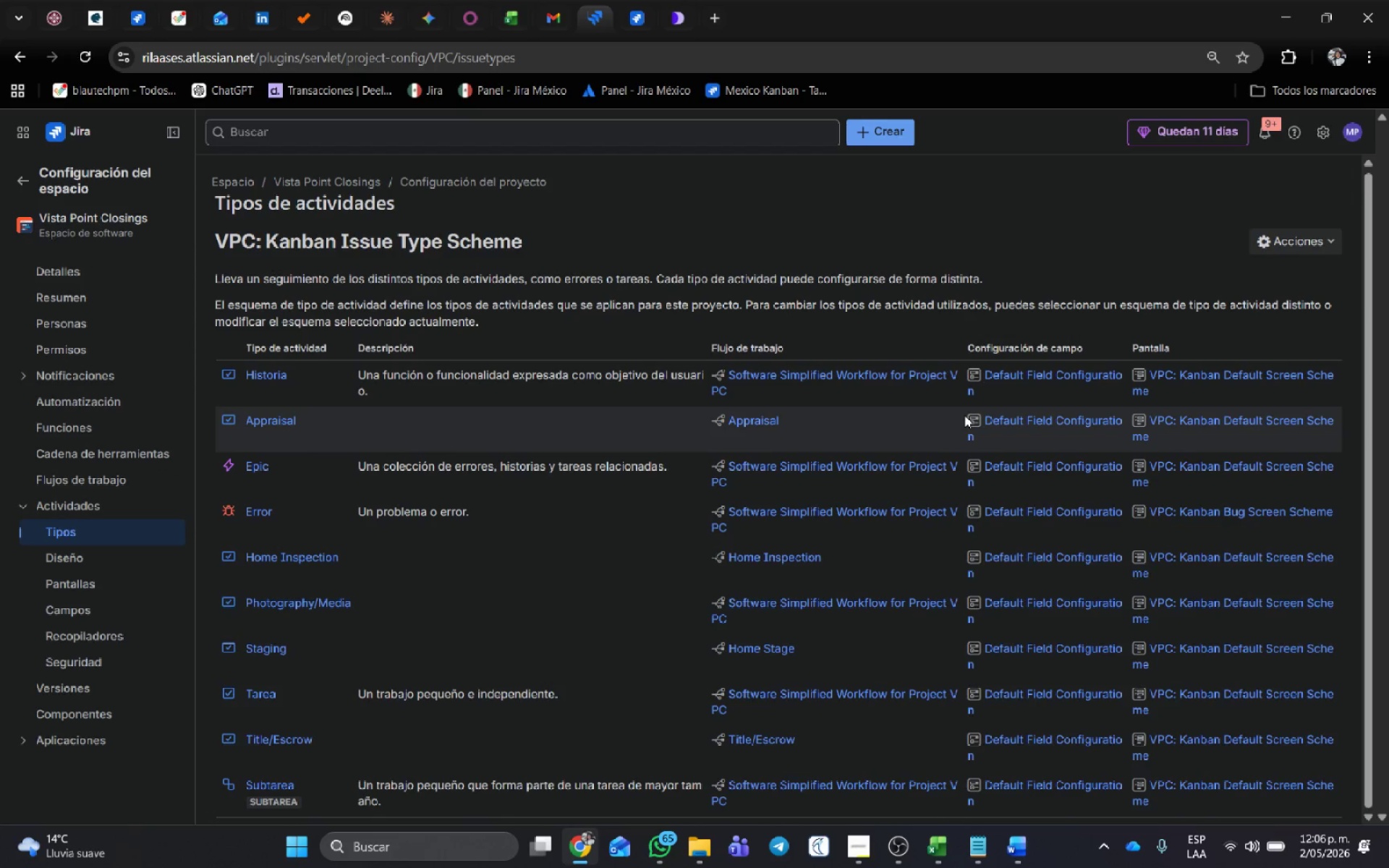 
key(Meta+Shift+S)
 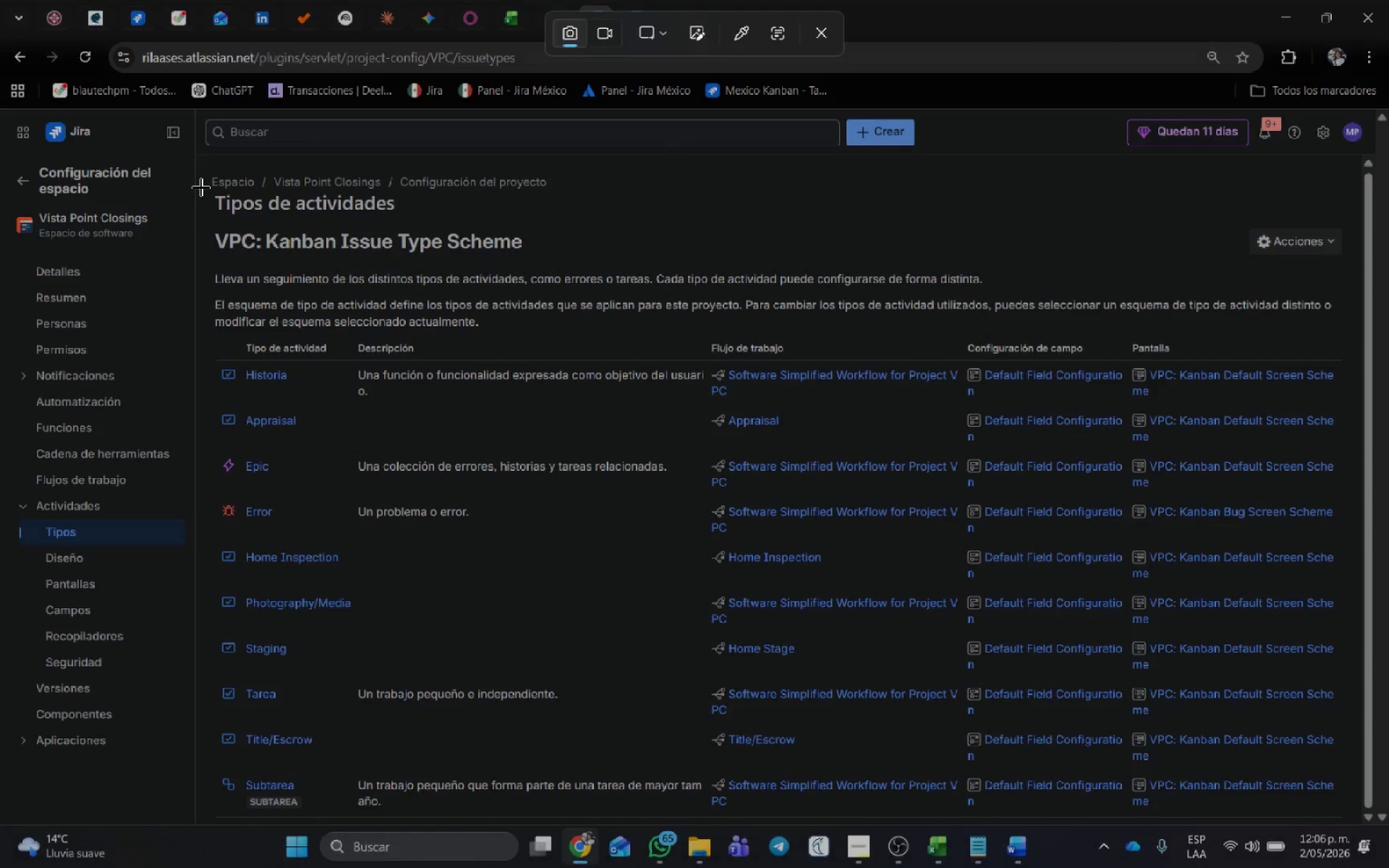 
left_click_drag(start_coordinate=[197, 153], to_coordinate=[1377, 830])
 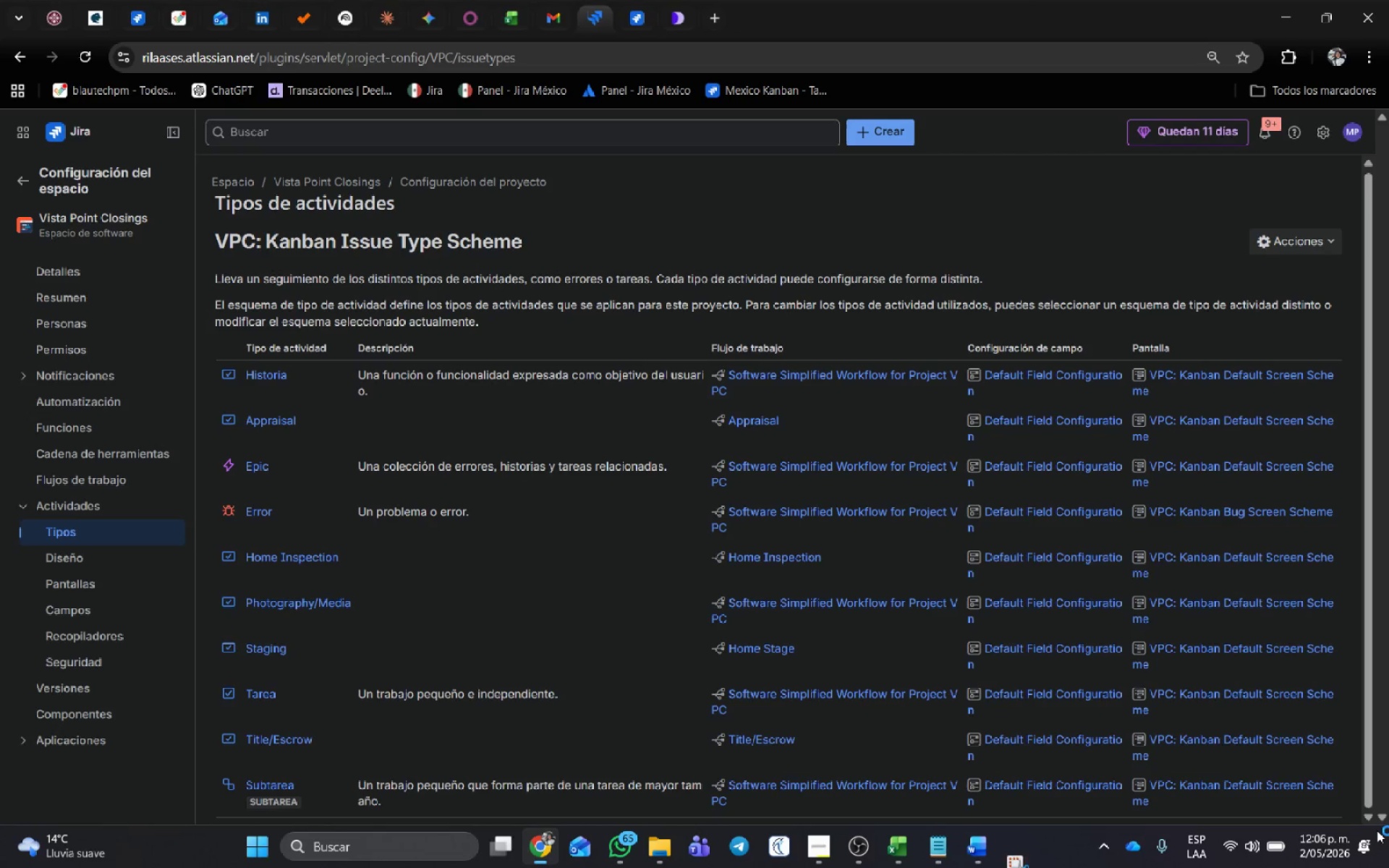 
key(Alt+AltLeft)
 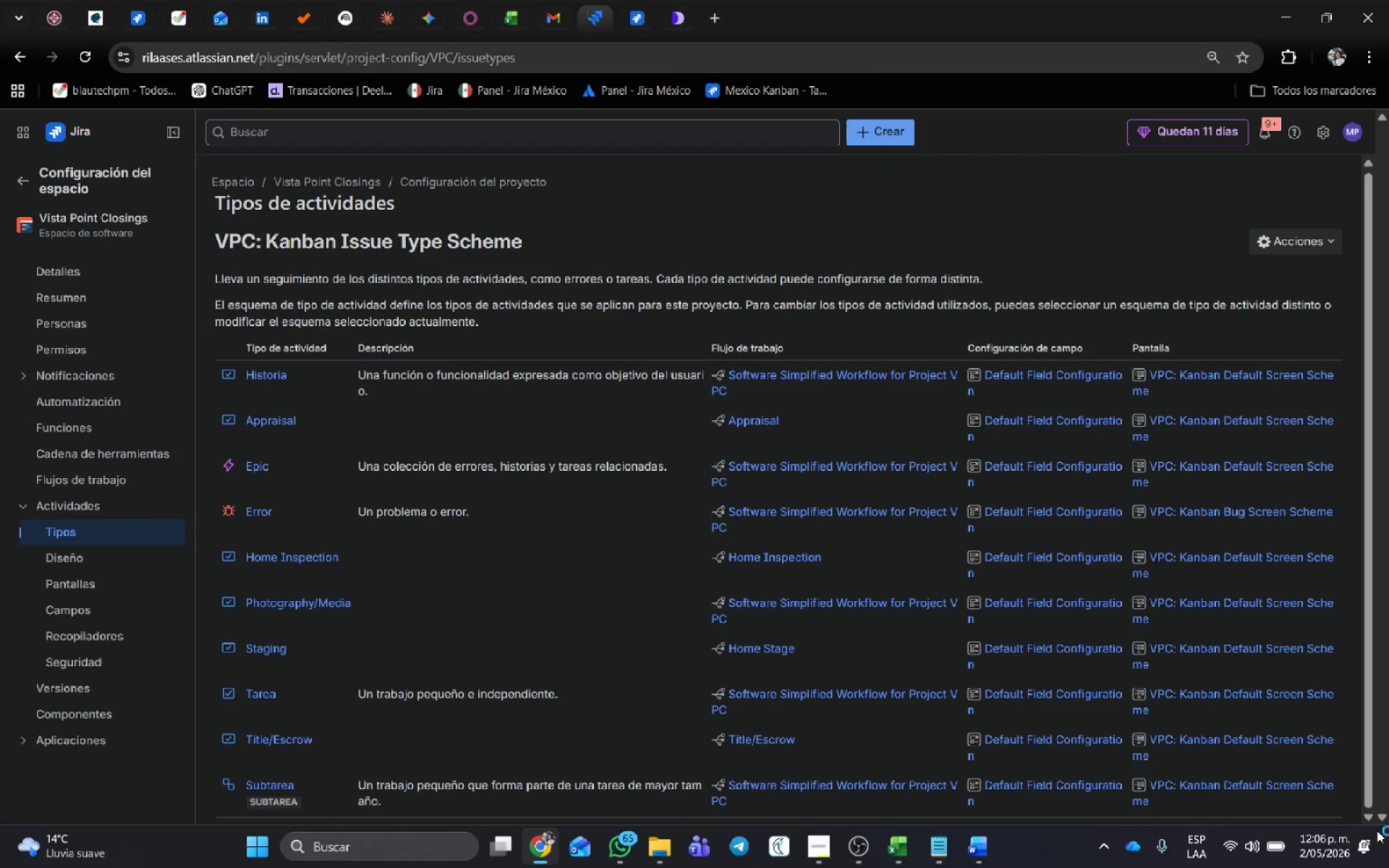 
key(Alt+Tab)
 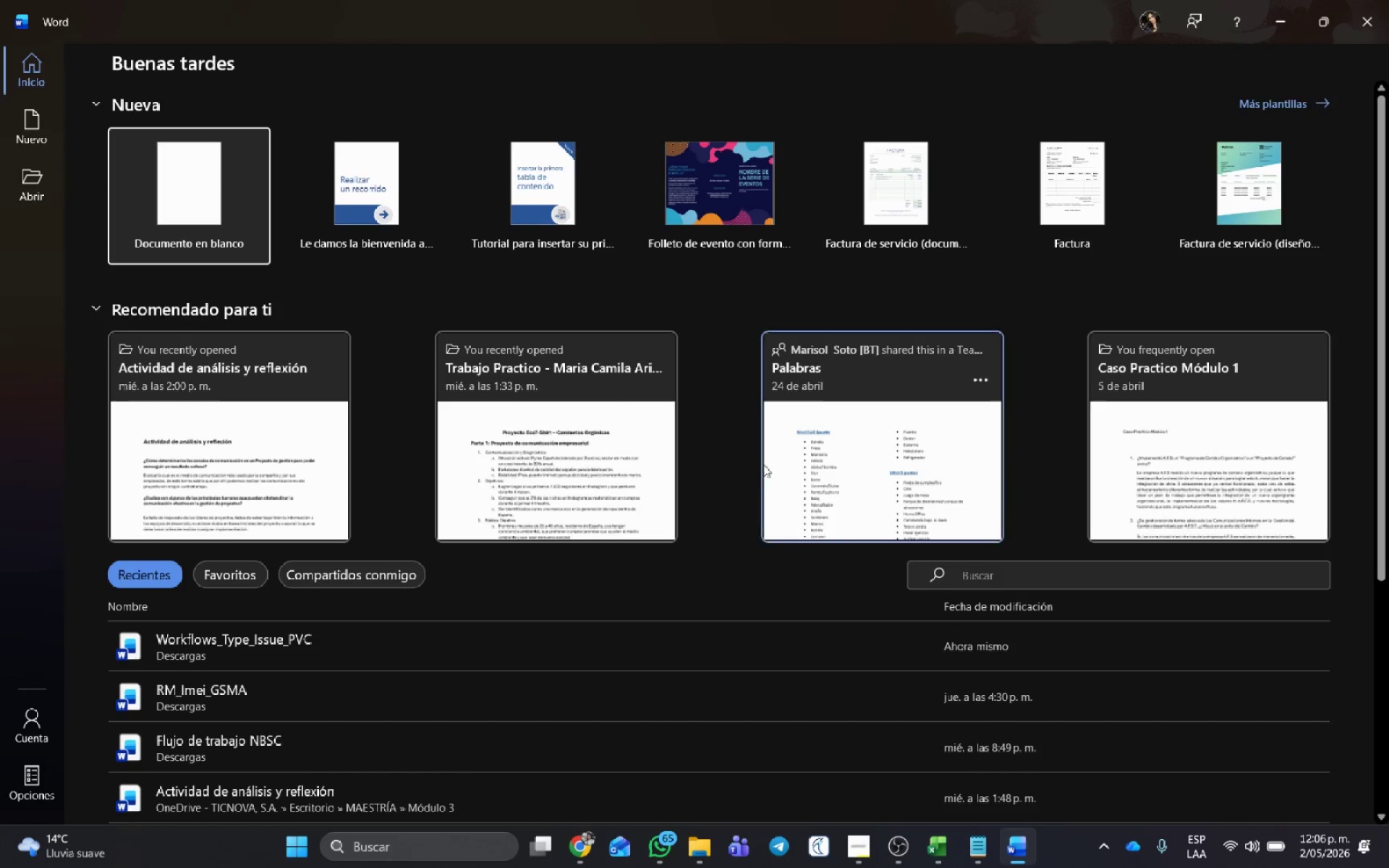 
left_click([169, 228])
 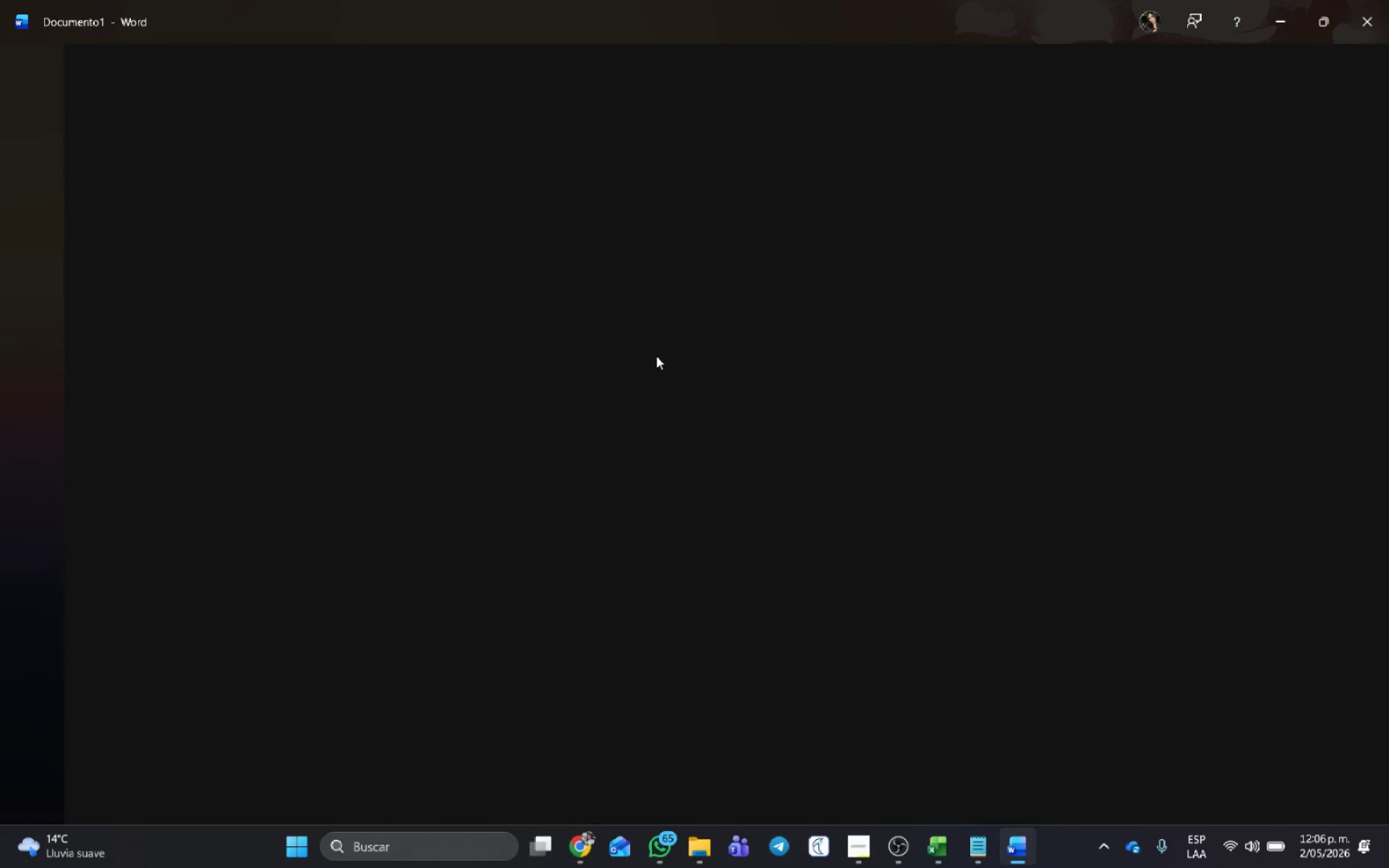 
key(Control+V)
 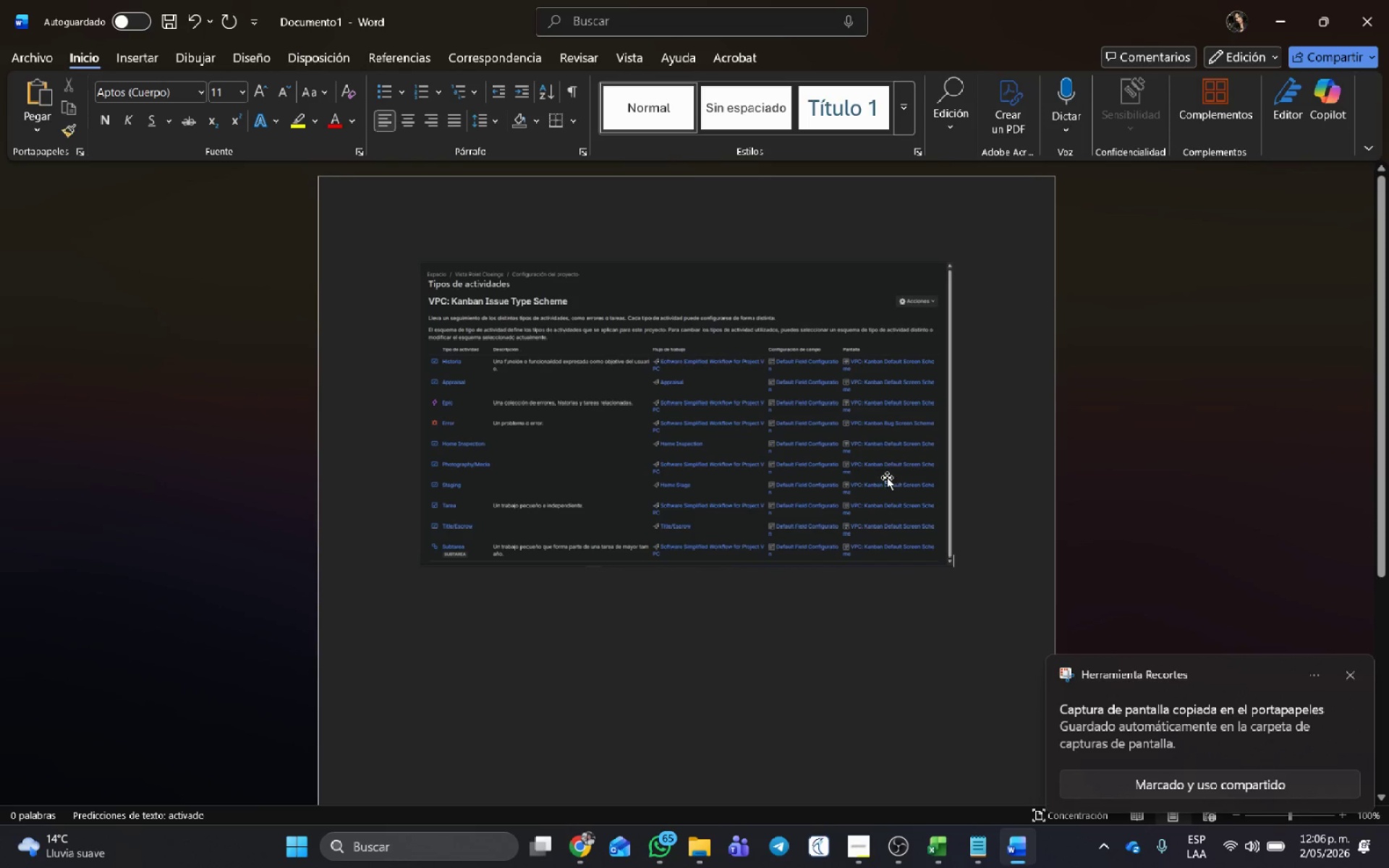 
key(Control+G)
 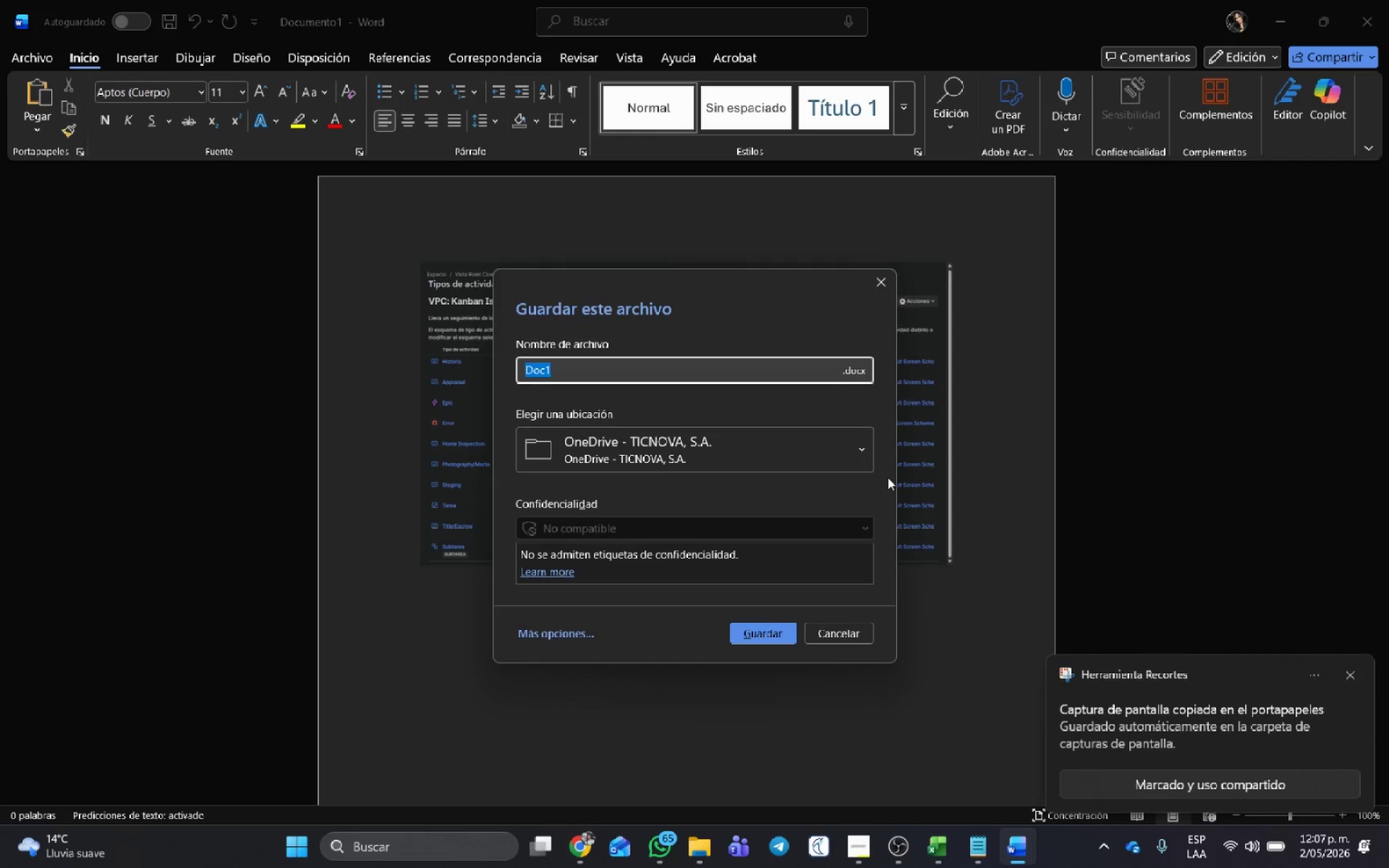 
type(Type_Issues_PVC)
 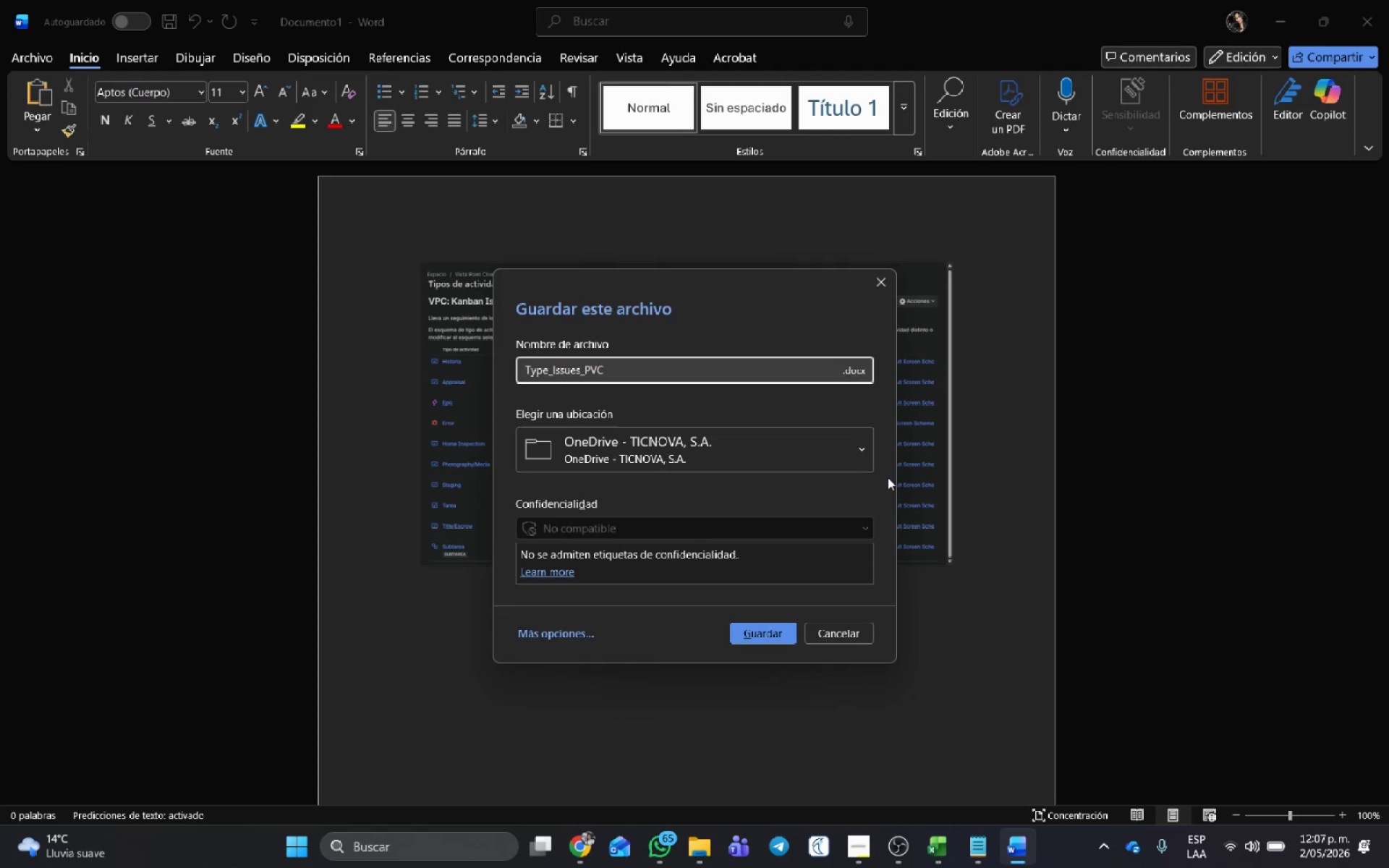 
left_click([881, 528])
 